 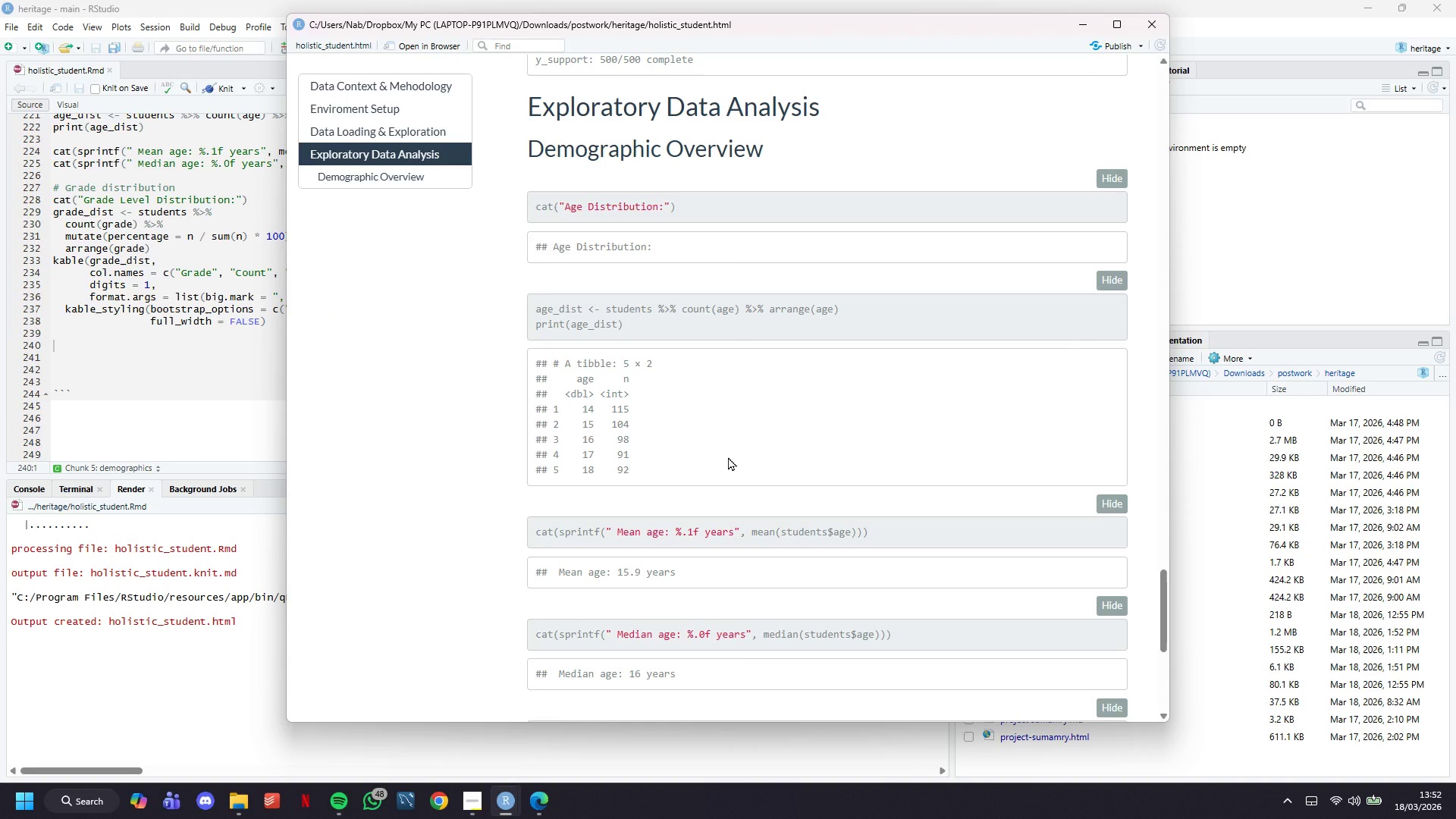 
scroll: coordinate [742, 487], scroll_direction: down, amount: 12.0
 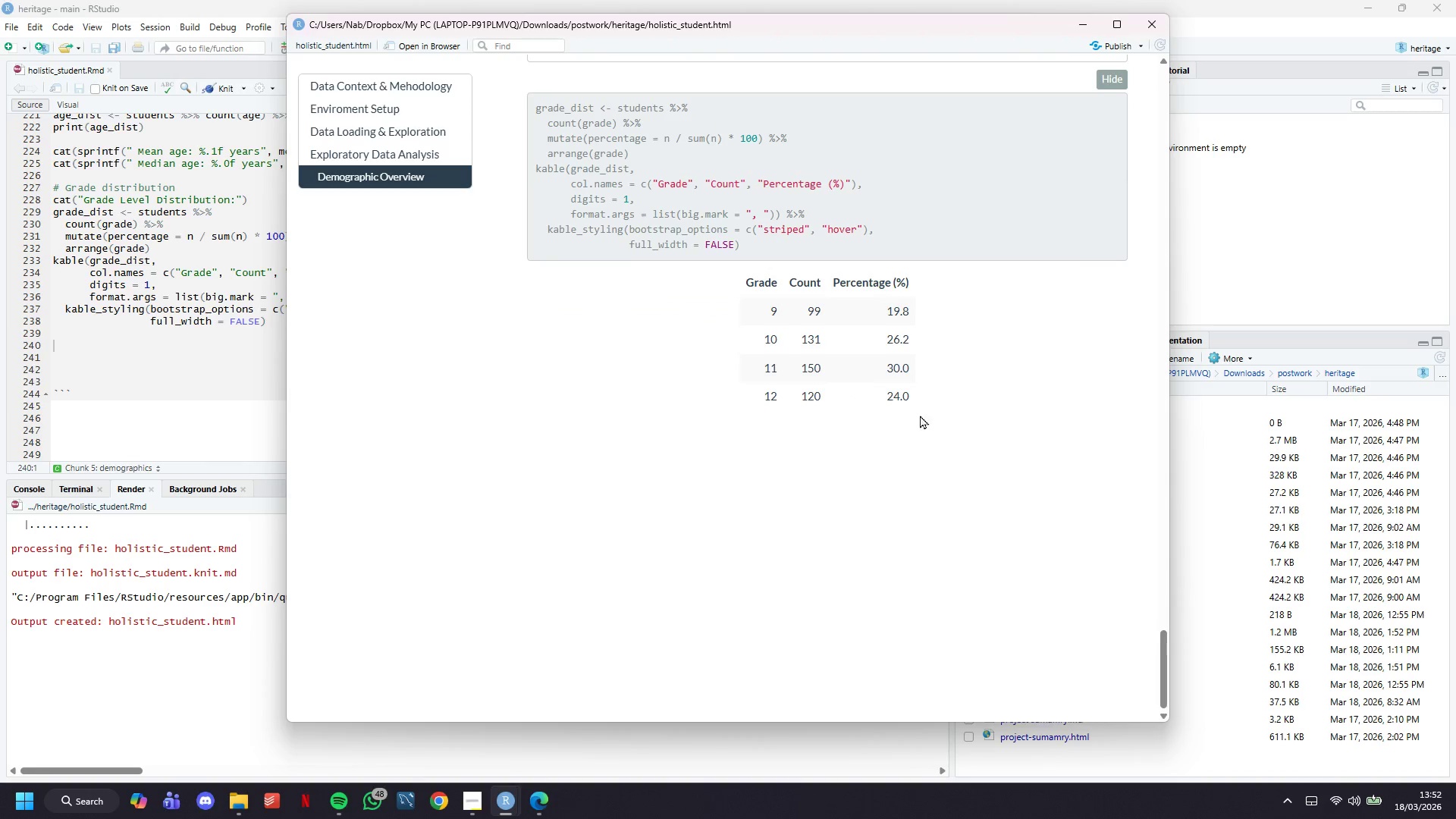 
left_click_drag(start_coordinate=[937, 406], to_coordinate=[734, 275])
 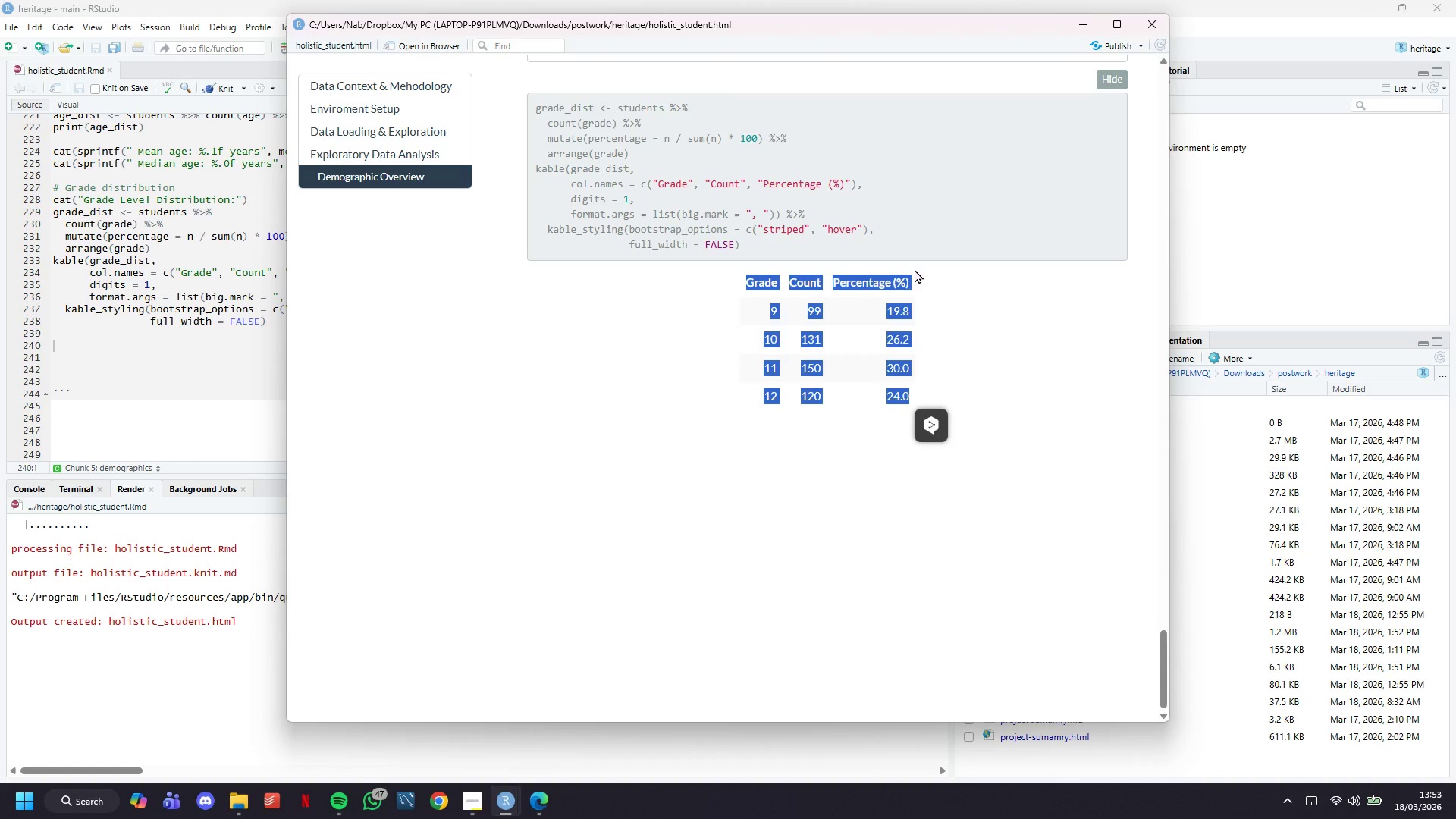 
wait(57.47)
 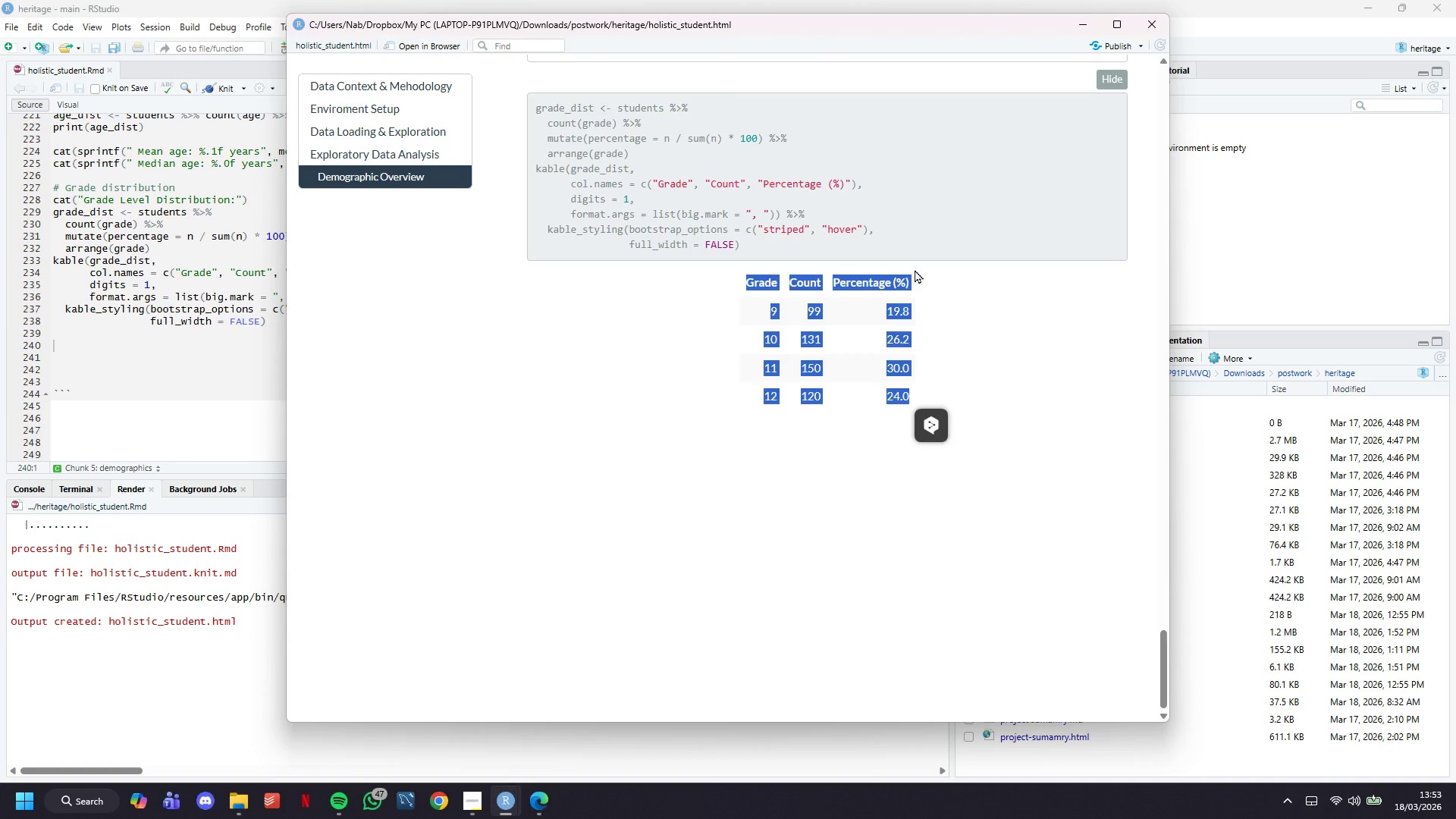 
left_click([915, 269])
 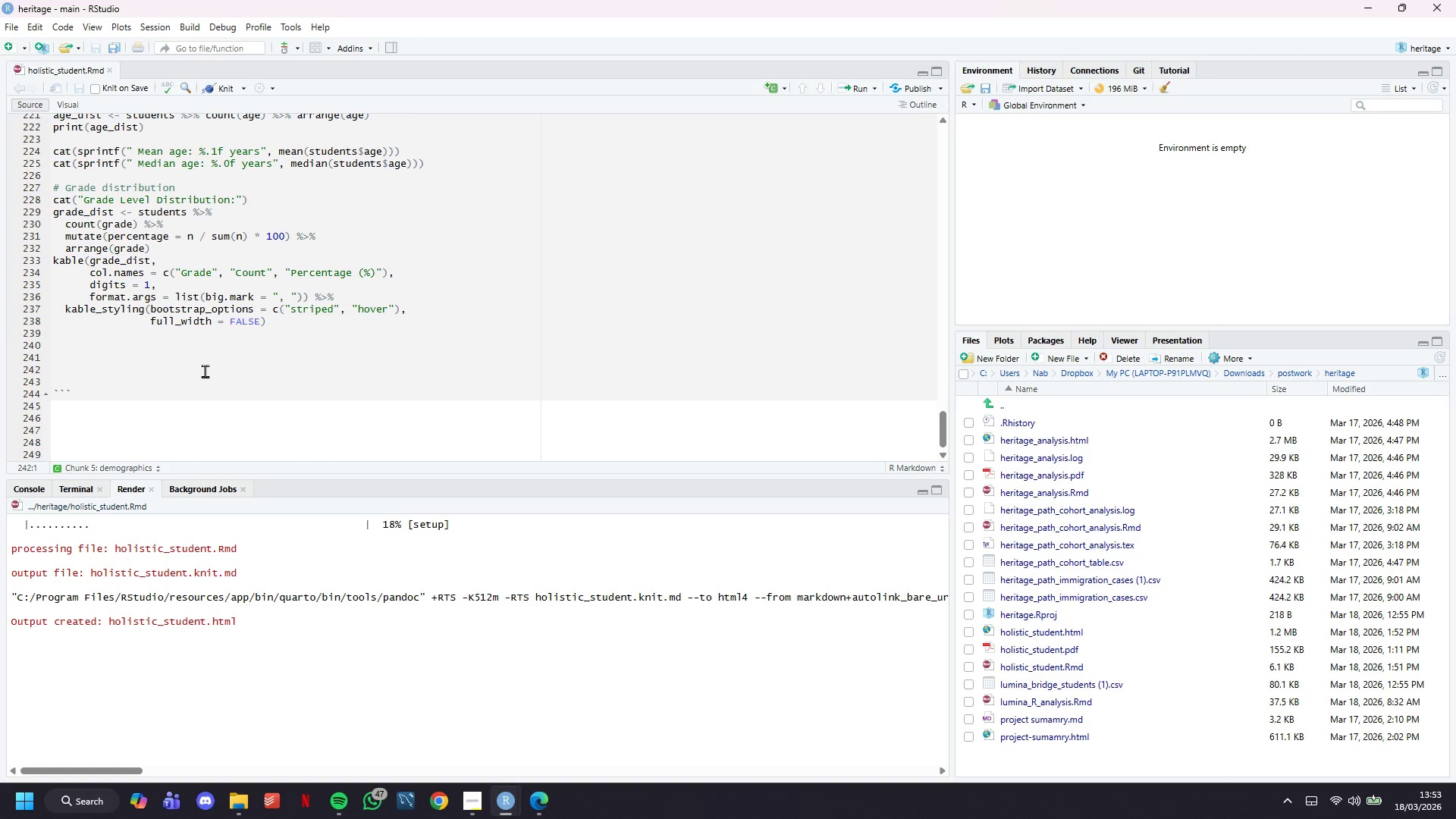 
wait(15.81)
 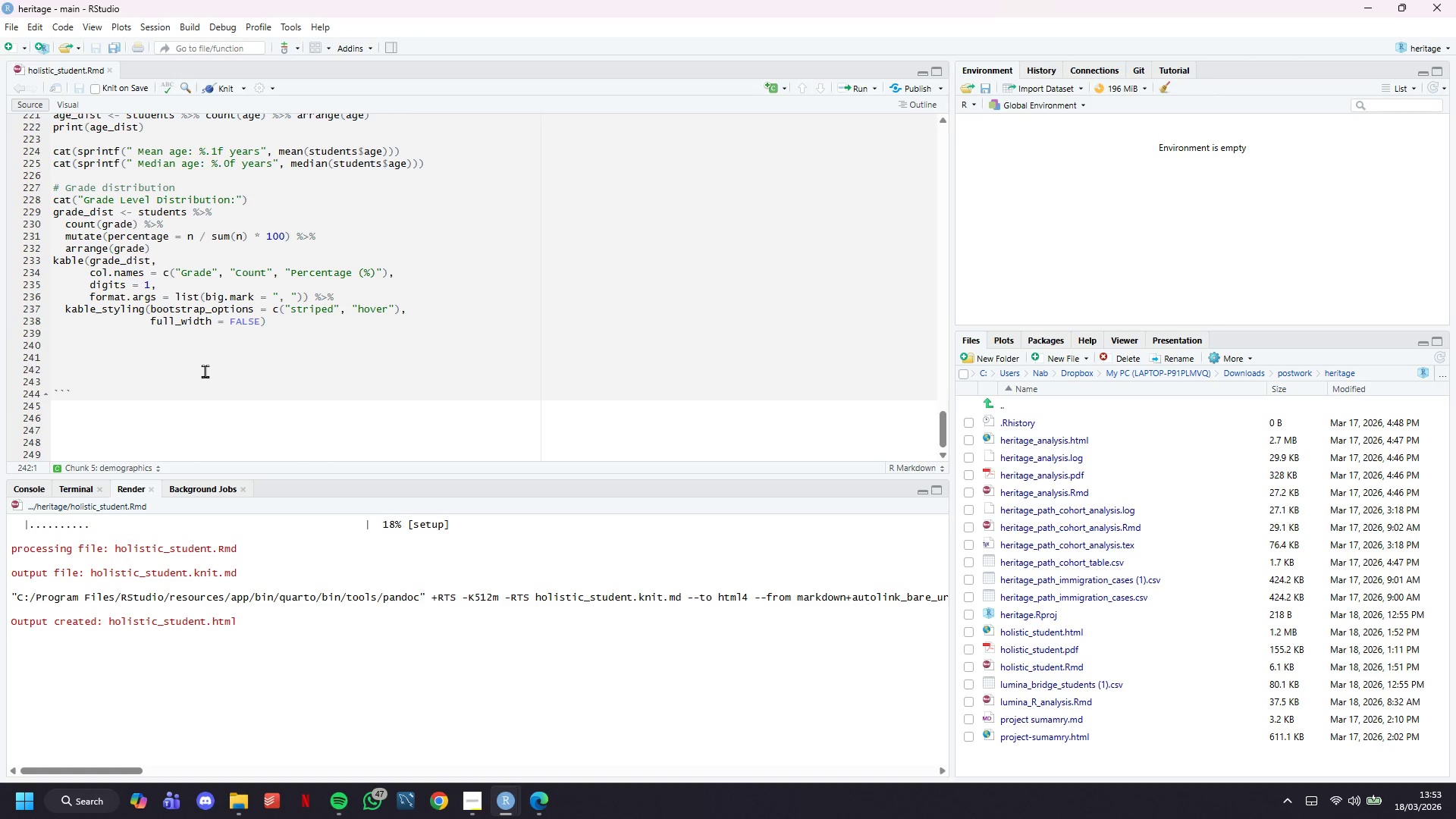 
scroll: coordinate [205, 371], scroll_direction: down, amount: 5.0
 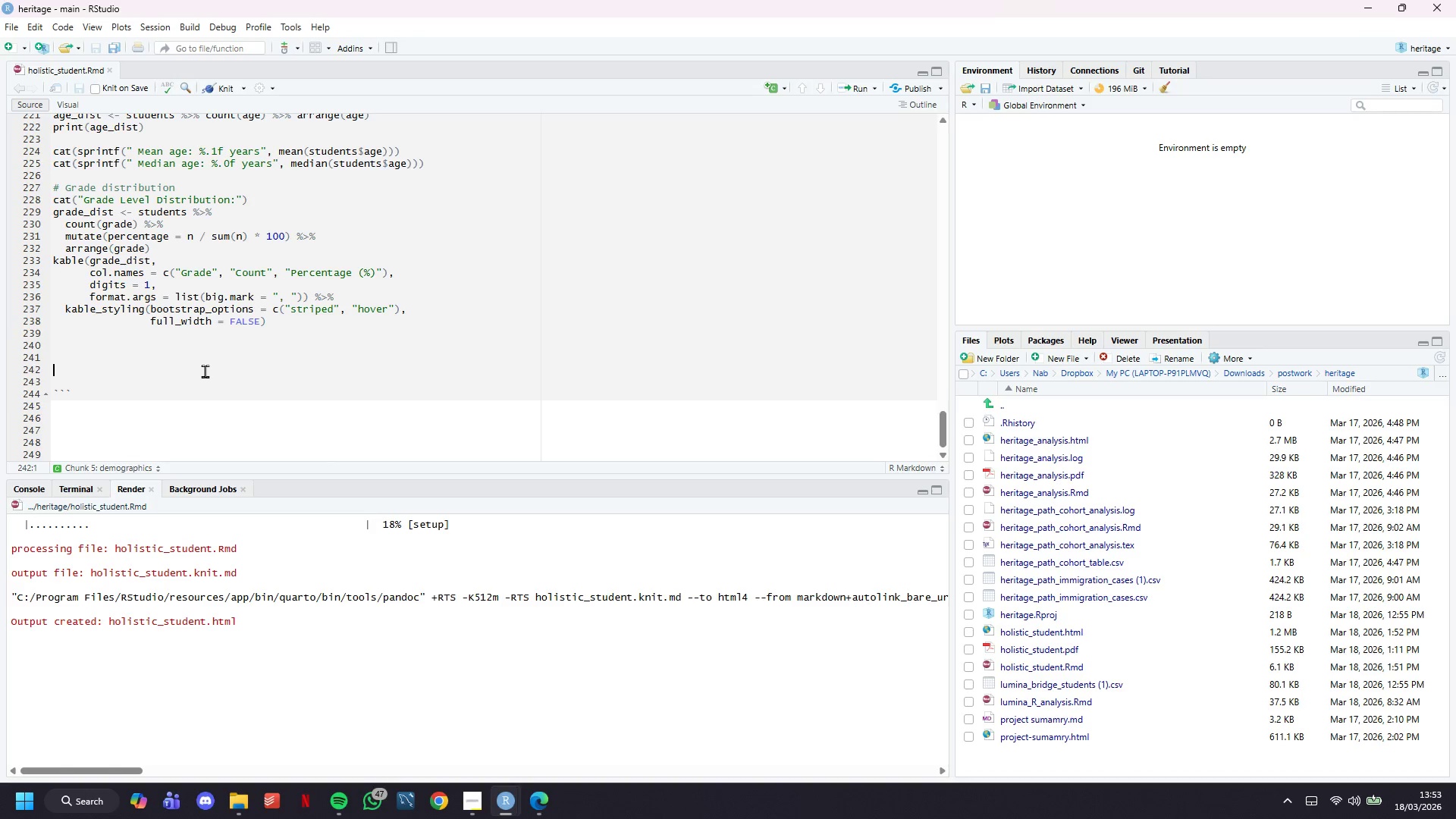 
key(ArrowUp)
 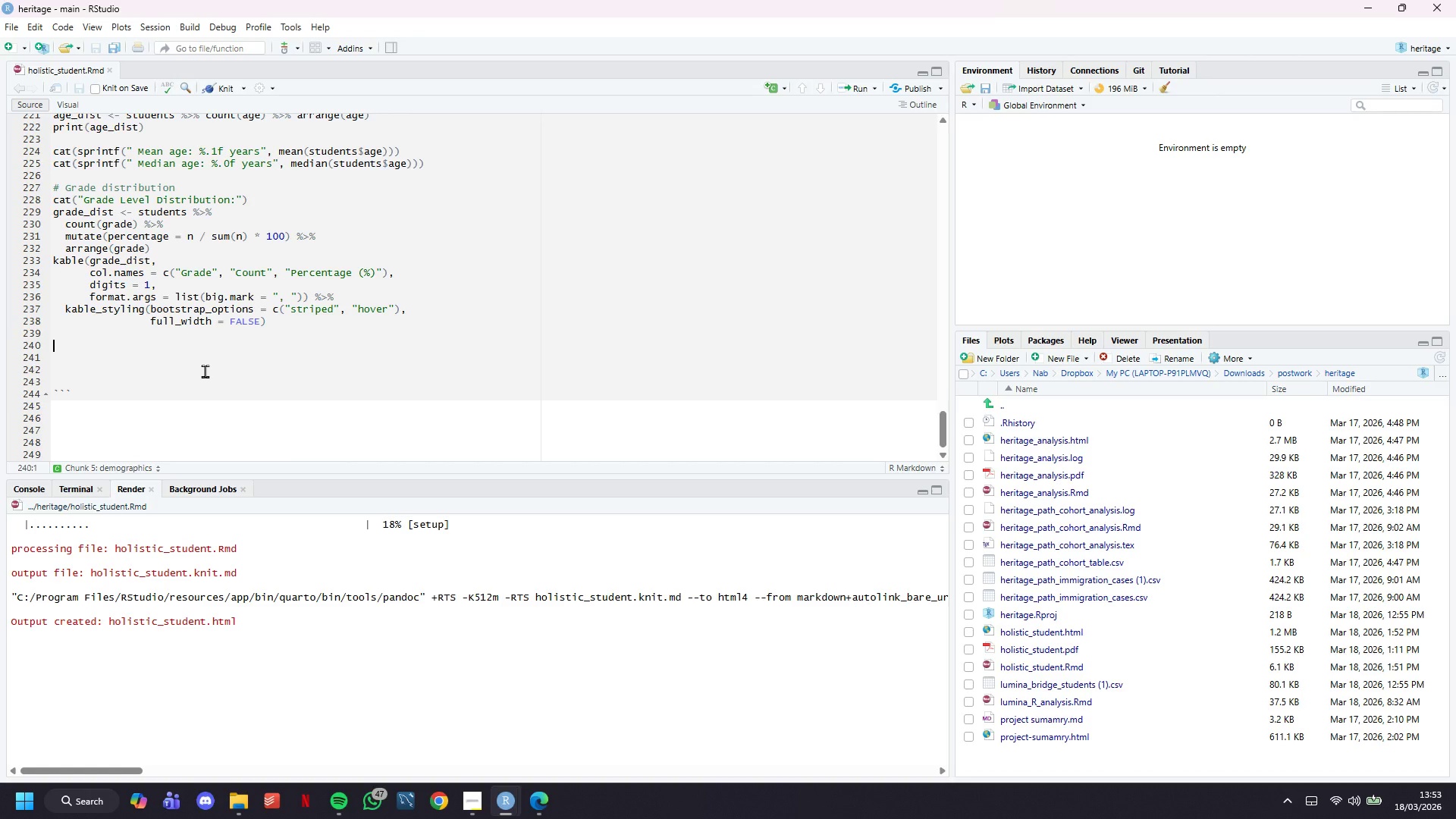 
key(ArrowUp)
 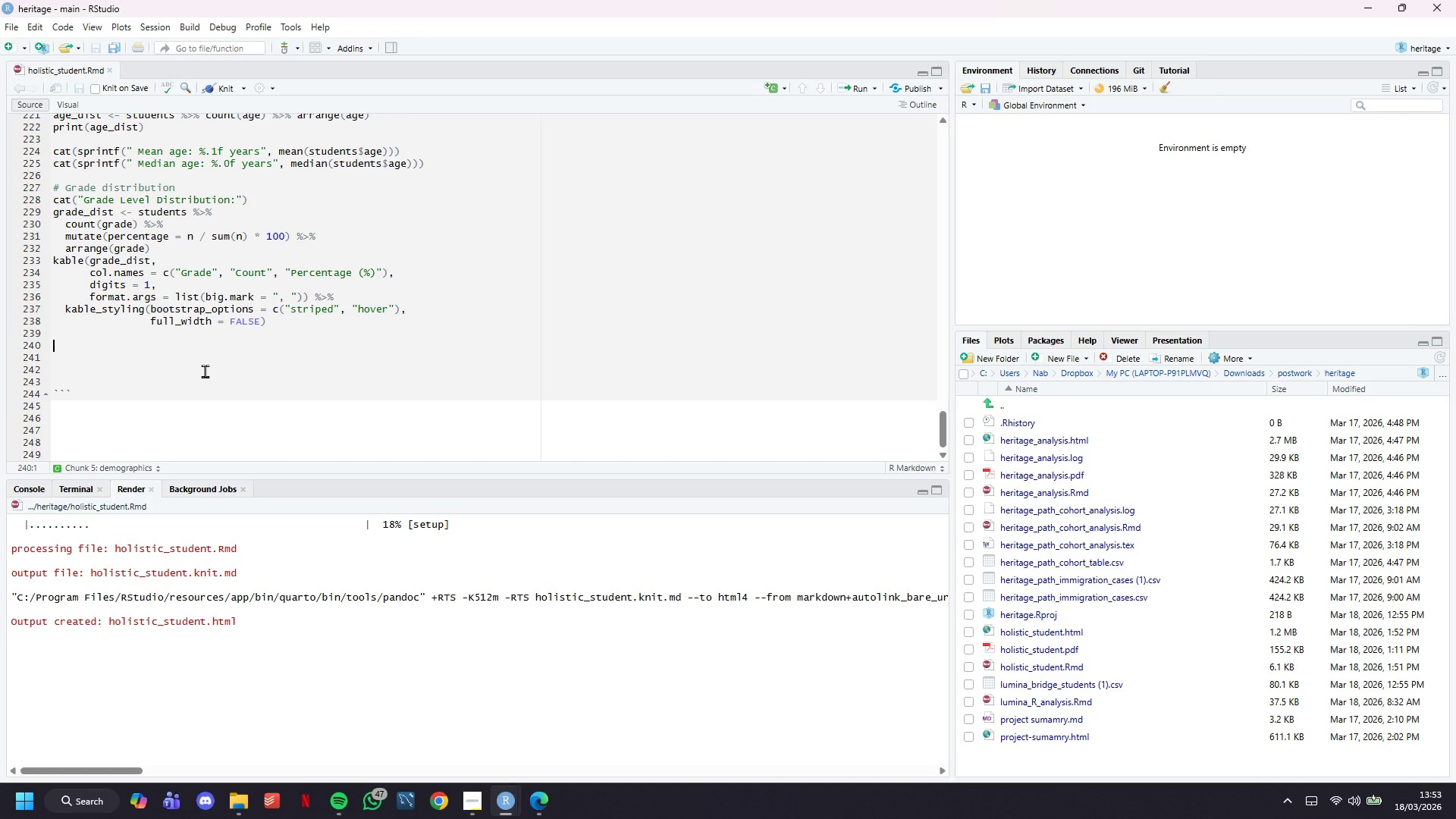 
type(# Demographic Visualizations)
 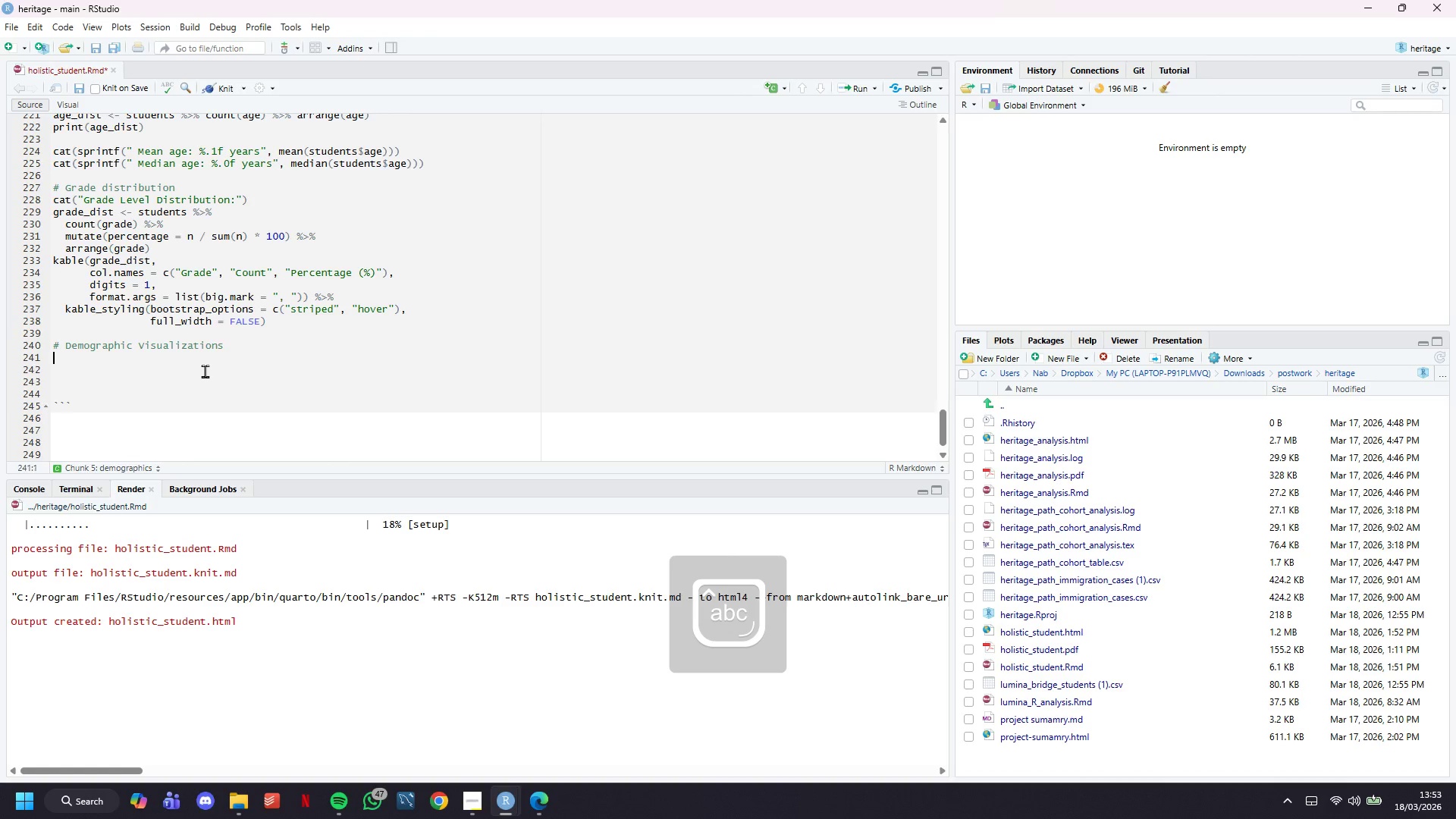 
key(Enter)
 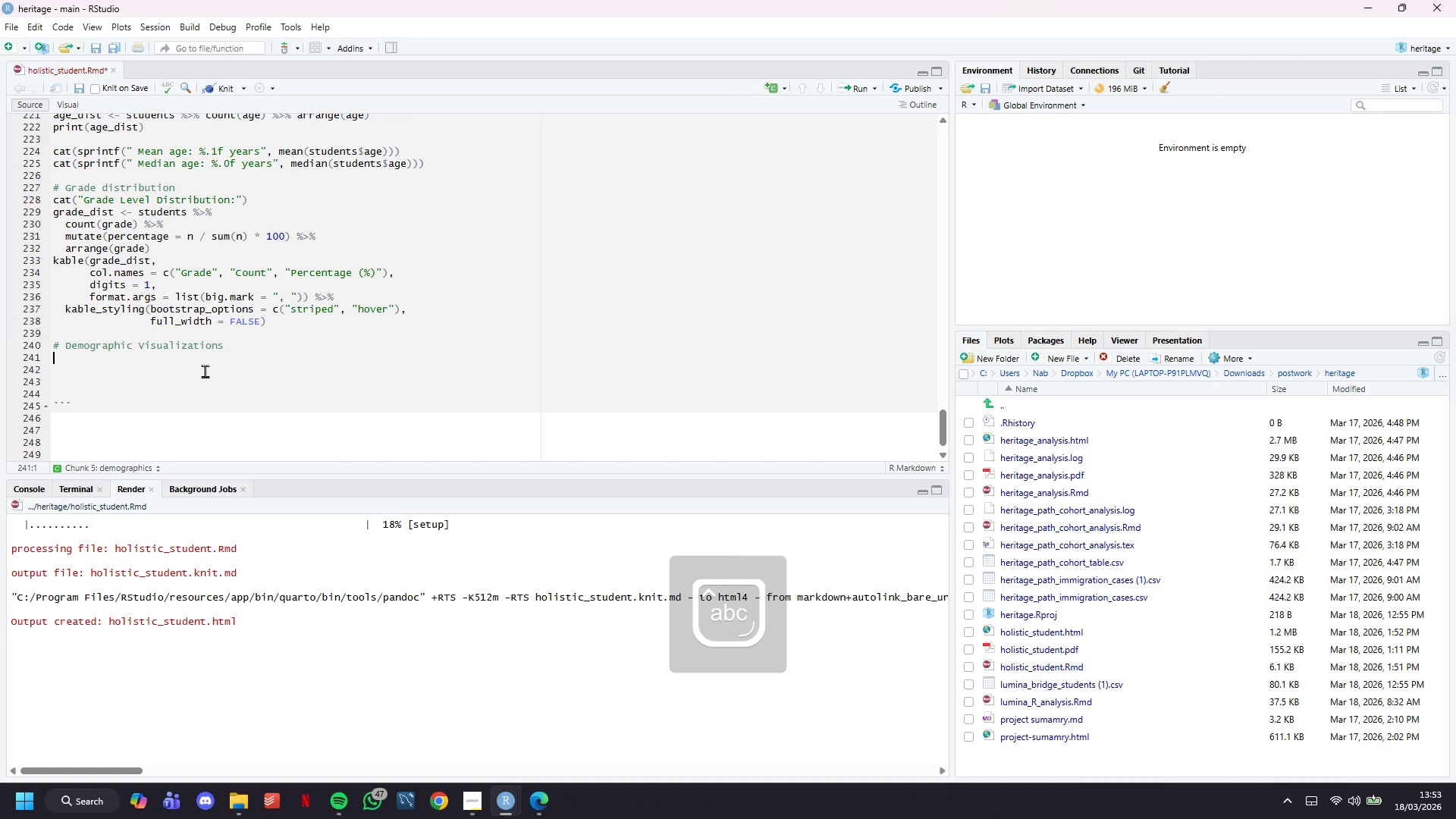 
key(Enter)
 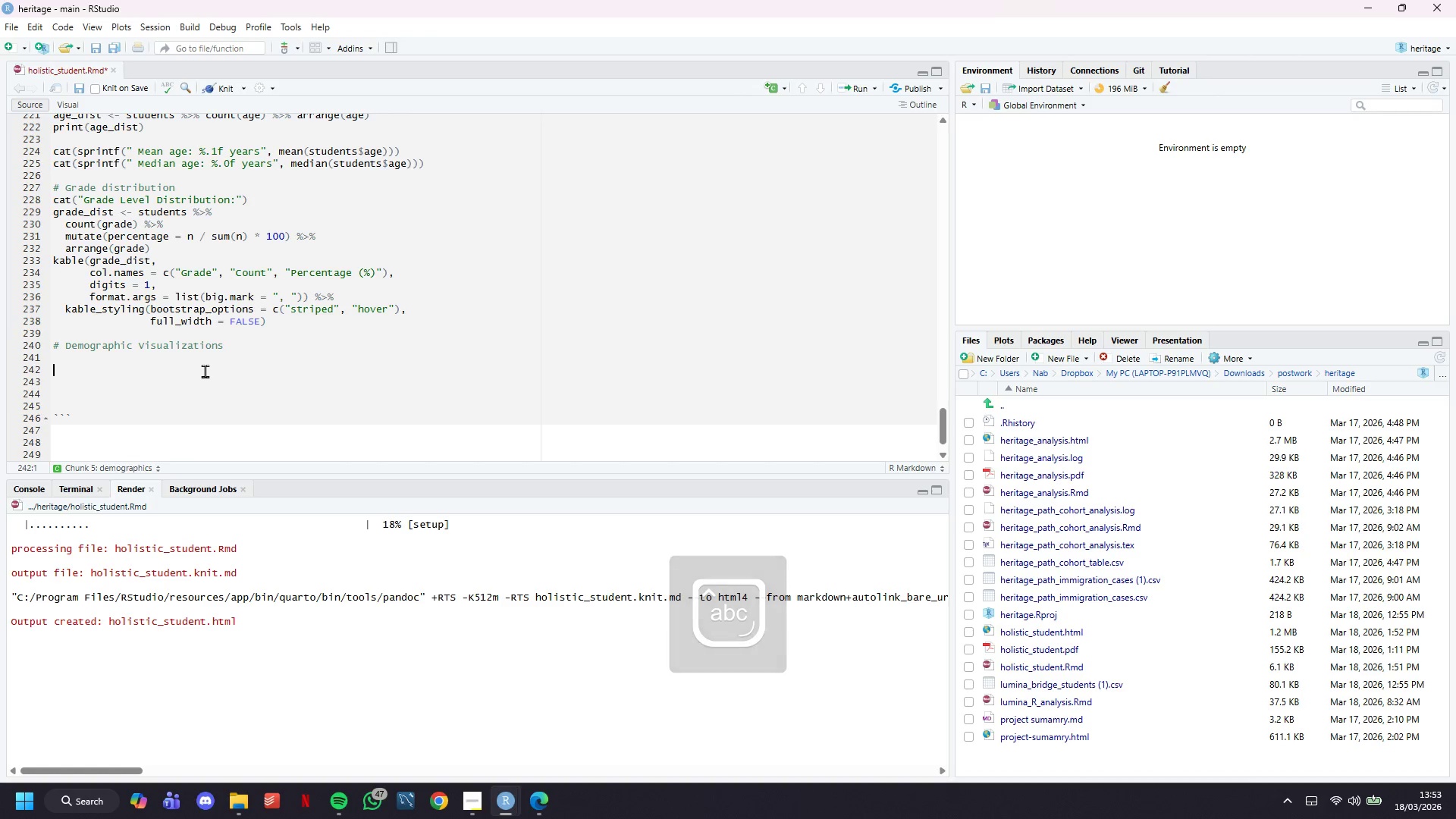 
hold_key(key=ShiftLeft, duration=0.58)
 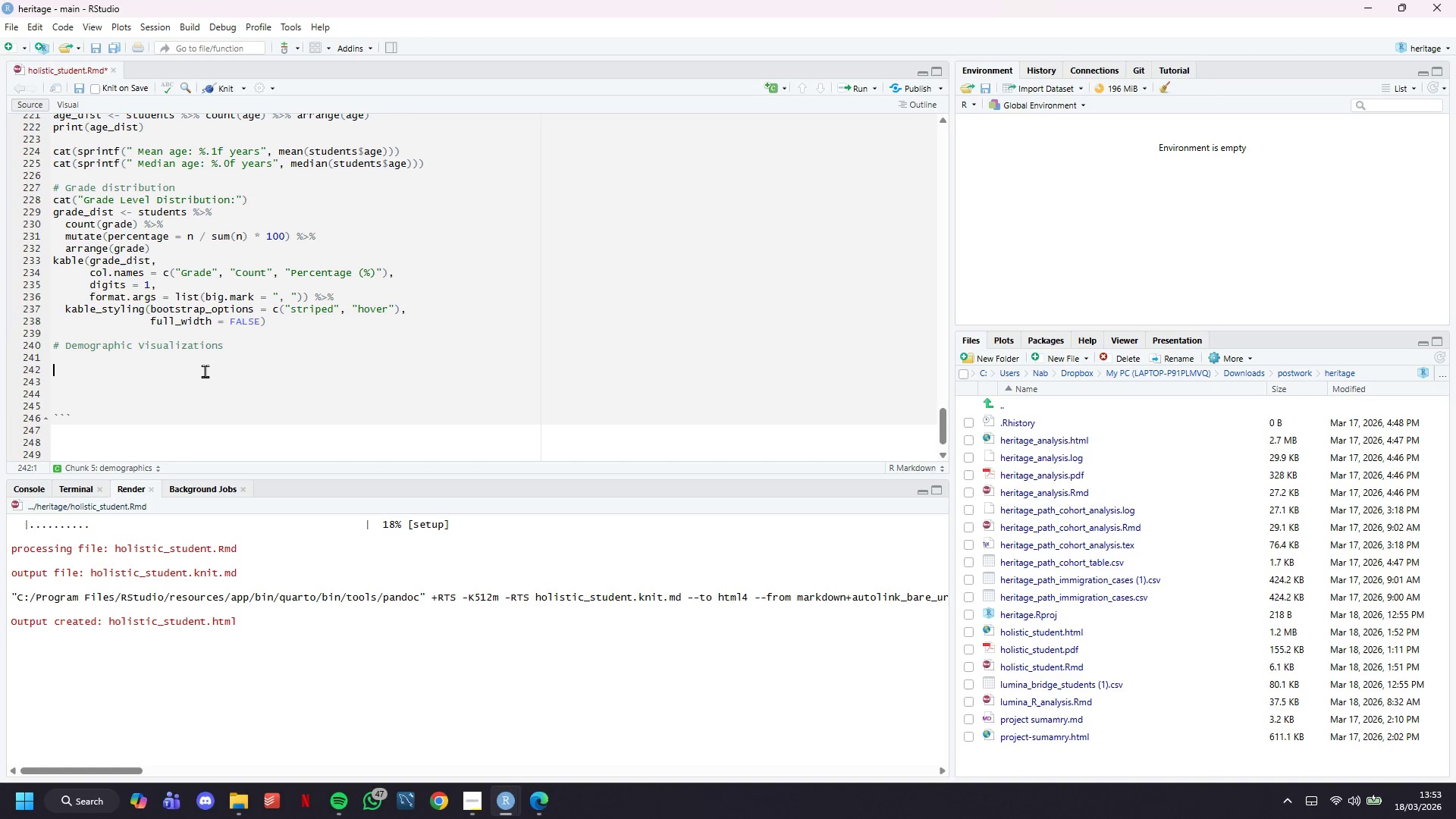 
key(ArrowUp)
 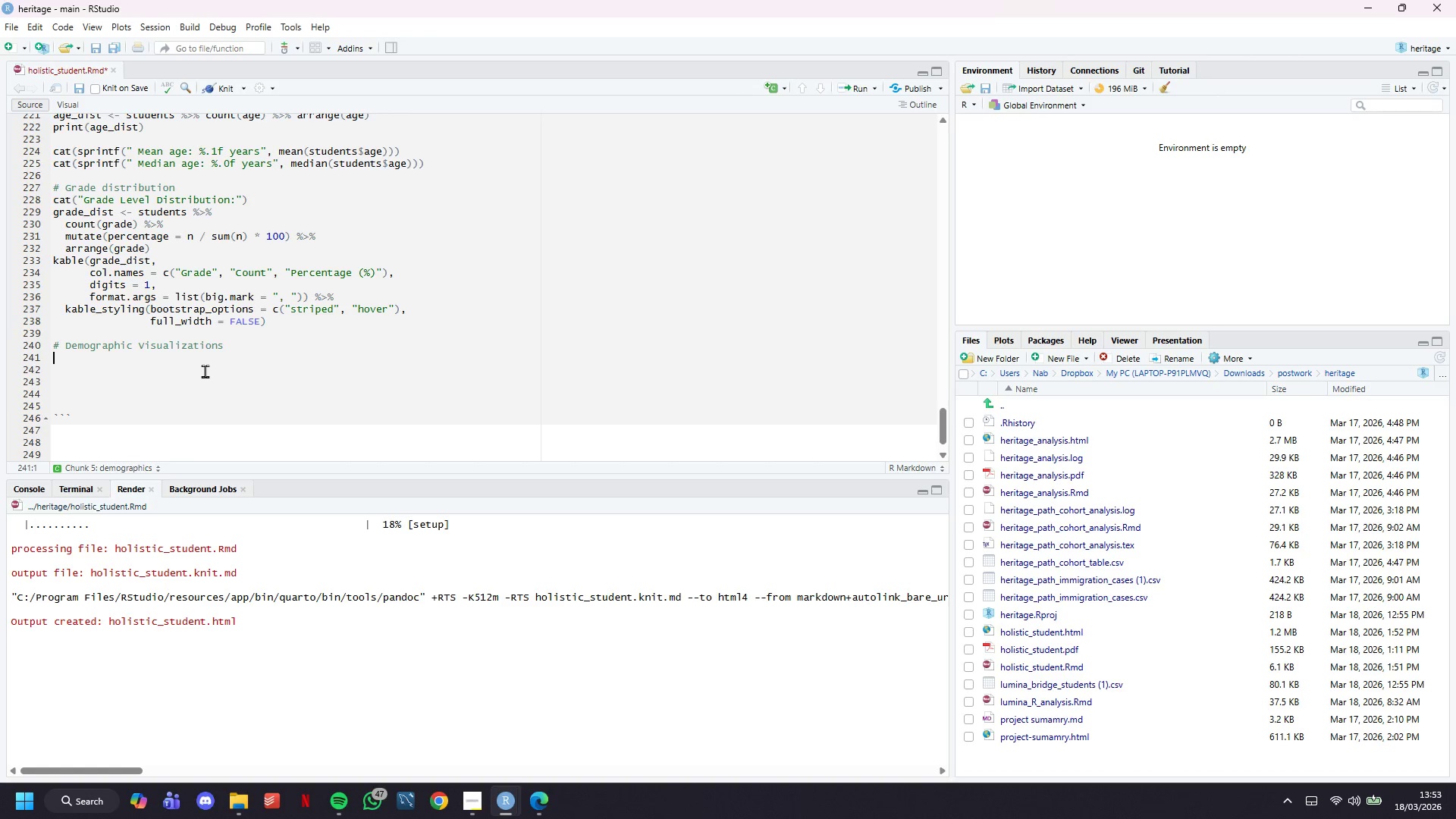 
key(ArrowUp)
 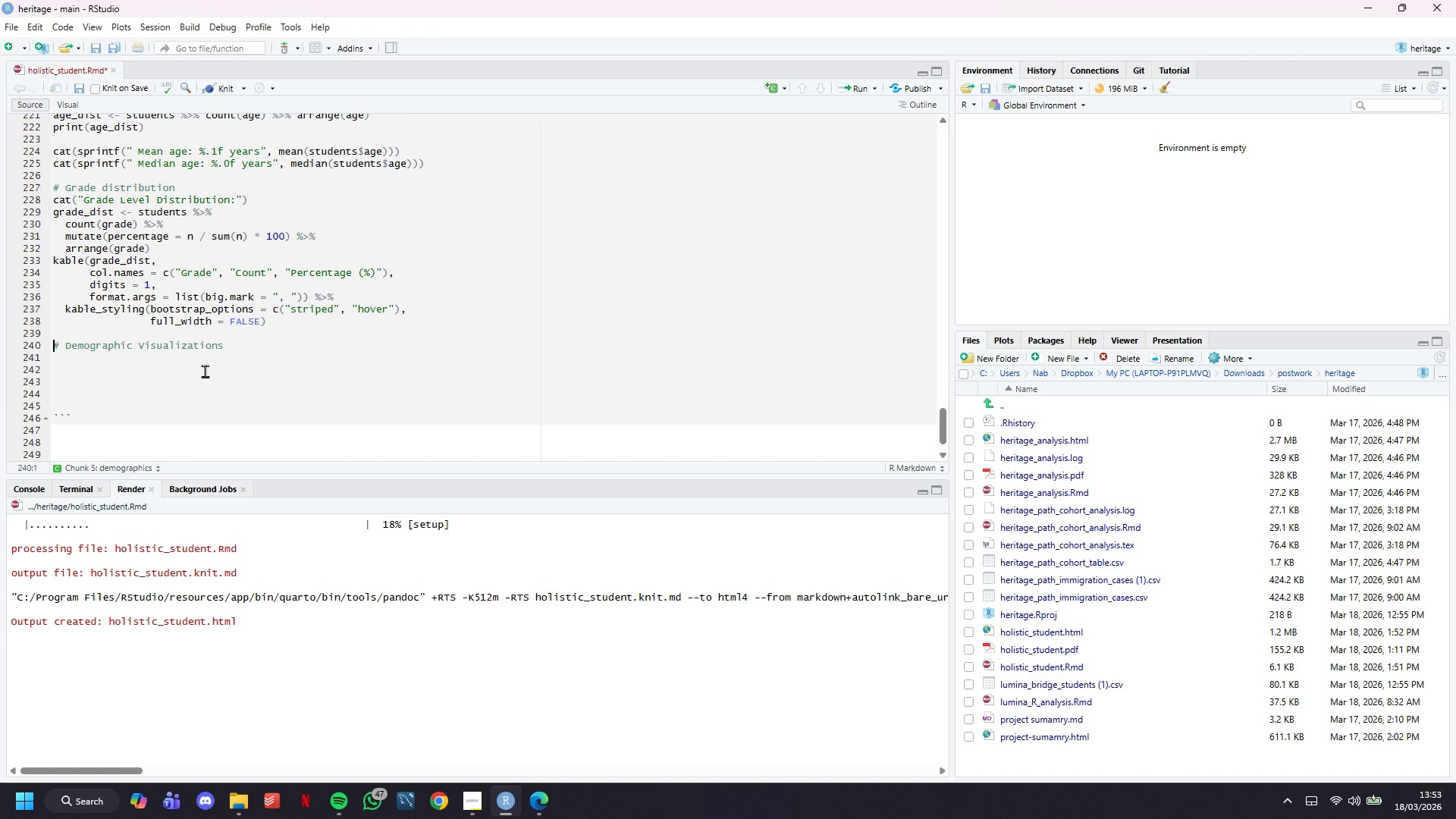 
key(Shift+3)
 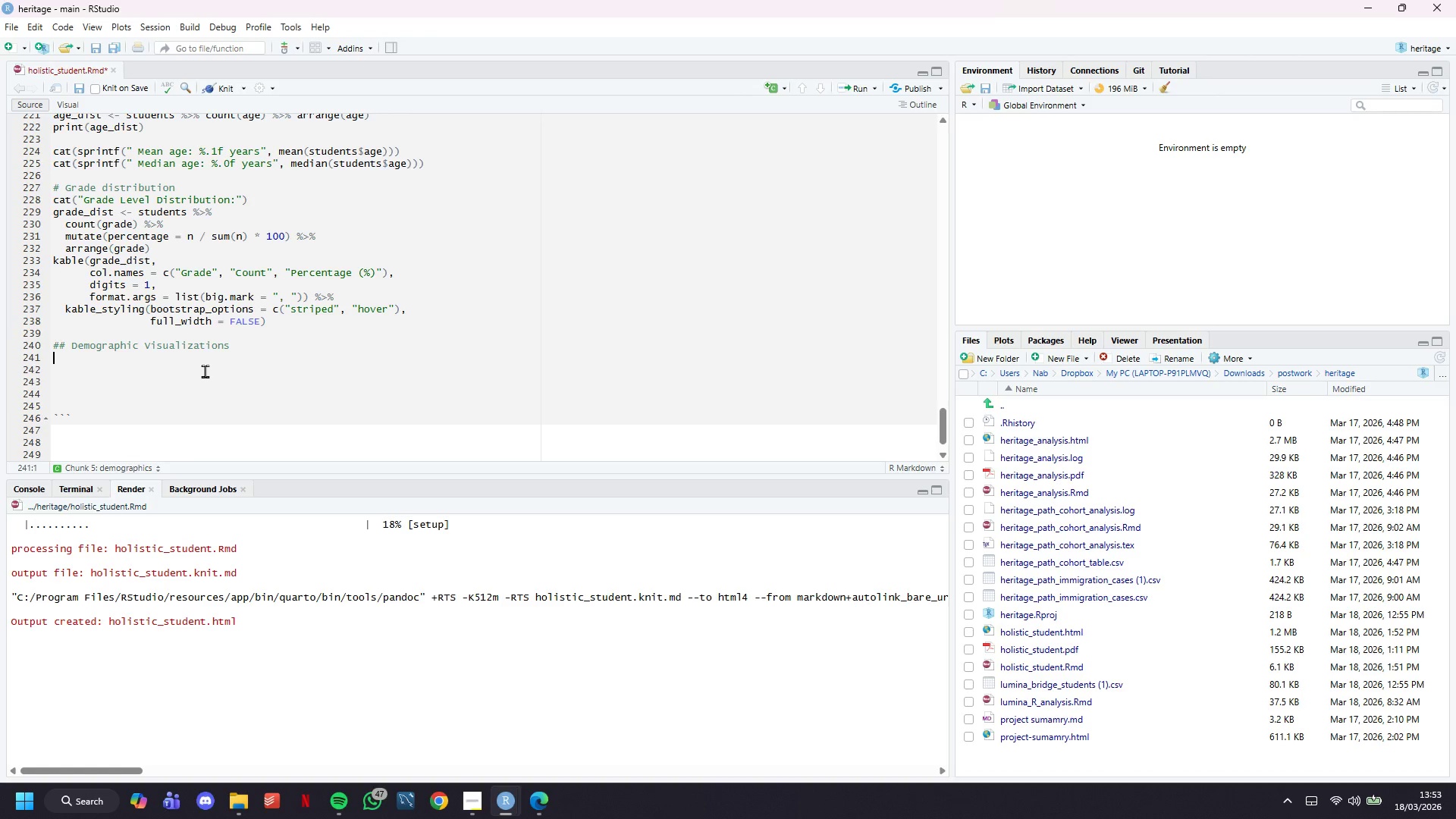 
key(ArrowDown)
 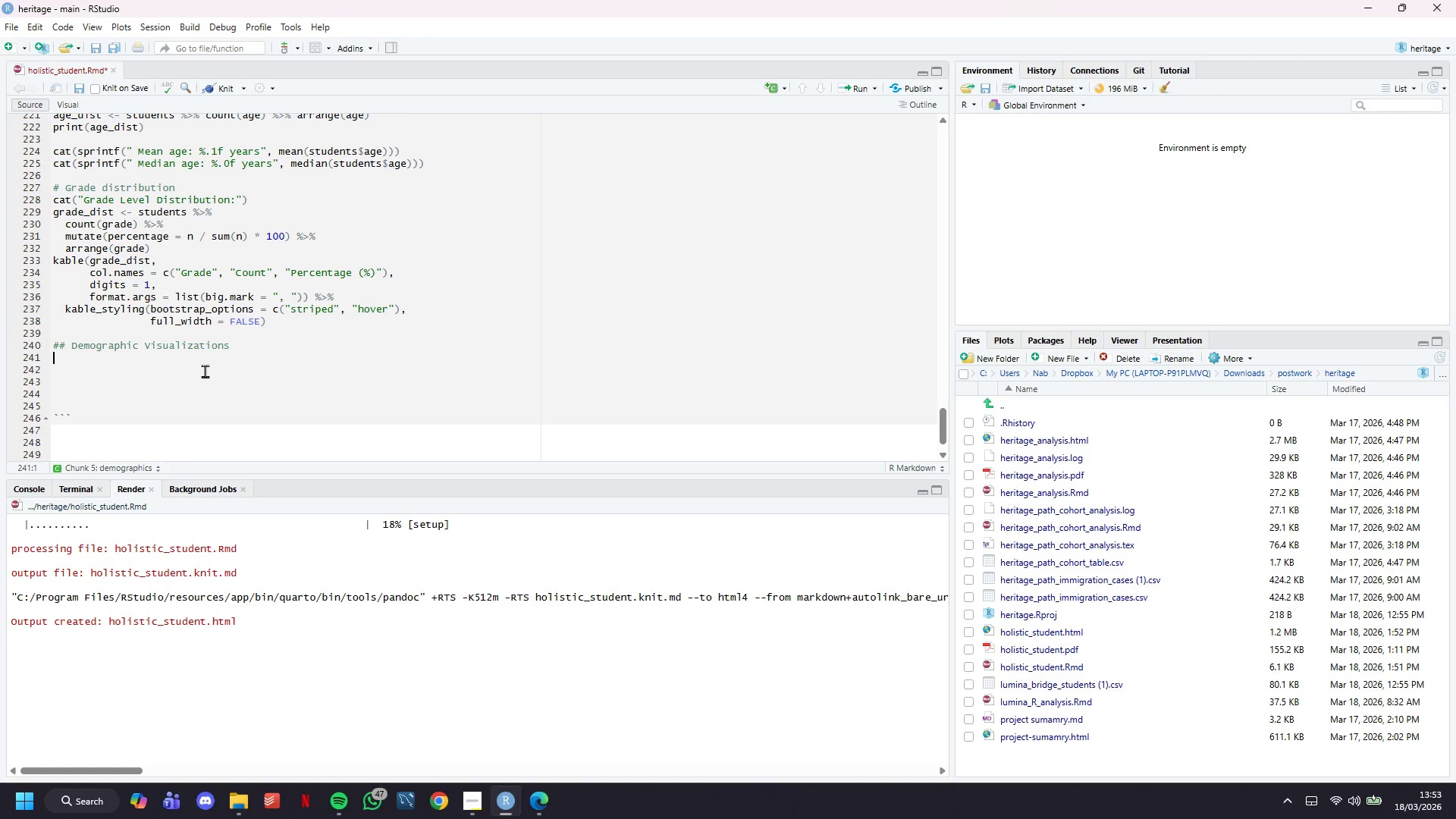 
key(ArrowDown)
 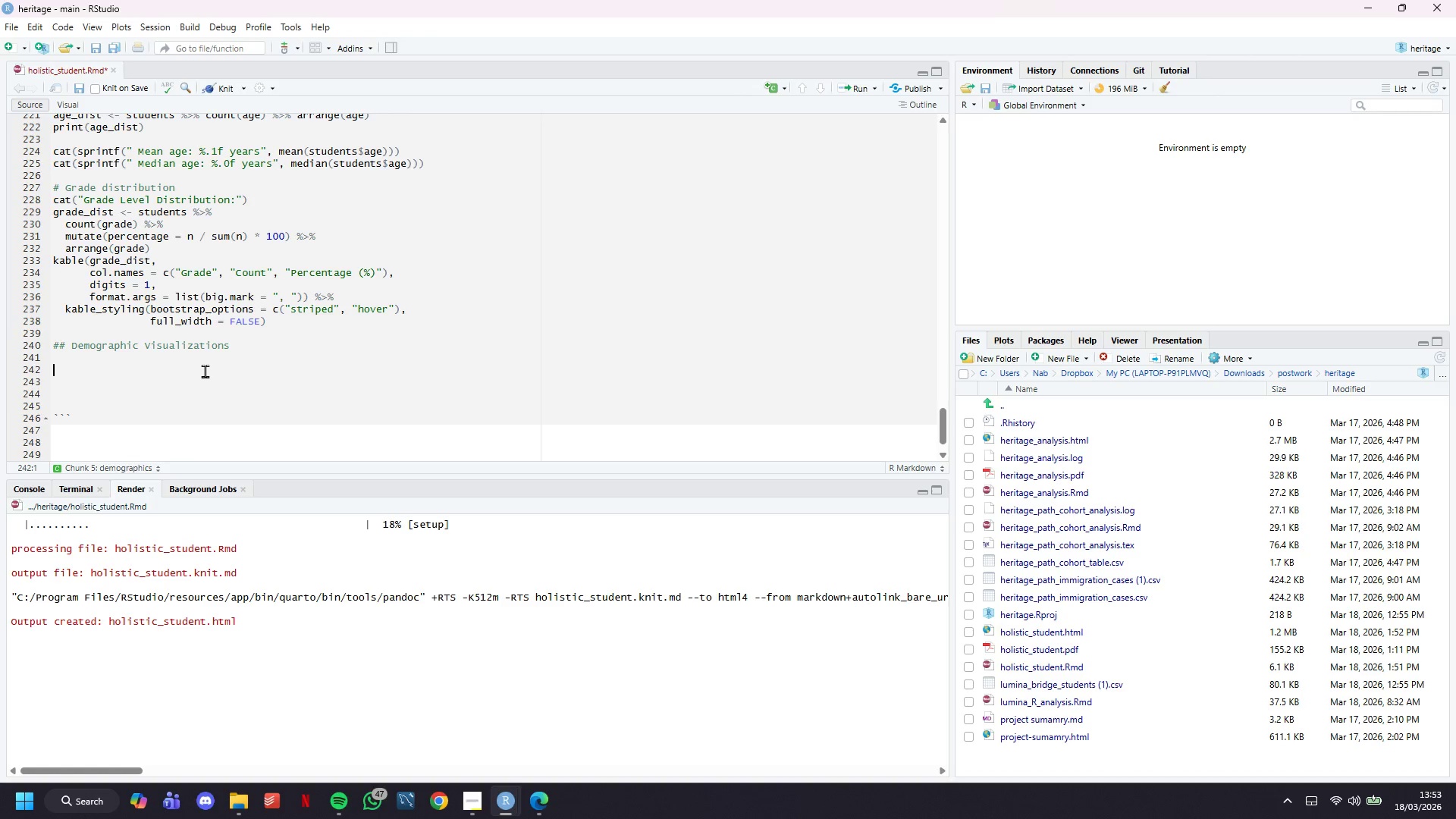 
type(### Age am)
key(Backspace)
type(nd Grade Distribution\\\)
key(Backspace)
key(Backspace)
key(Backspace)
 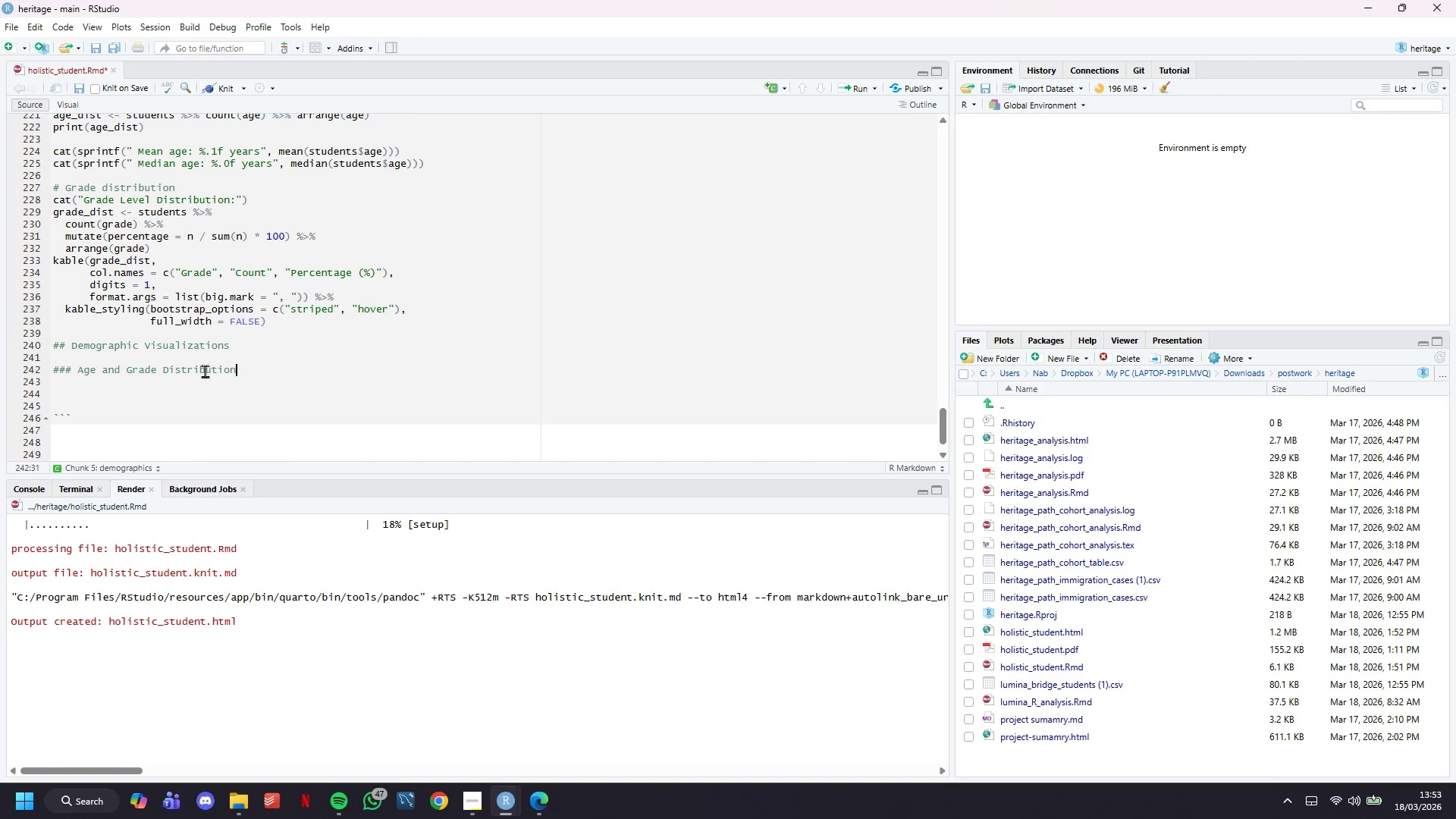 
key(Enter)
 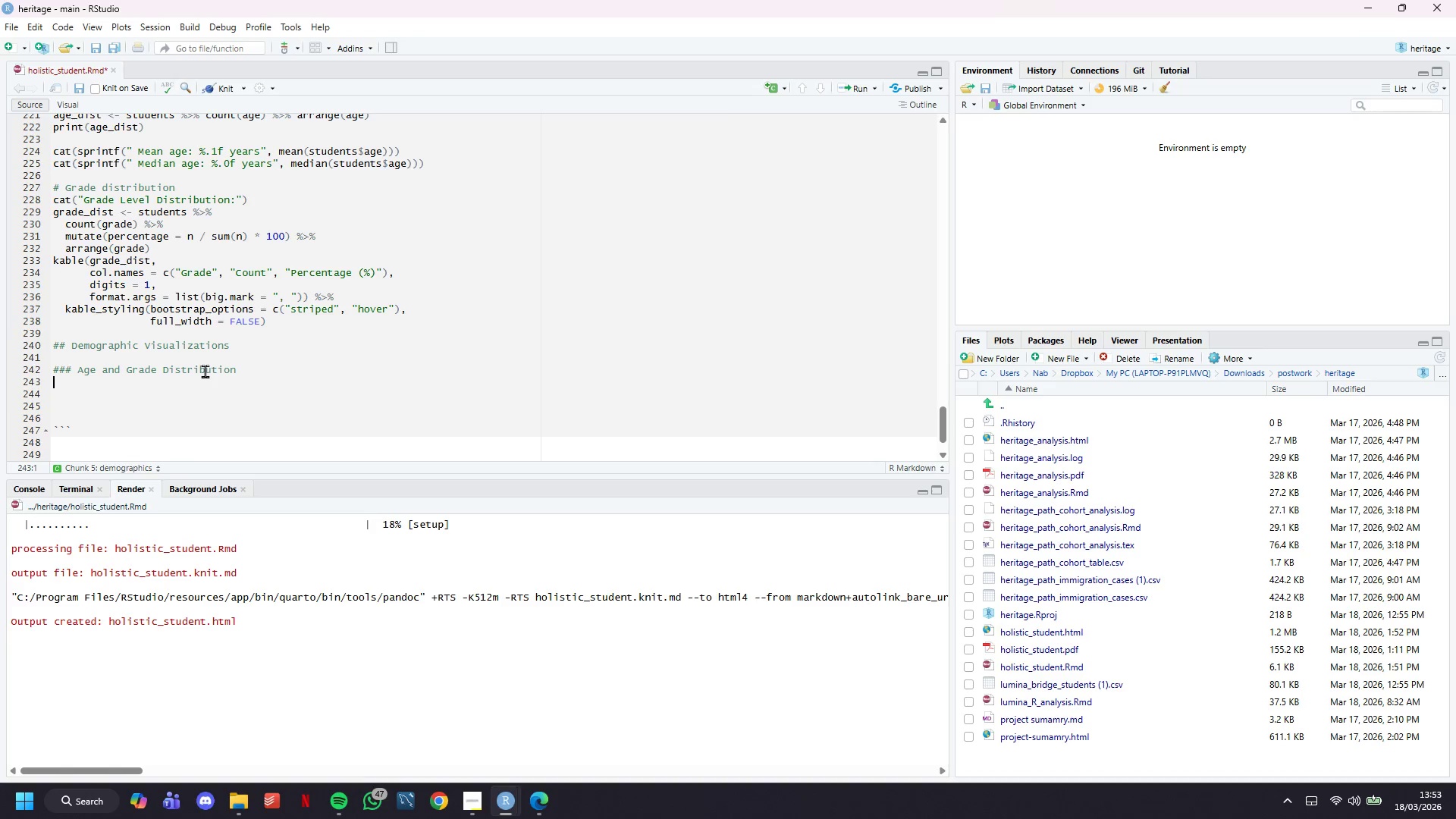 
key(Enter)
 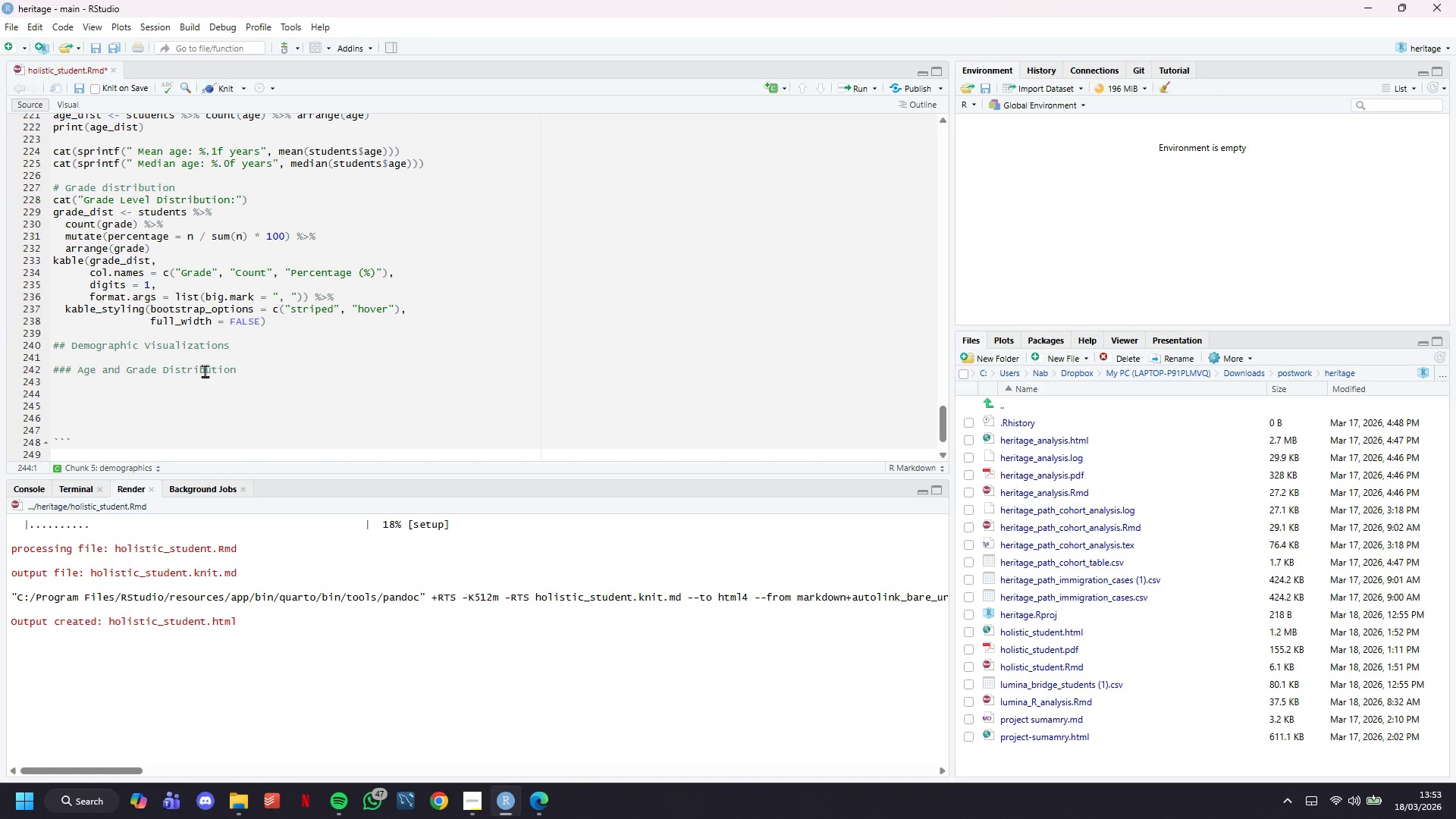 
type({r demo-viz-1, fig,)
key(Backspace)
type(.width=12, fig.height=6)
 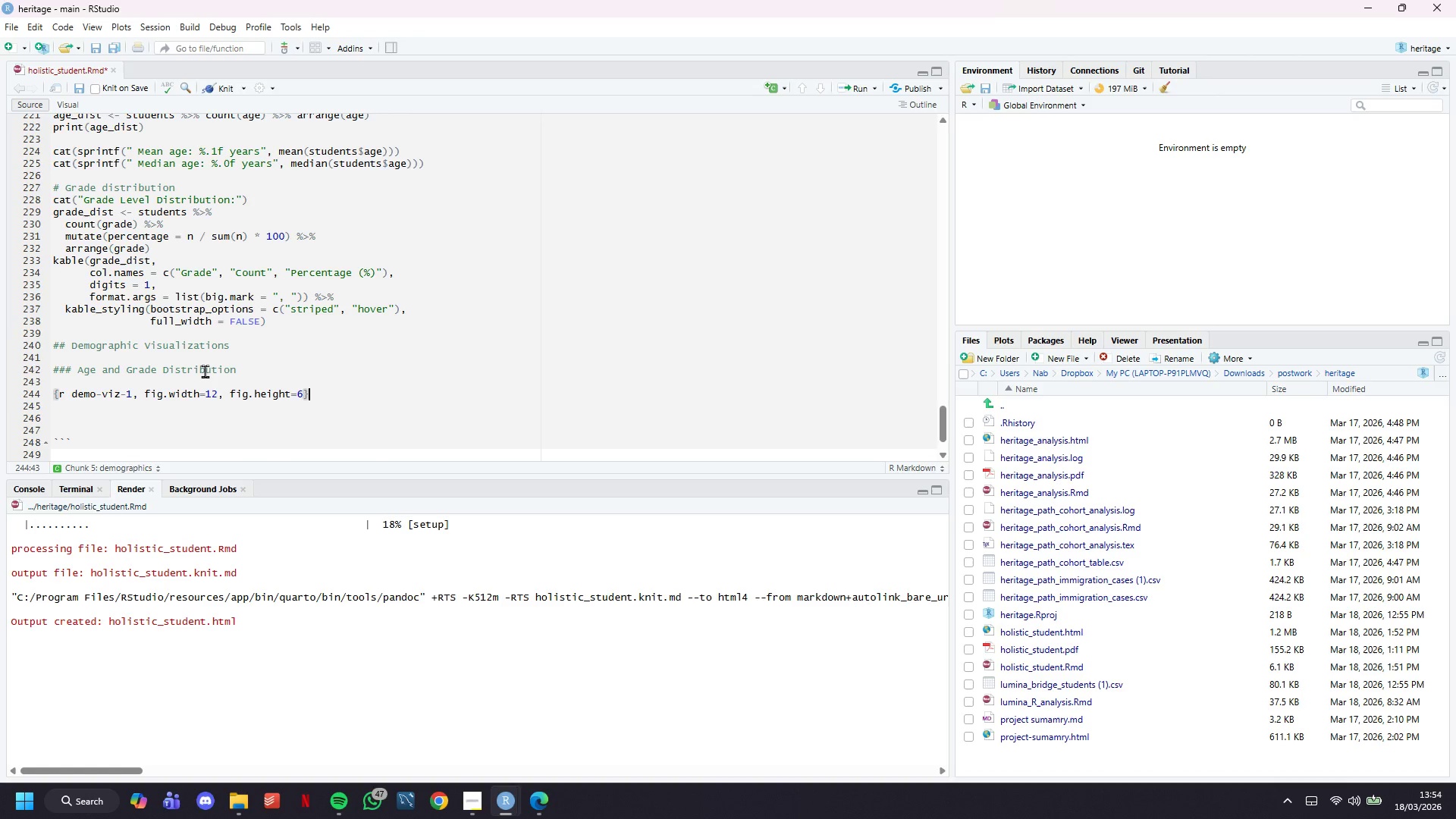 
key(ArrowRight)
 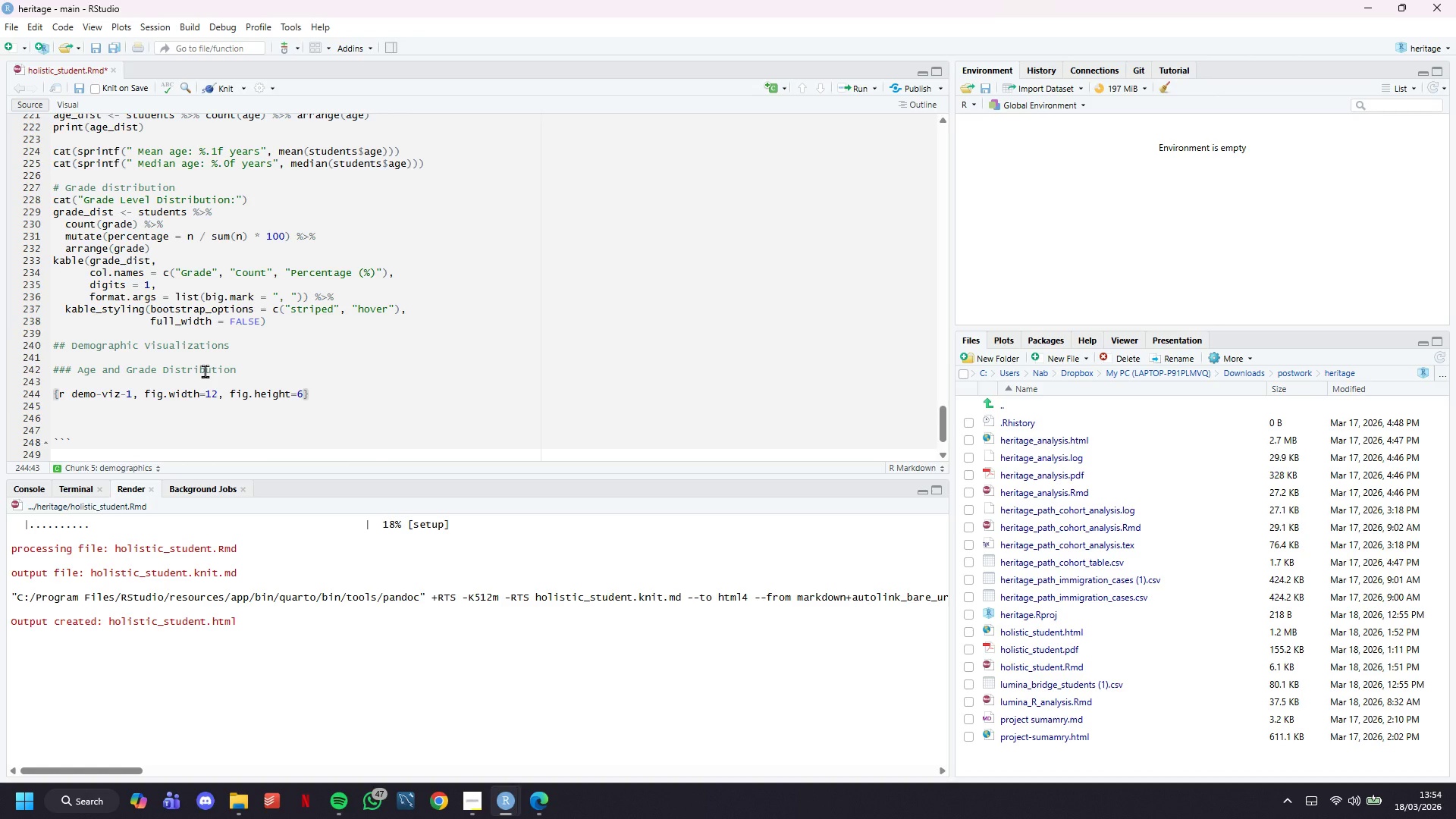 
key(Enter)
 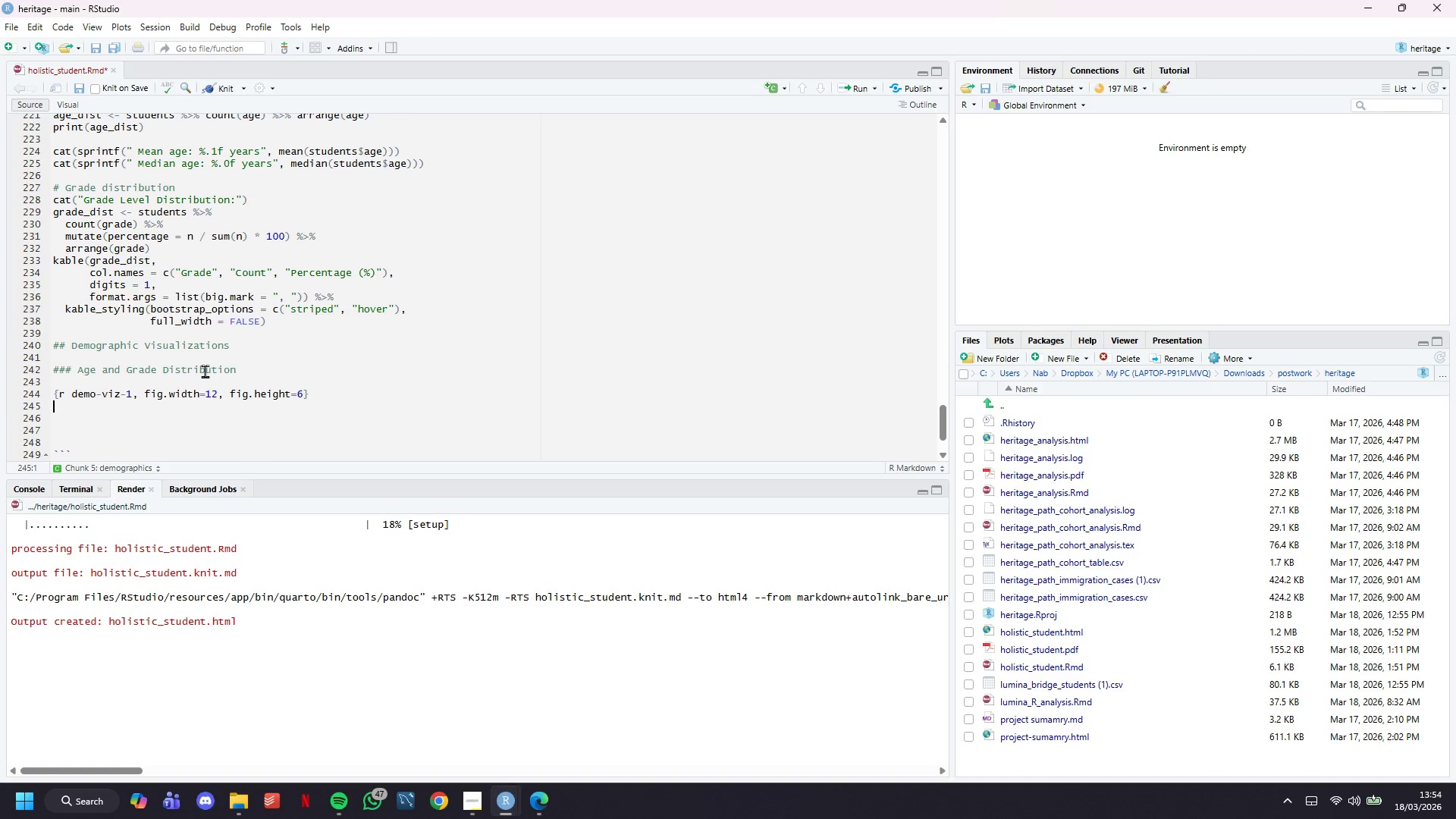 
type(# Age )
 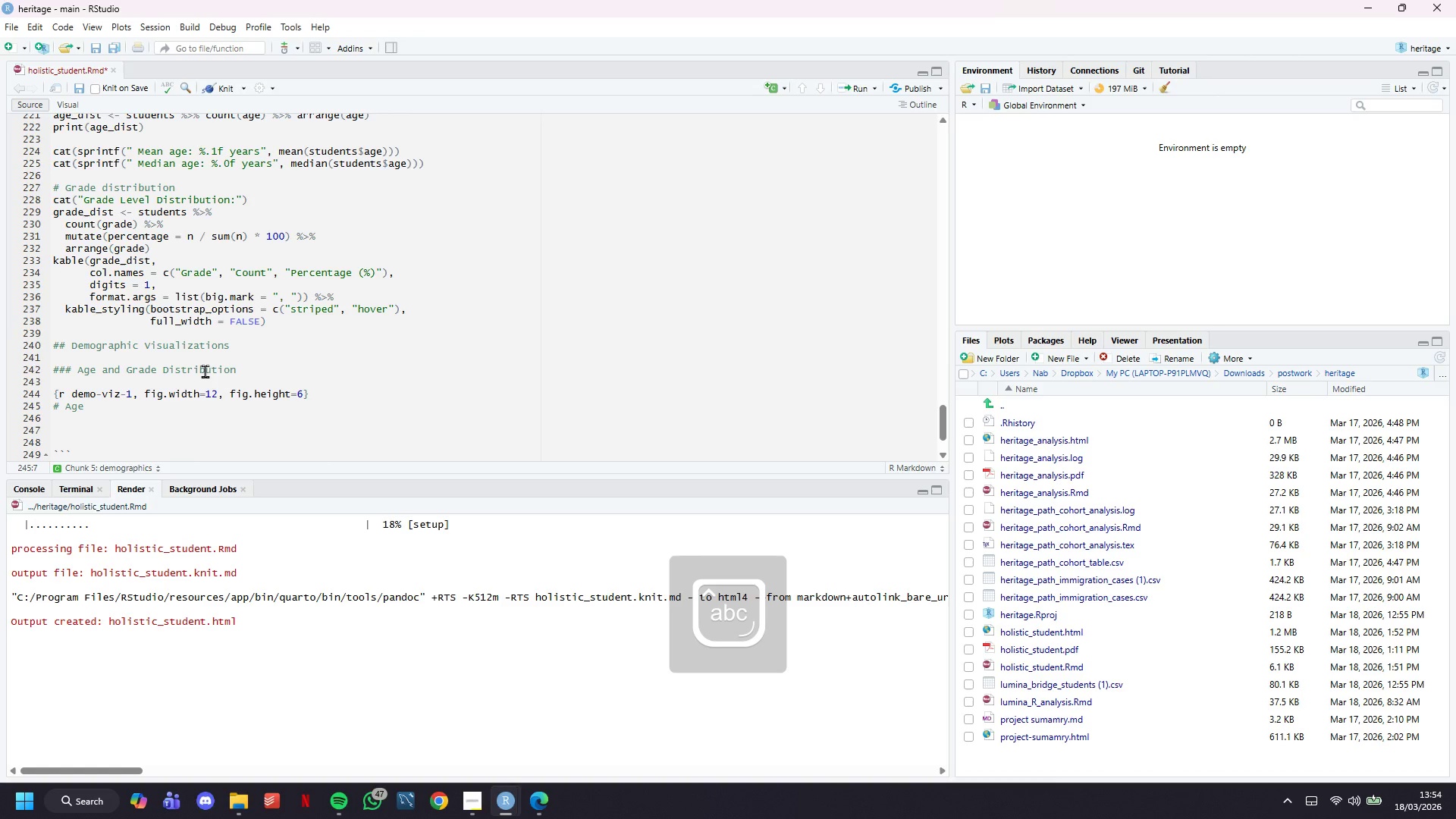 
scroll: coordinate [202, 369], scroll_direction: down, amount: 3.0
 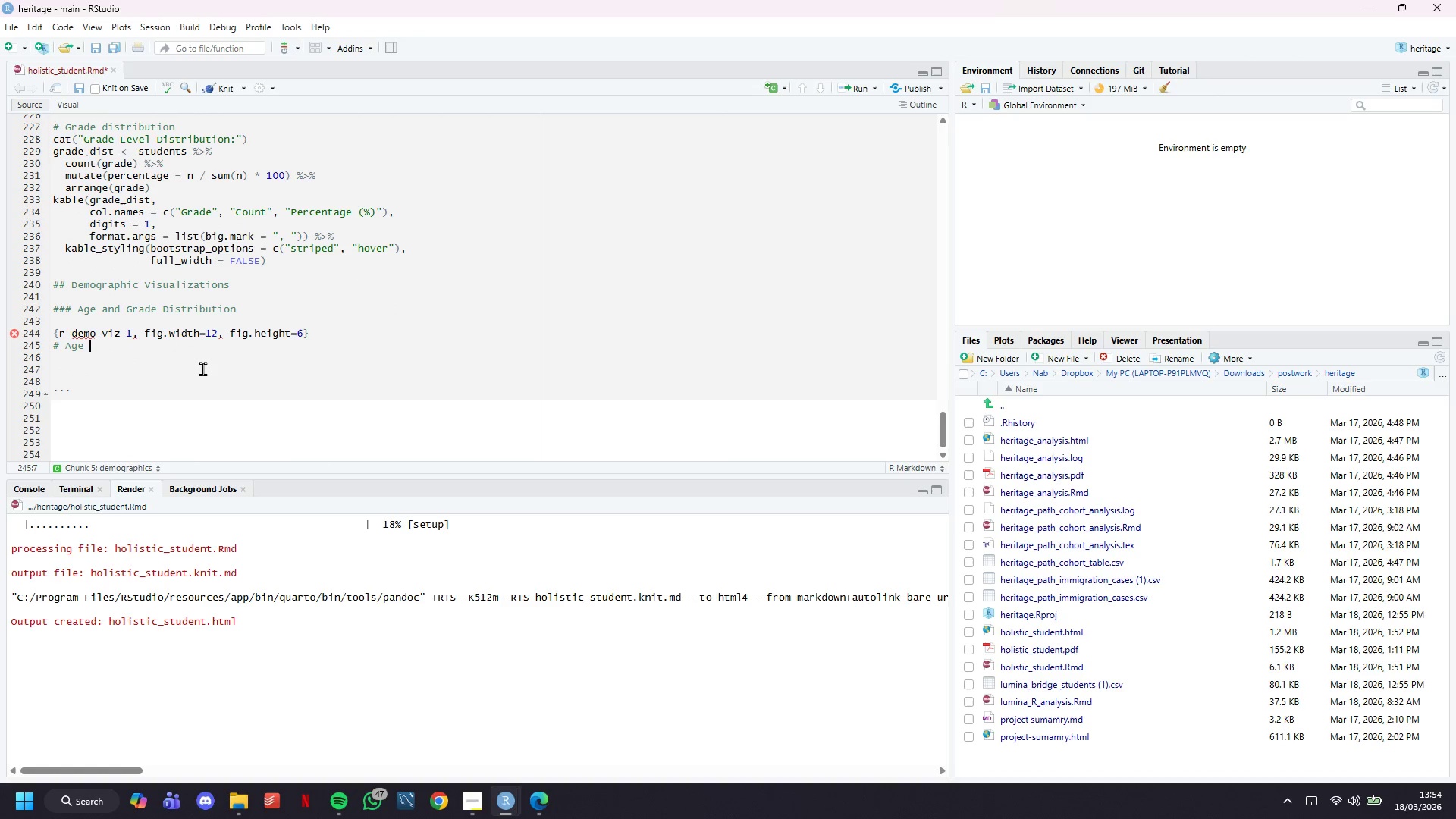 
type(distribit)
key(Backspace)
key(Backspace)
type(ution plot)
 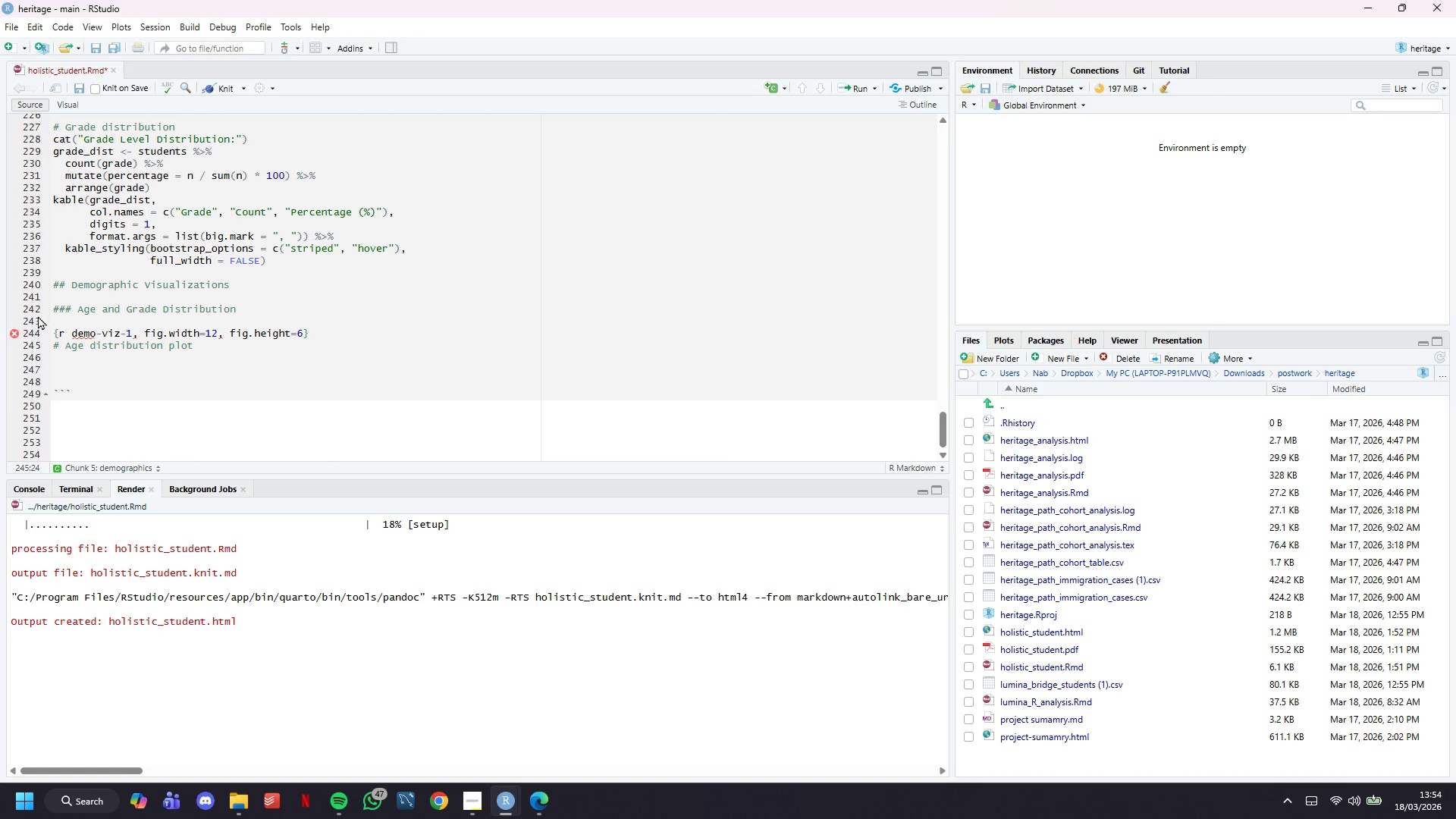 
mouse_move([49, 334])
 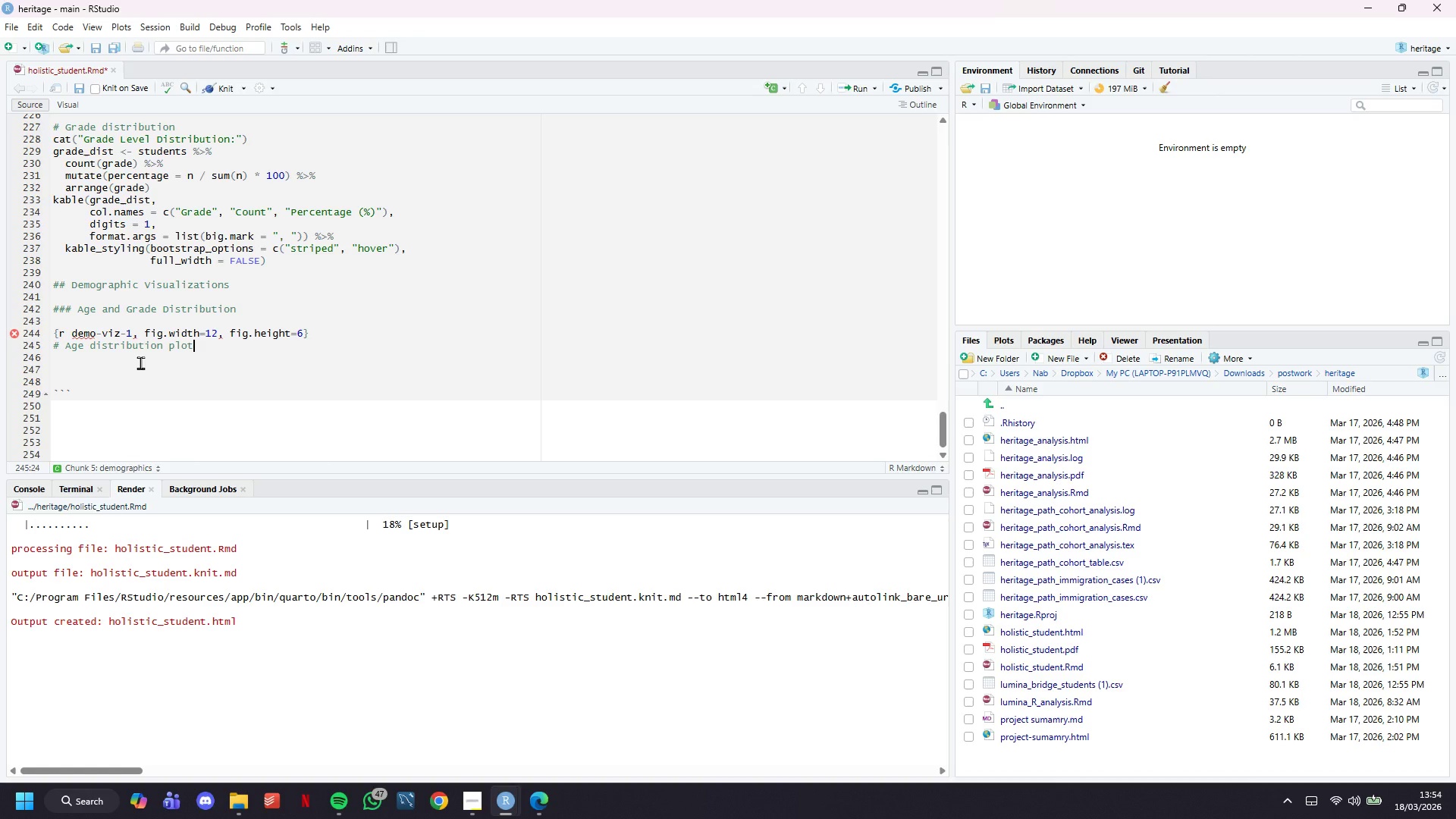 
scroll: coordinate [140, 362], scroll_direction: up, amount: 2.0
 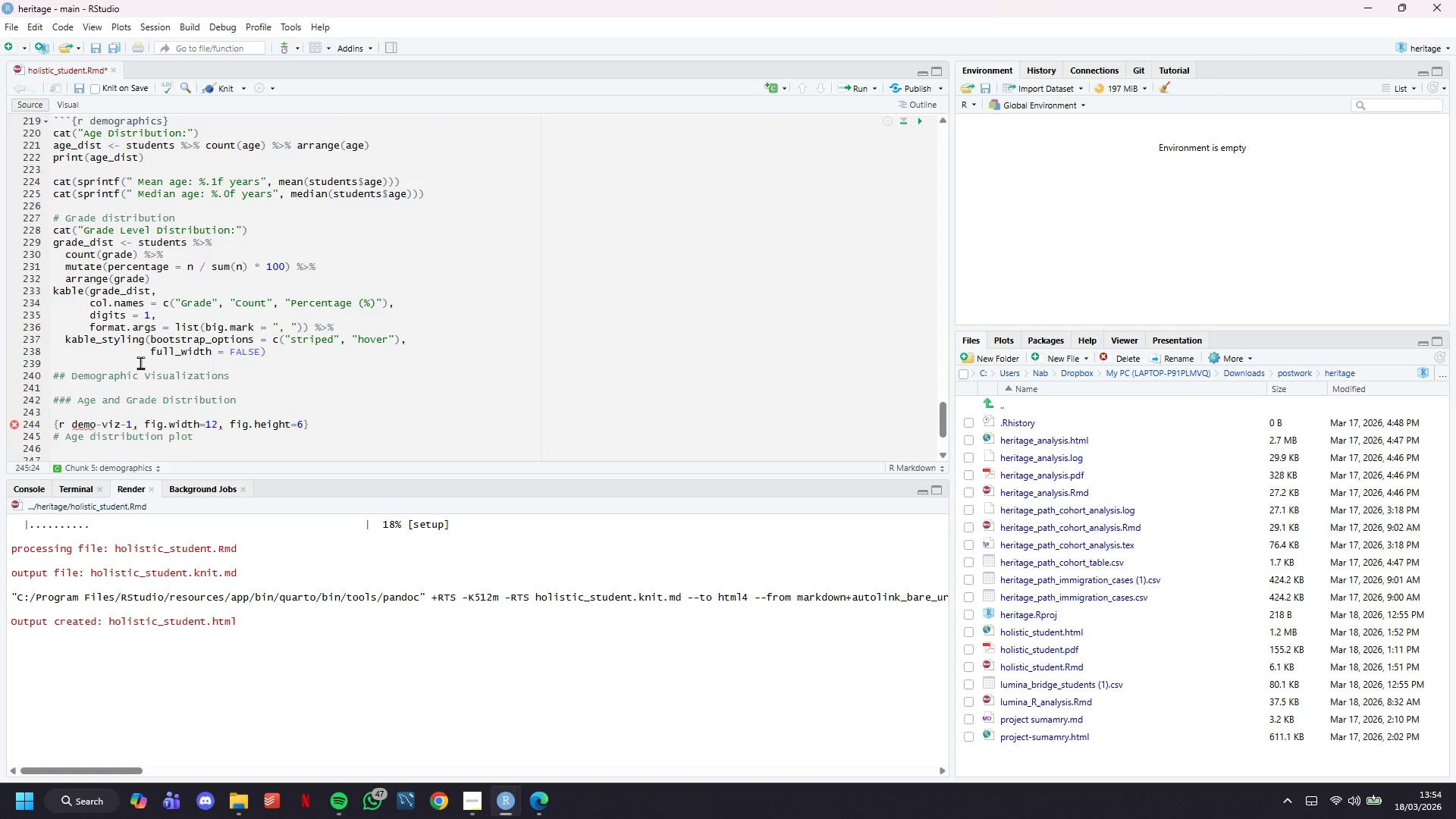 
scroll: coordinate [140, 362], scroll_direction: down, amount: 2.0
 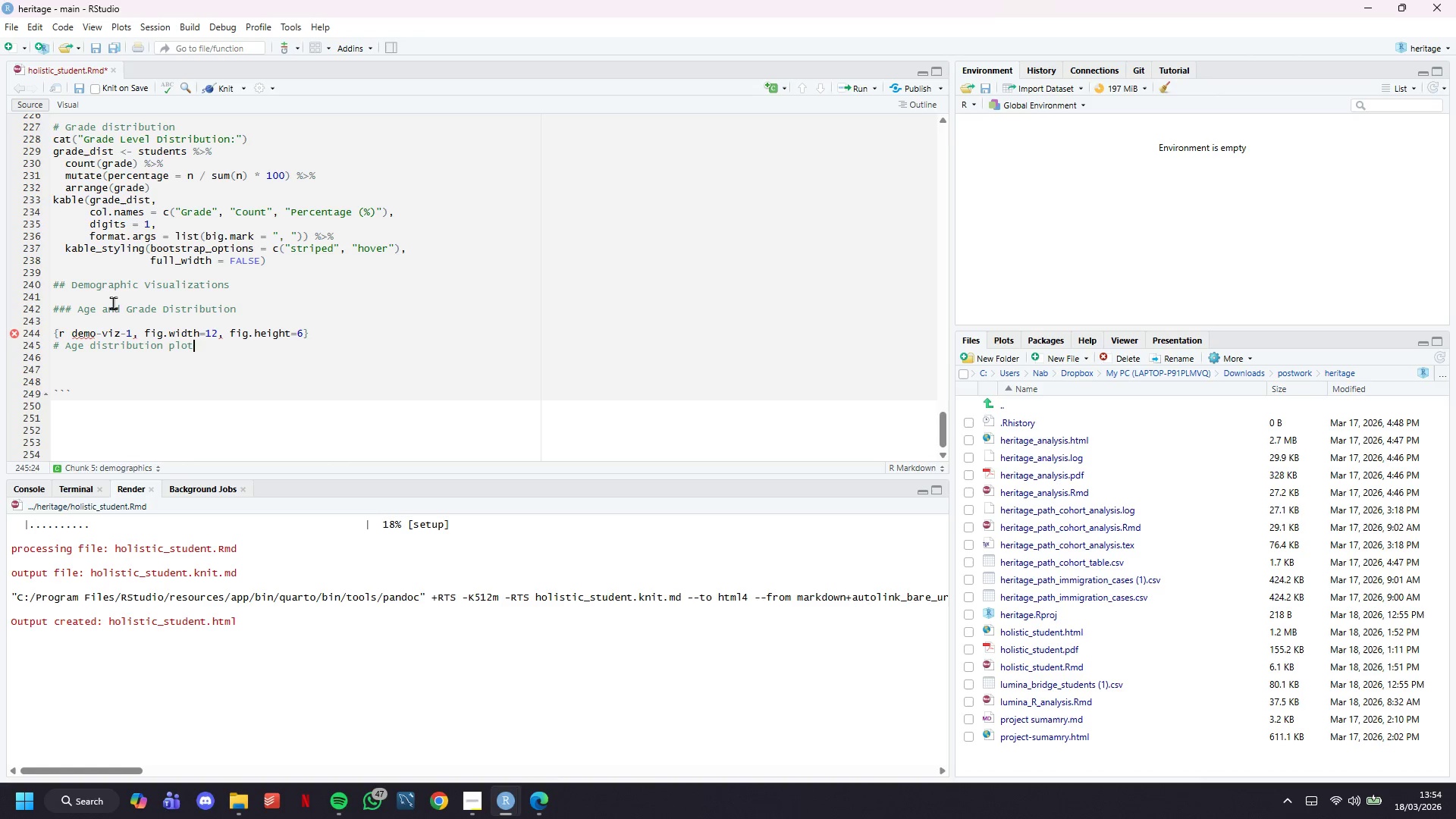 
left_click([113, 303])
 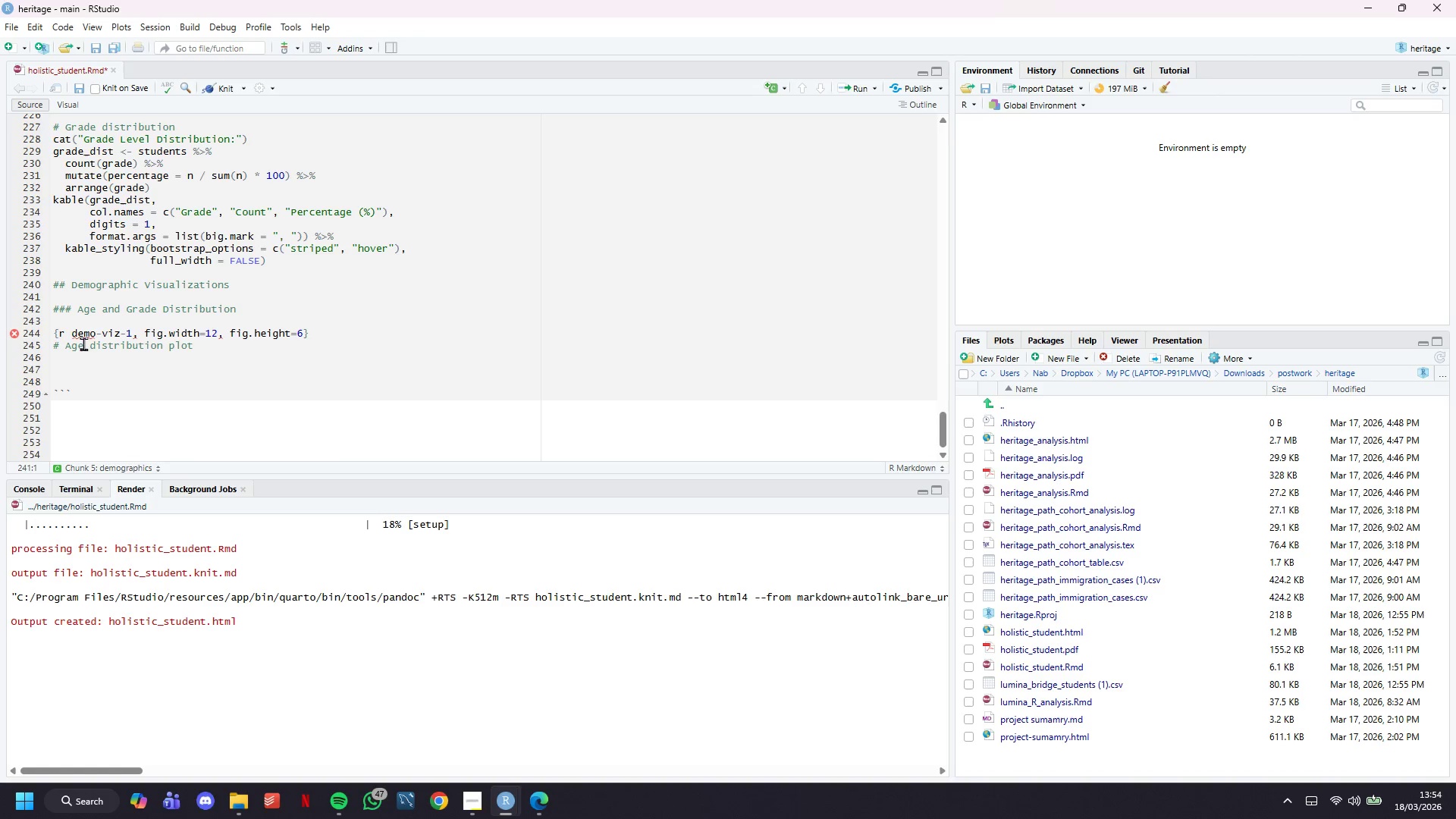 
left_click([74, 340])
 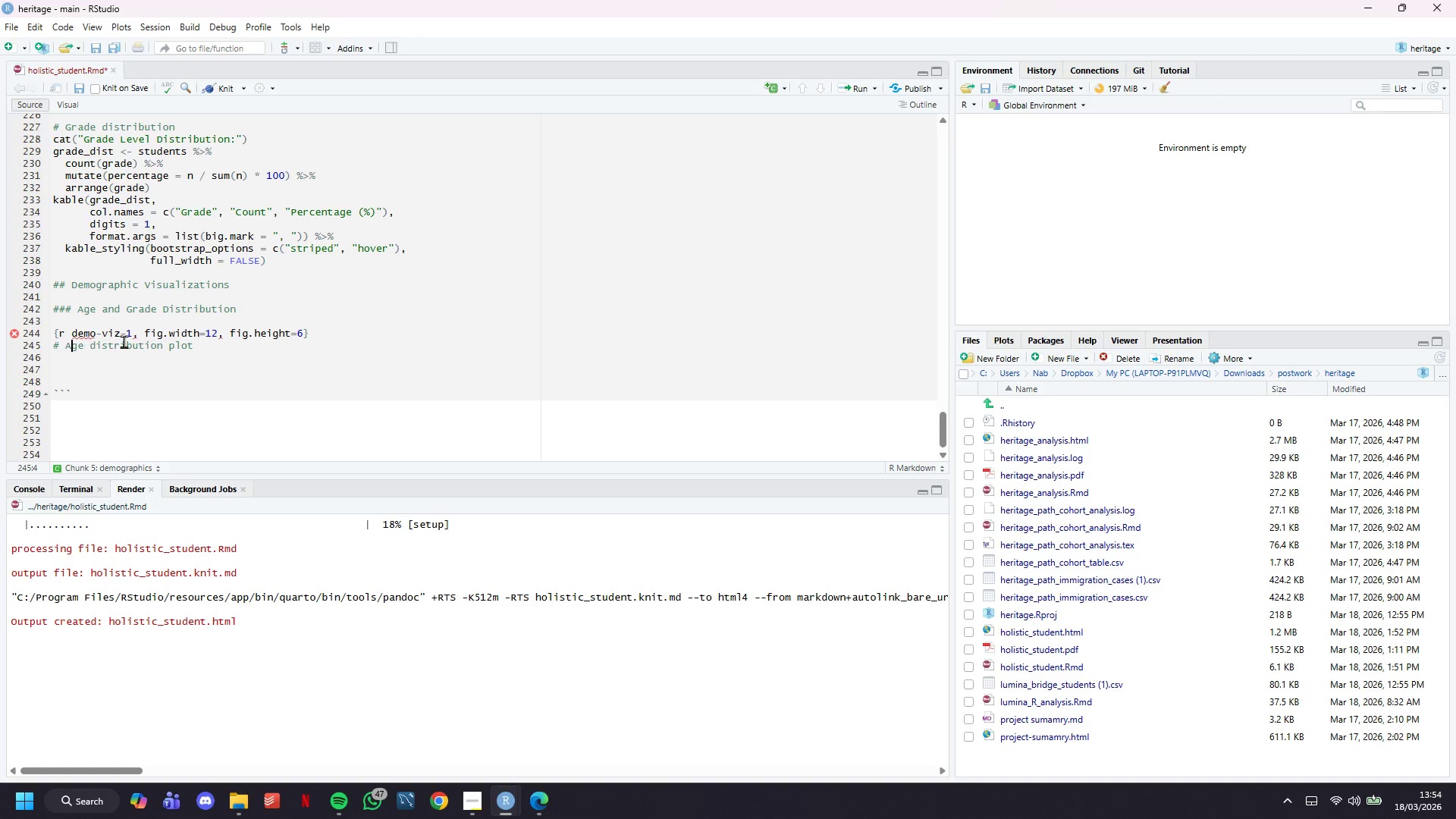 
left_click([124, 341])
 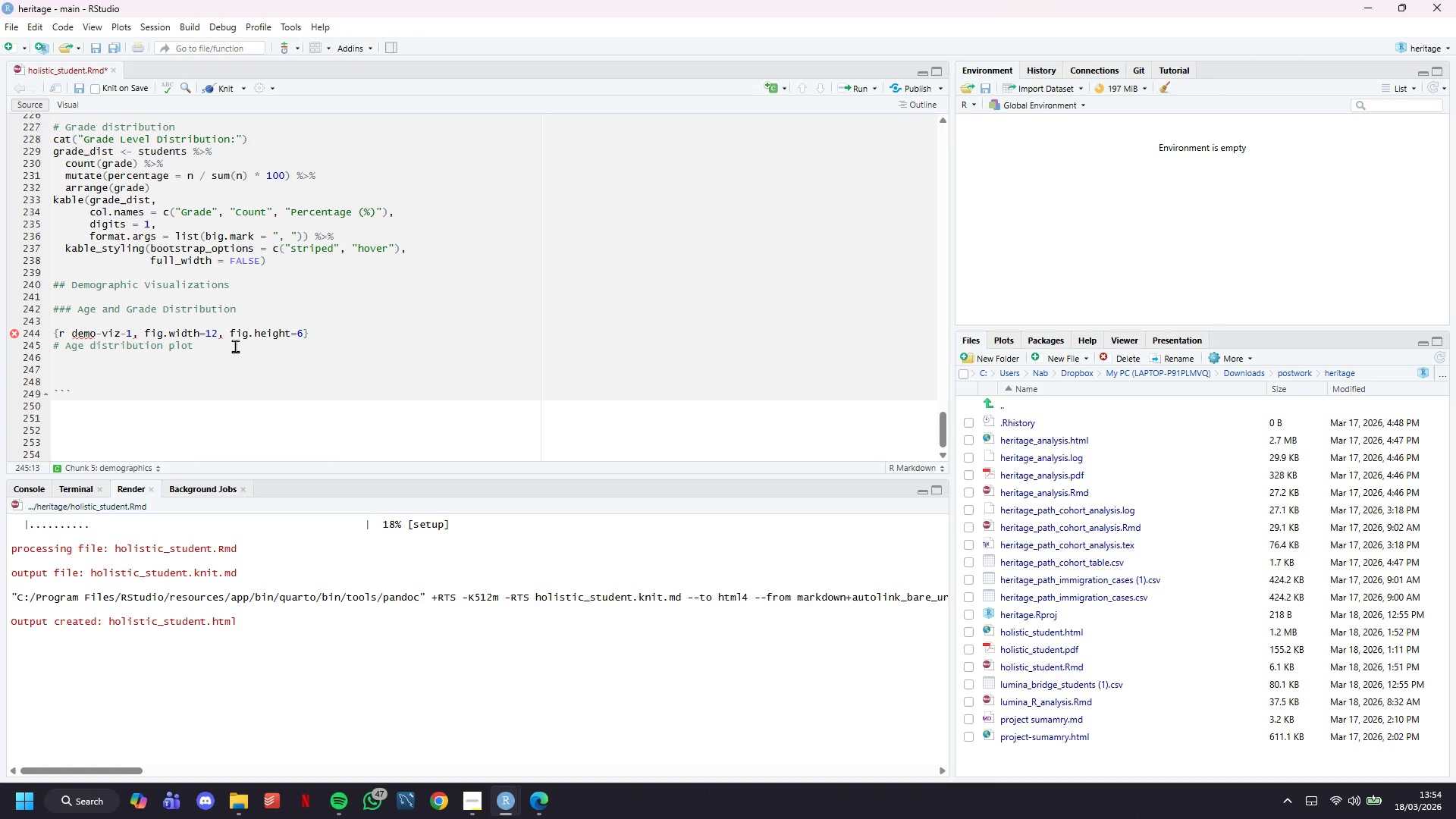 
left_click_drag(start_coordinate=[236, 348], to_coordinate=[40, 278])
 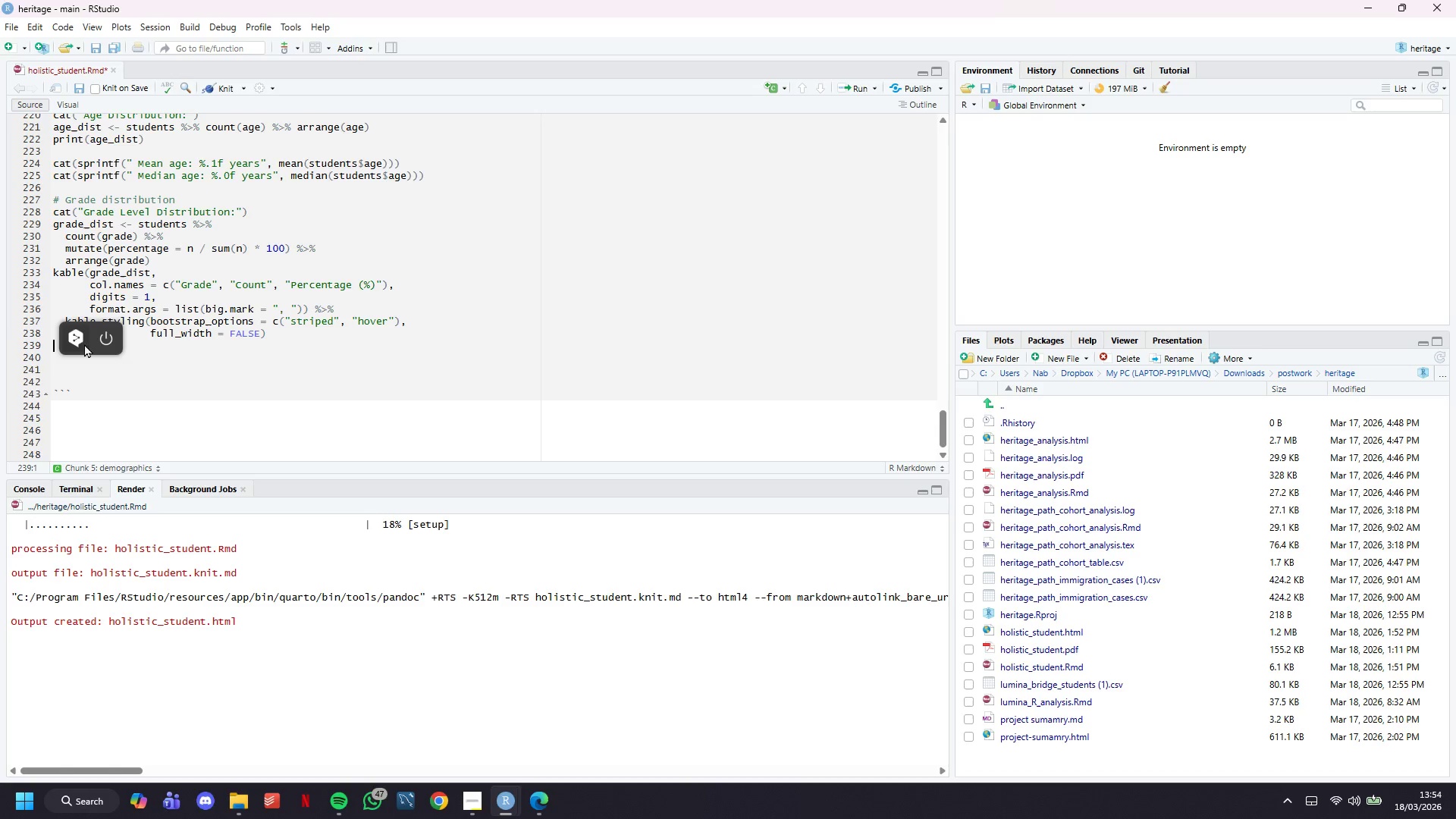 
key(Control+C)
 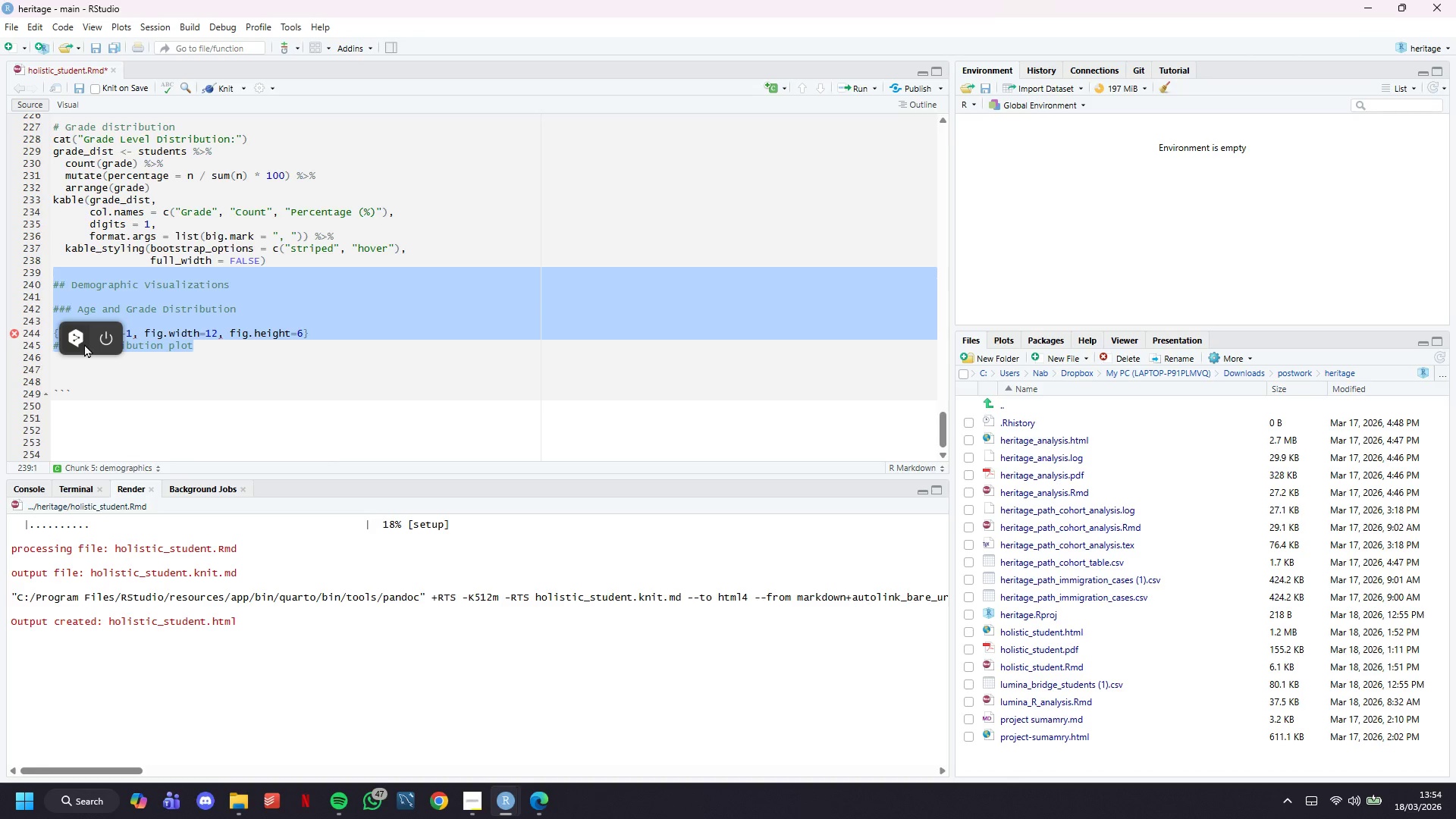 
key(Control+Backspace)
 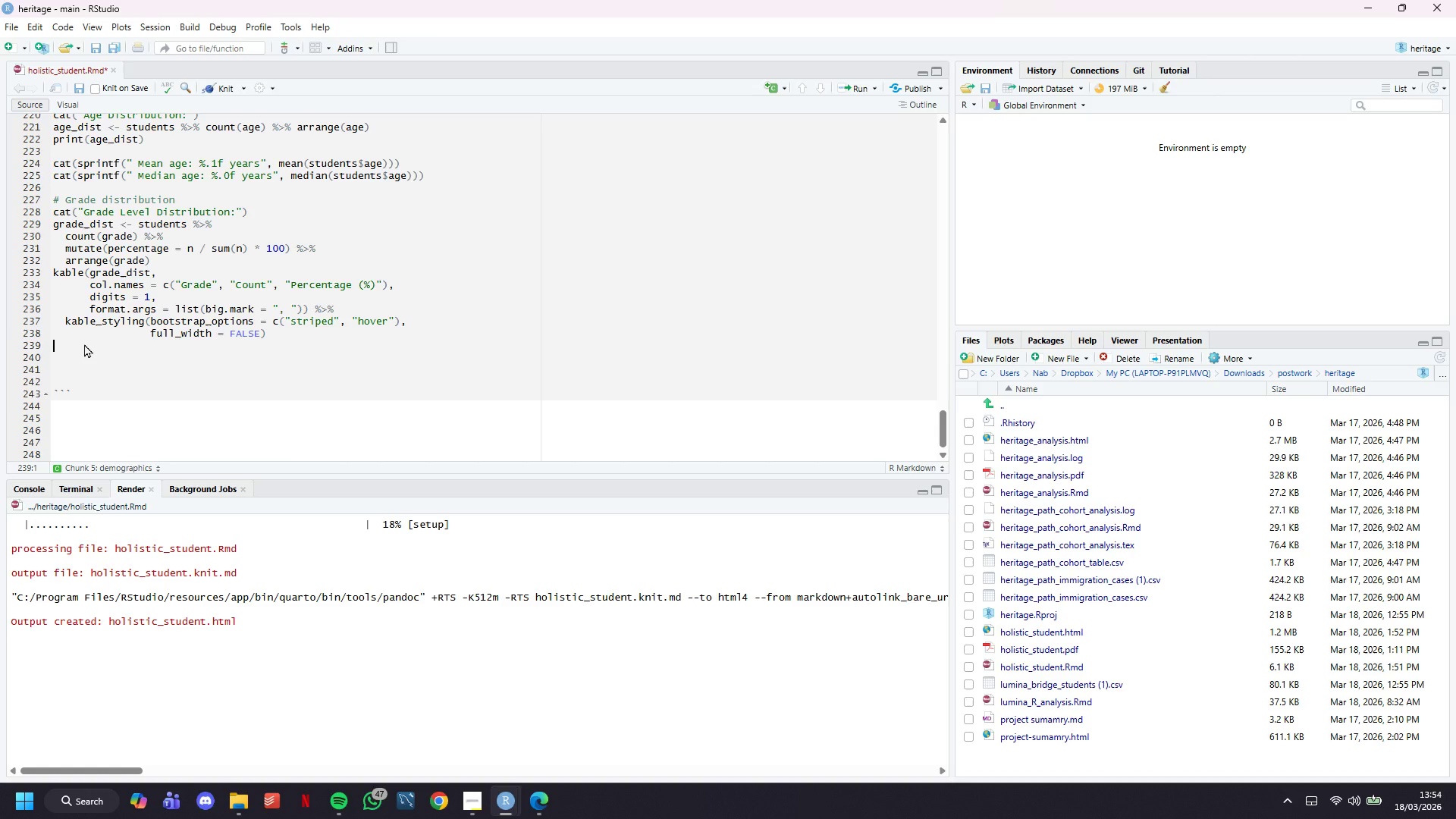 
key(ArrowDown)
 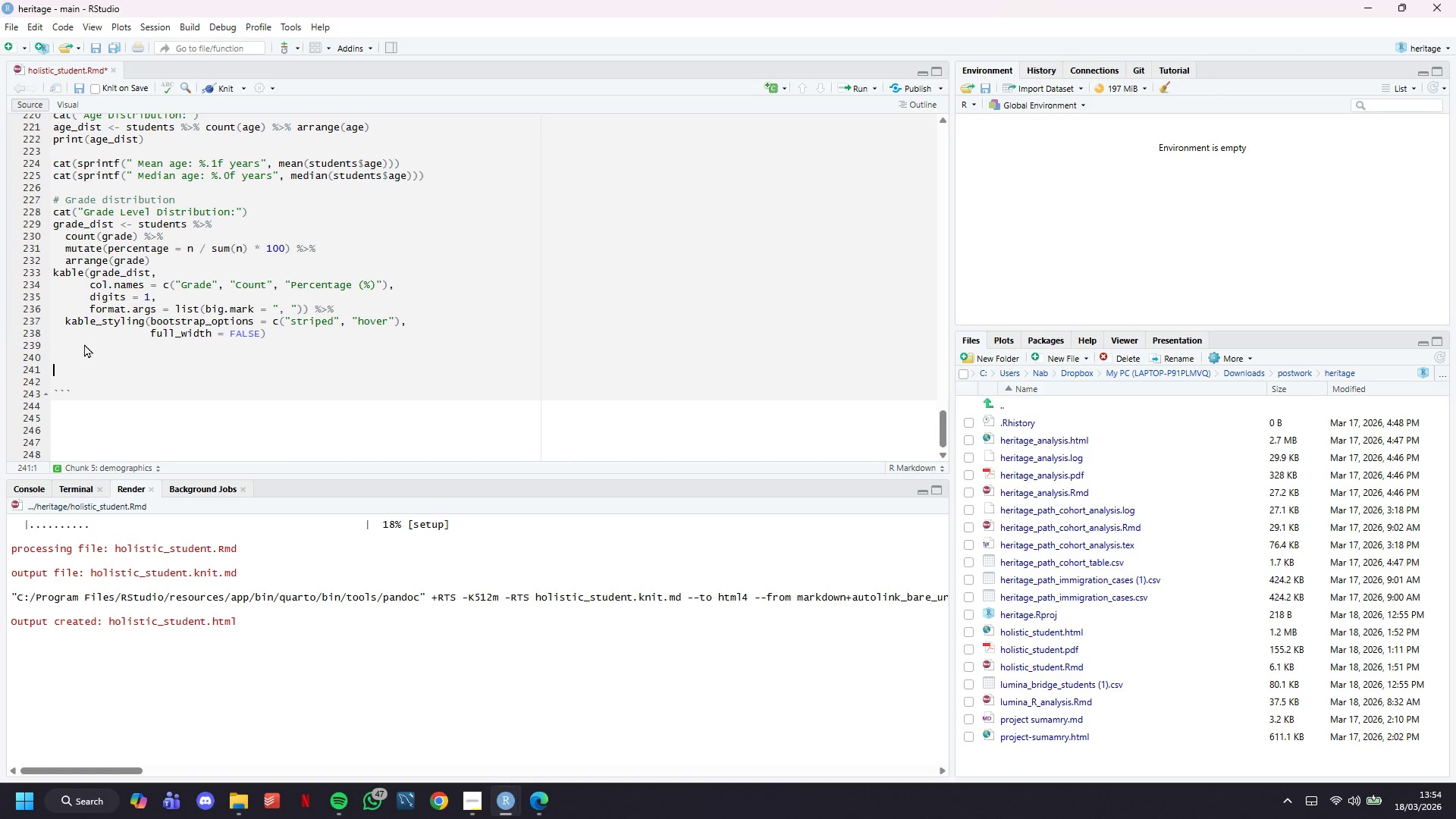 
key(ArrowDown)
 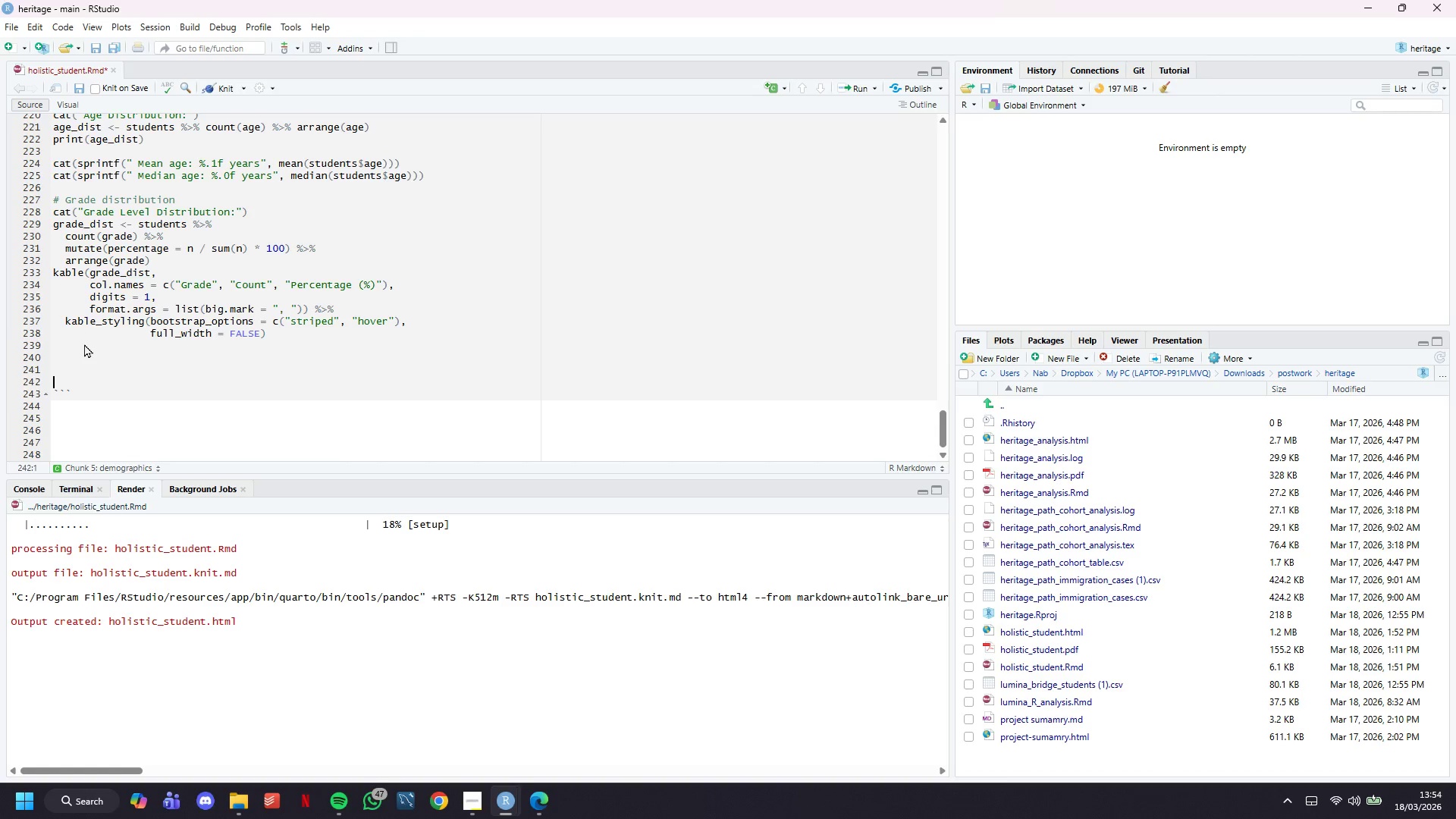 
key(ArrowDown)
 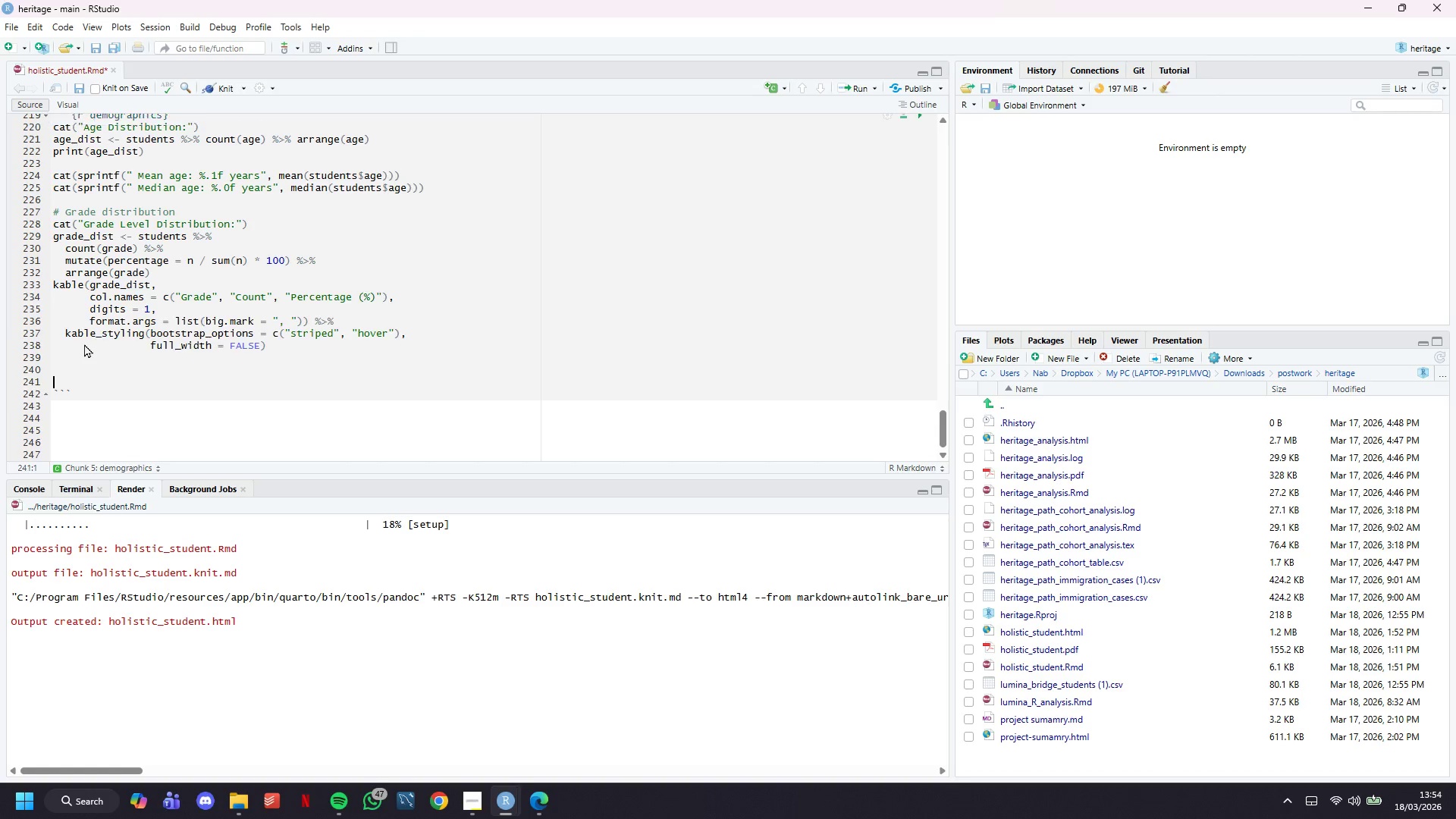 
key(Backspace)
 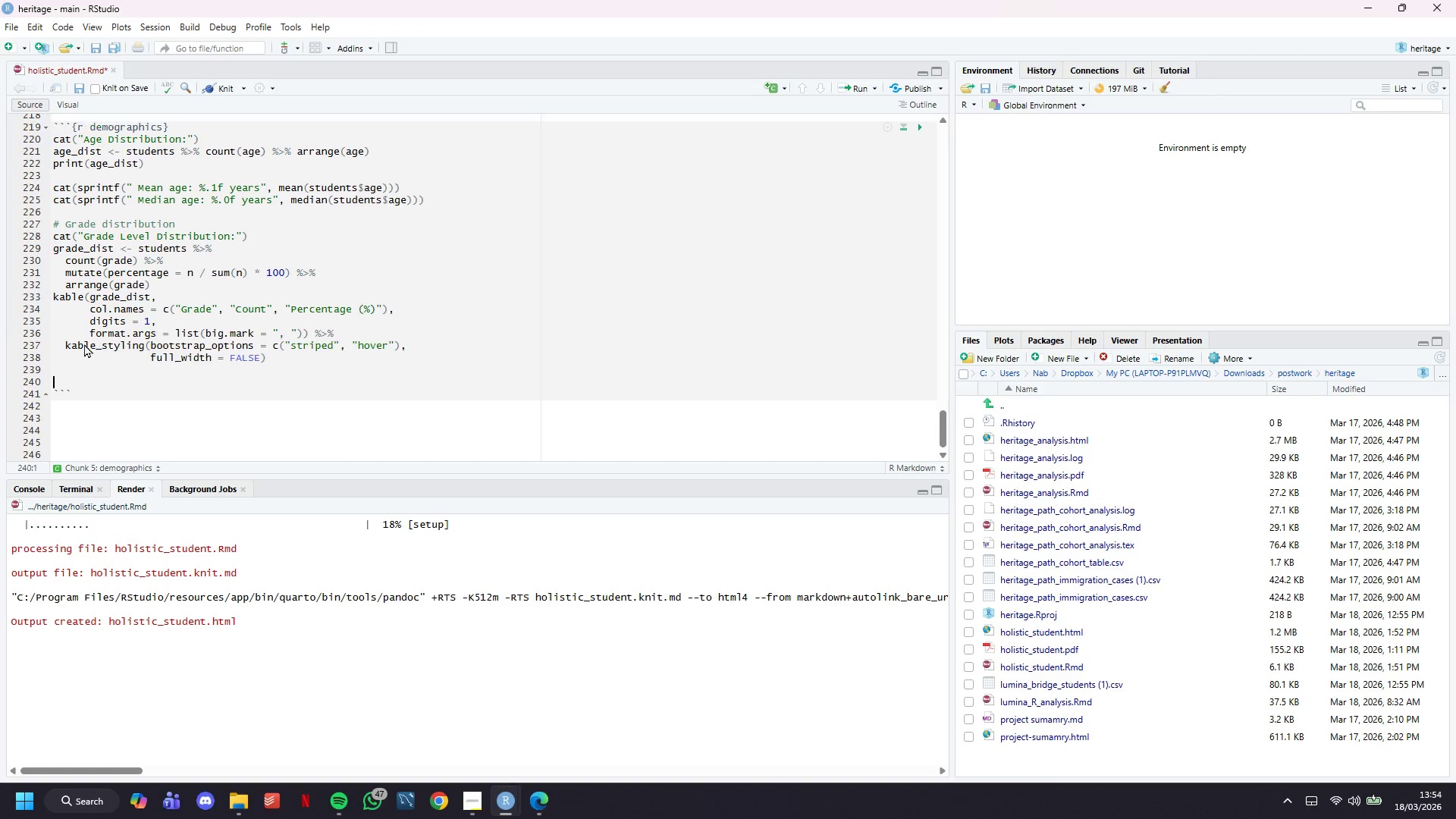 
key(Backspace)
 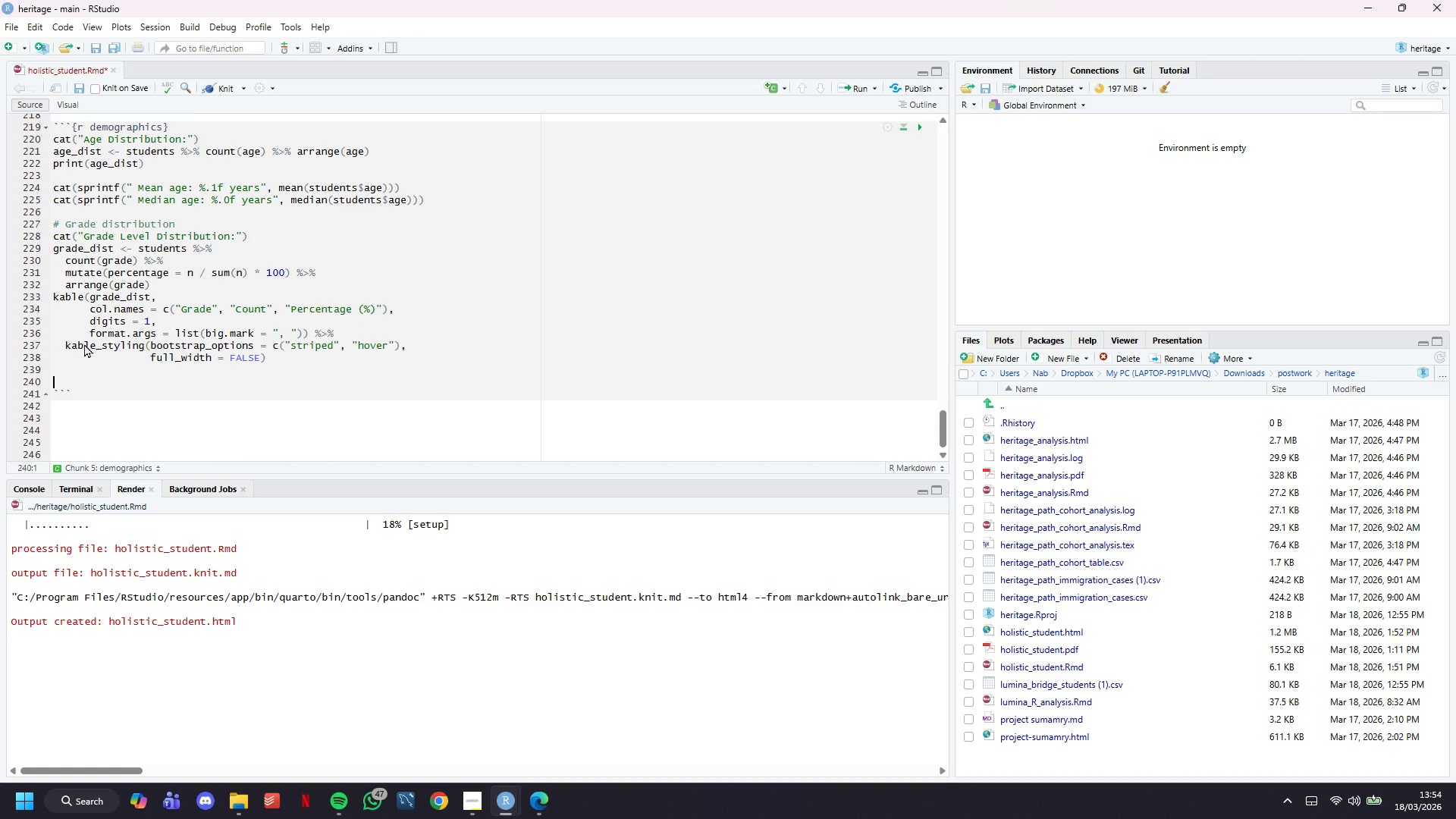 
key(Backspace)
 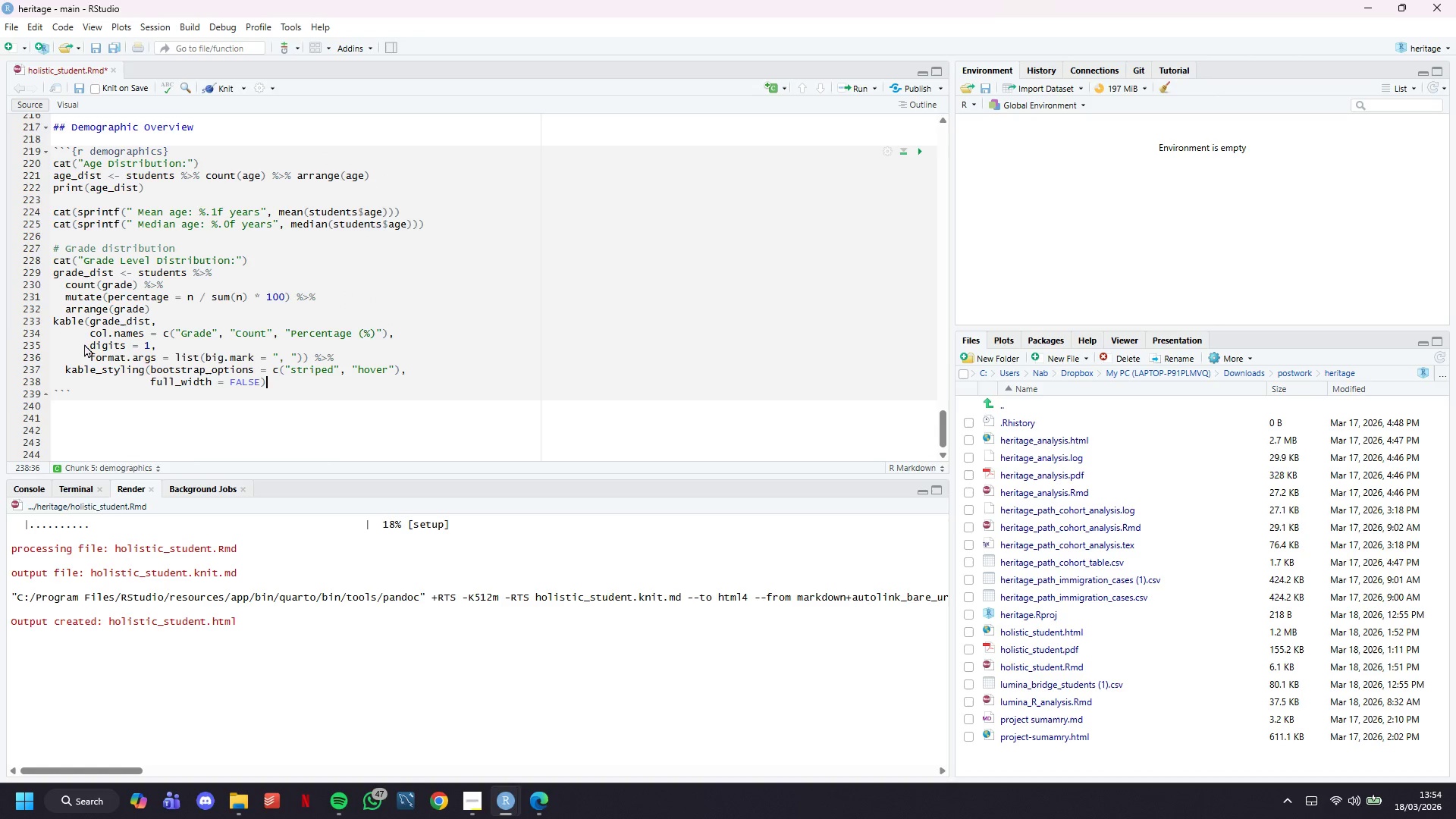 
key(Backspace)
 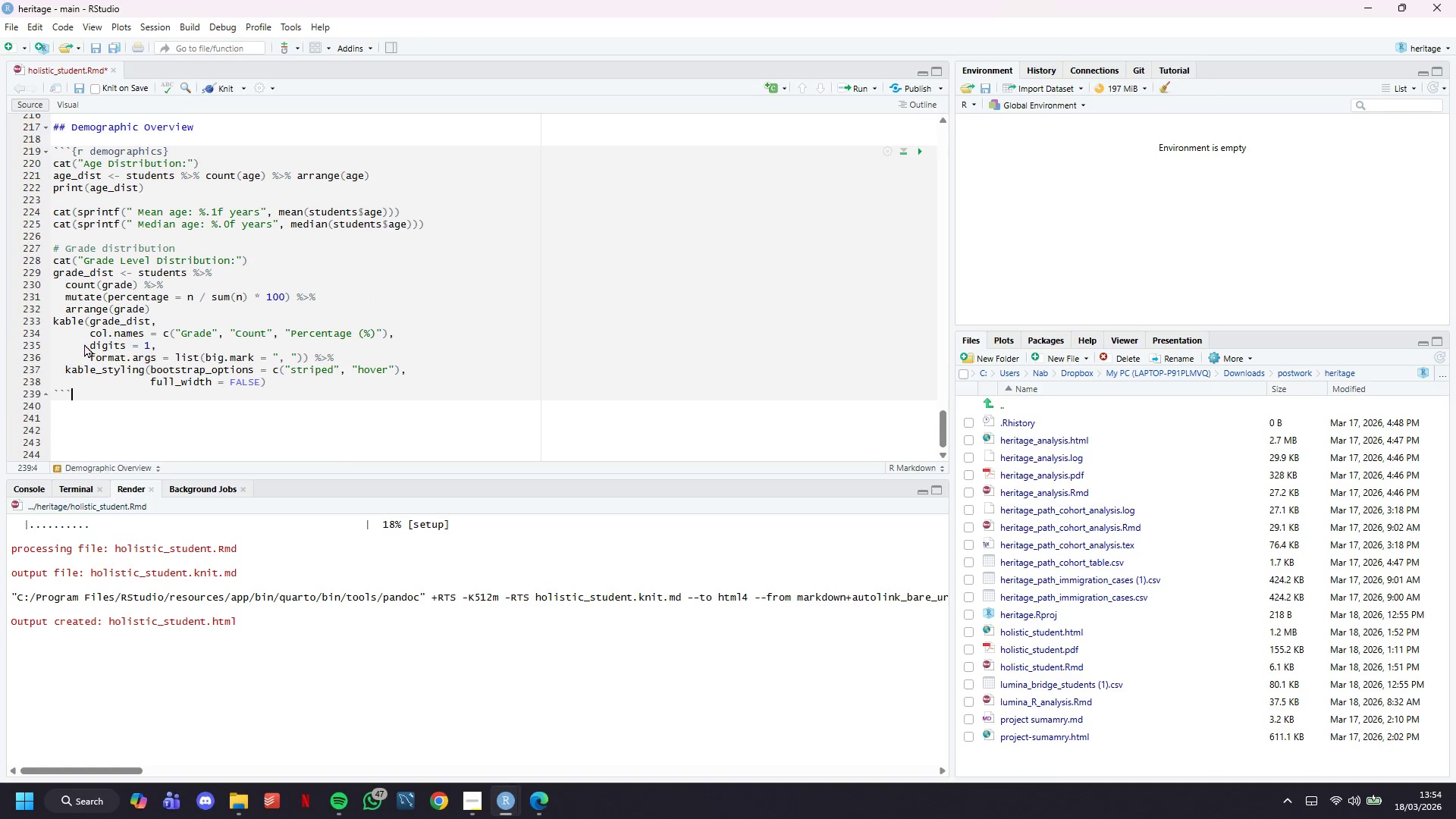 
key(ArrowDown)
 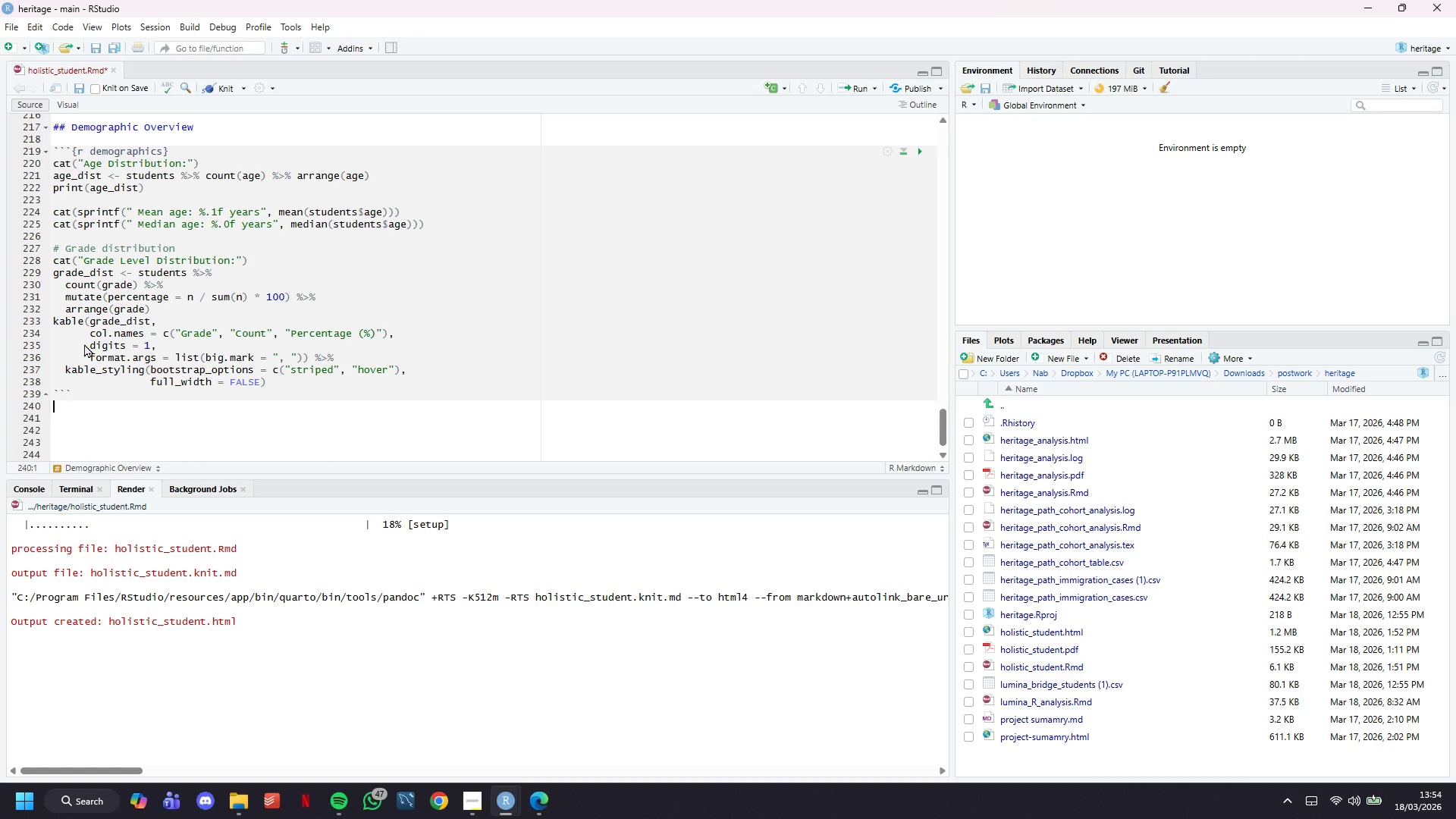 
key(Enter)
 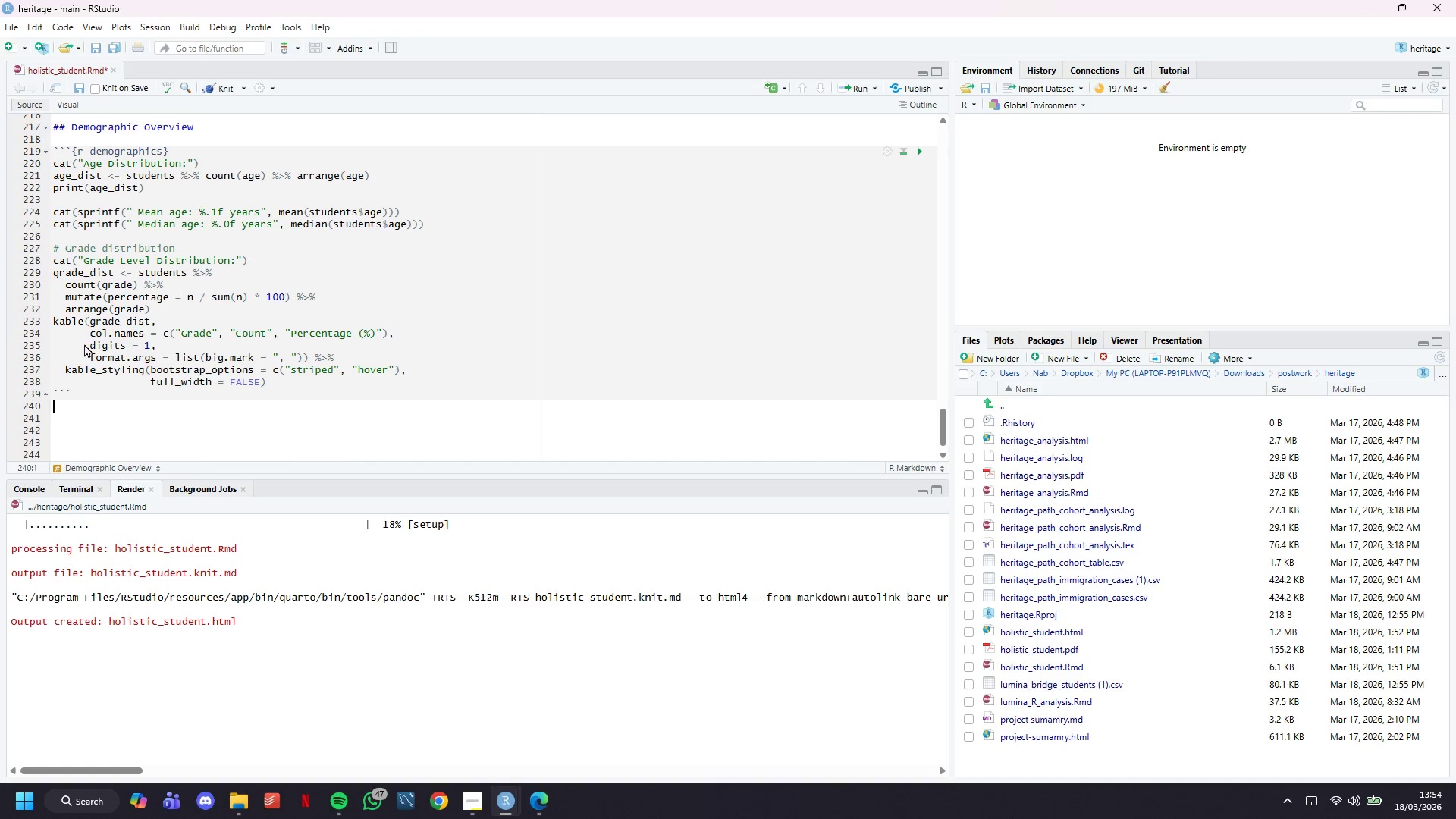 
key(Enter)
 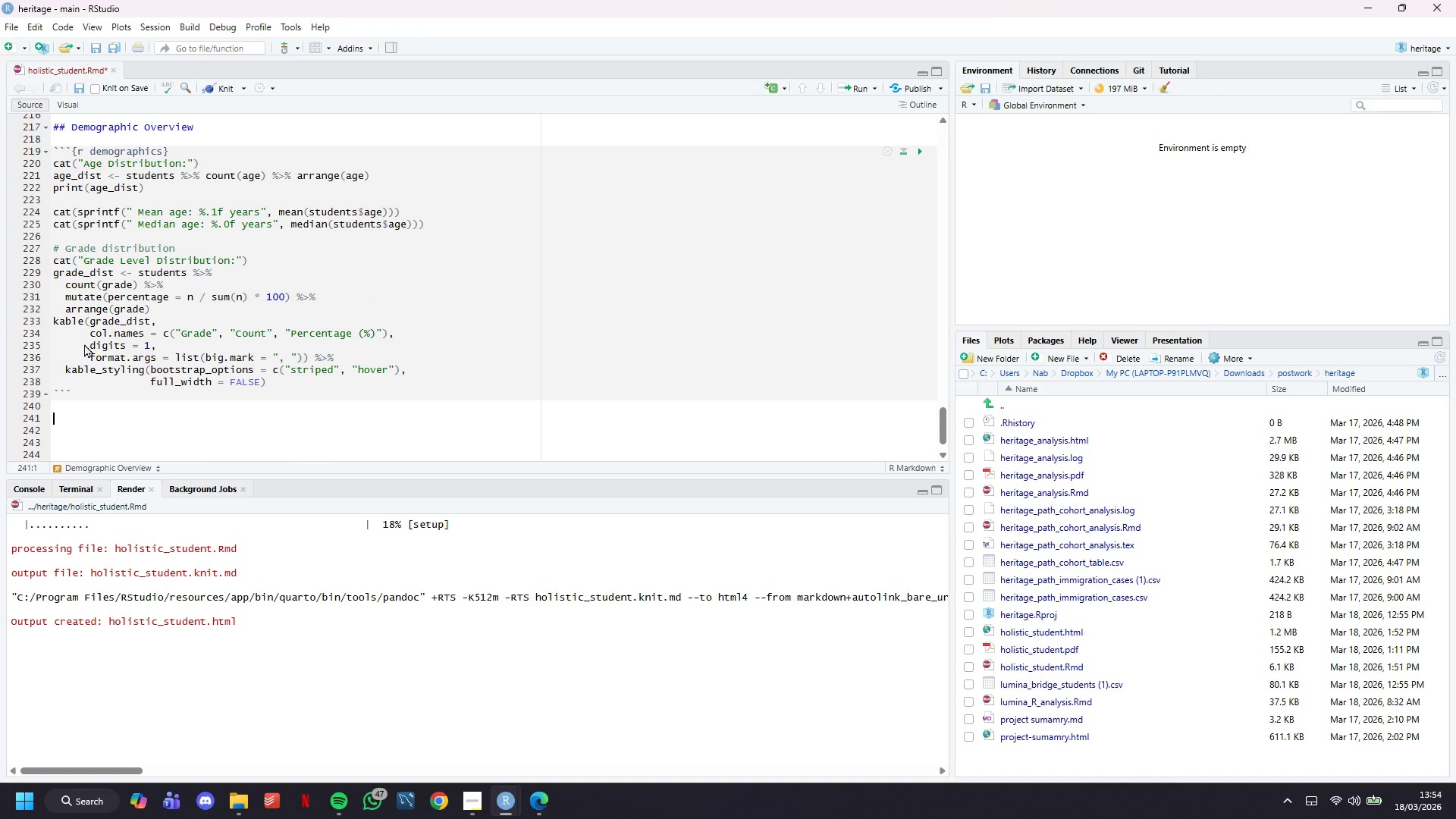 
key(Control+V)
 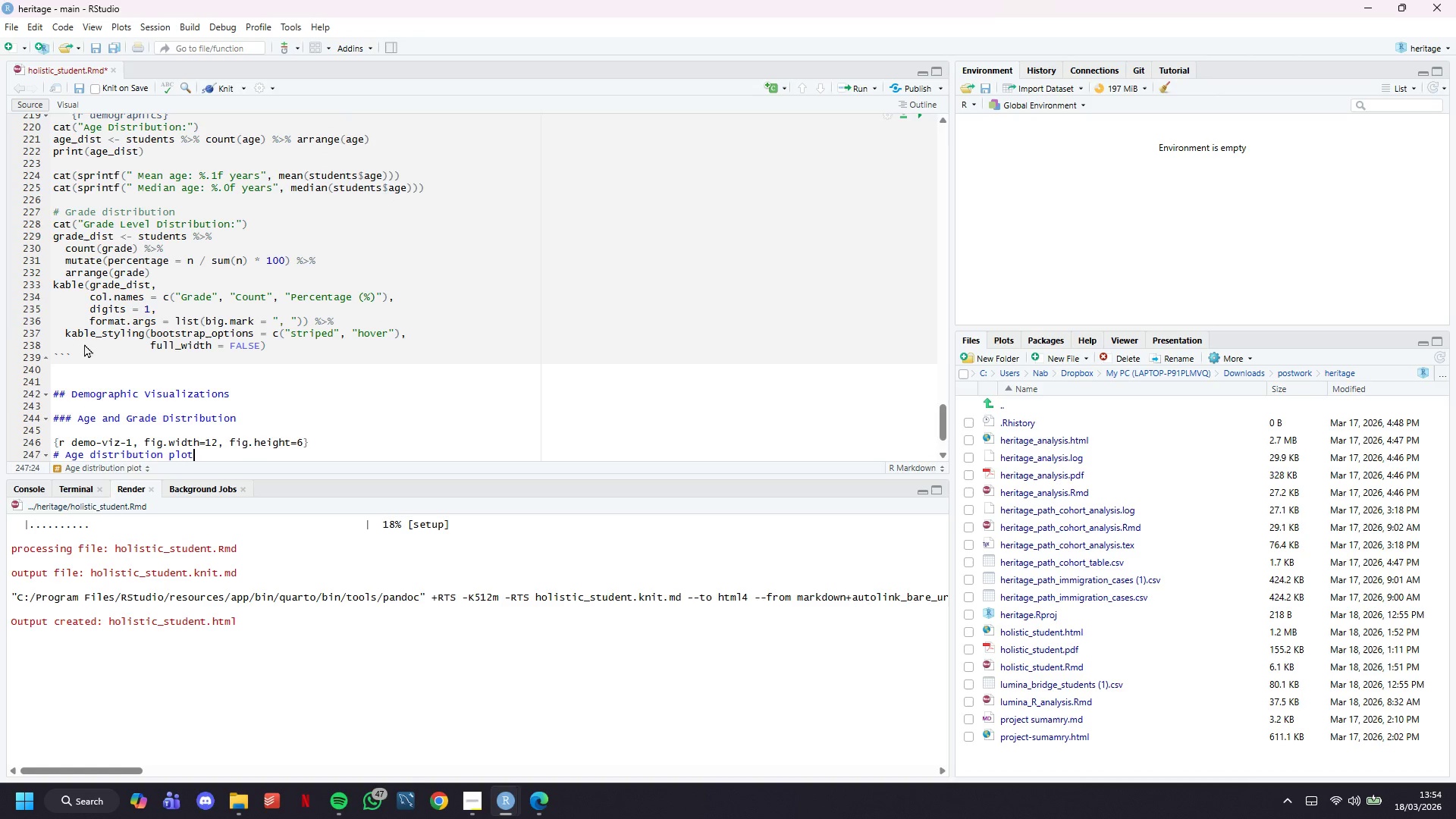 
key(Control+ControlLeft)
 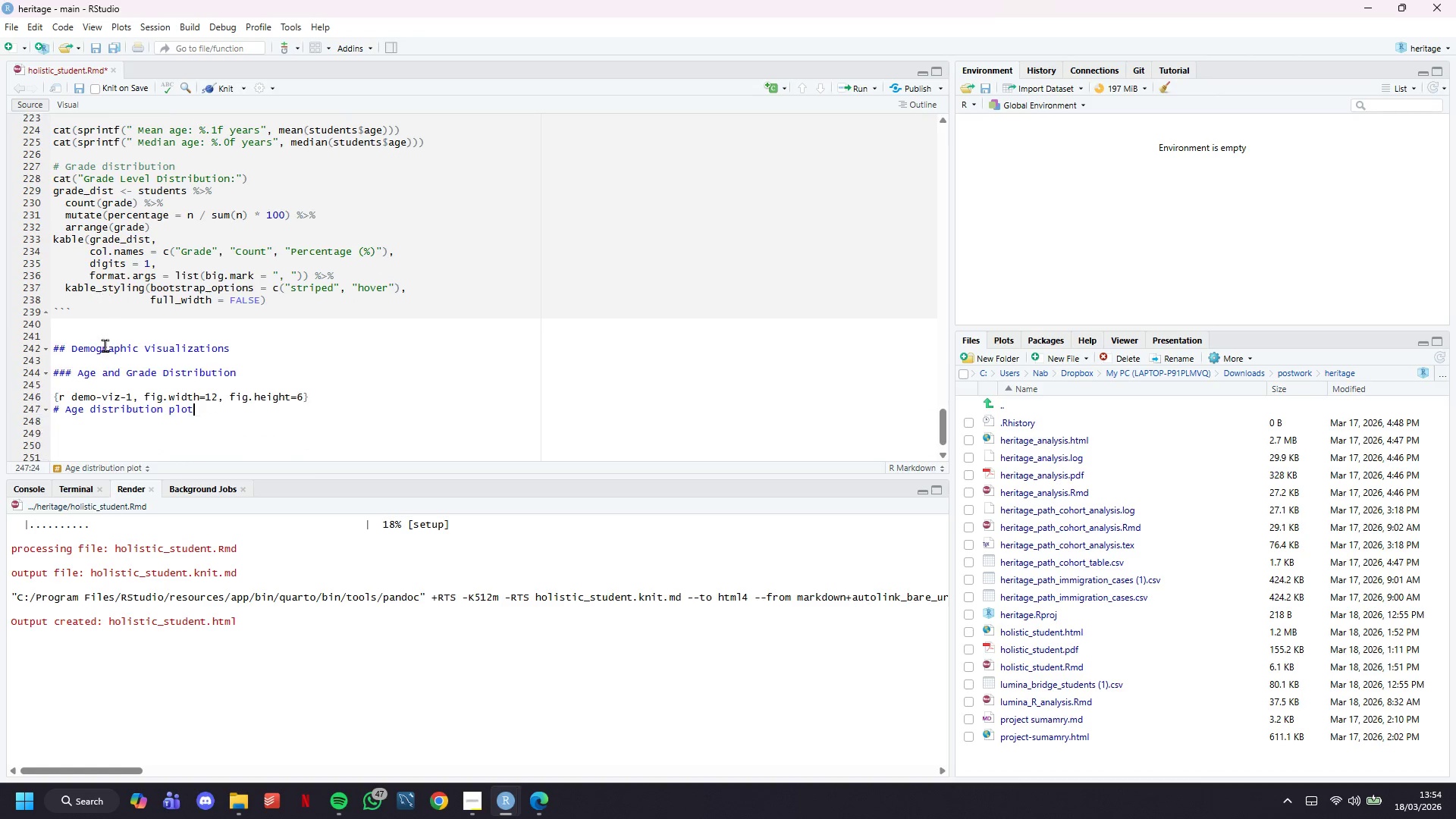 
scroll: coordinate [166, 357], scroll_direction: down, amount: 7.0
 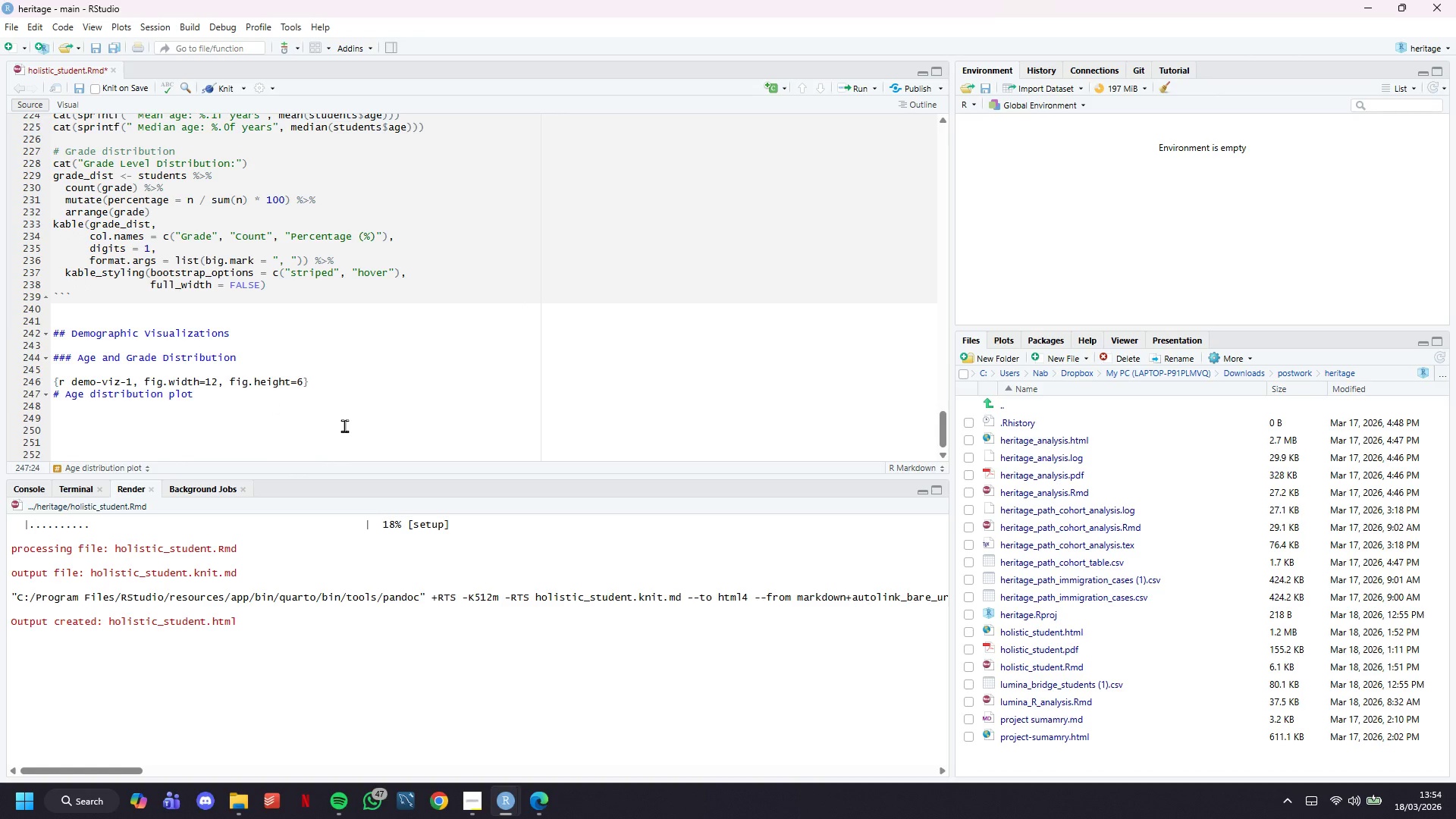 
key(Enter)
 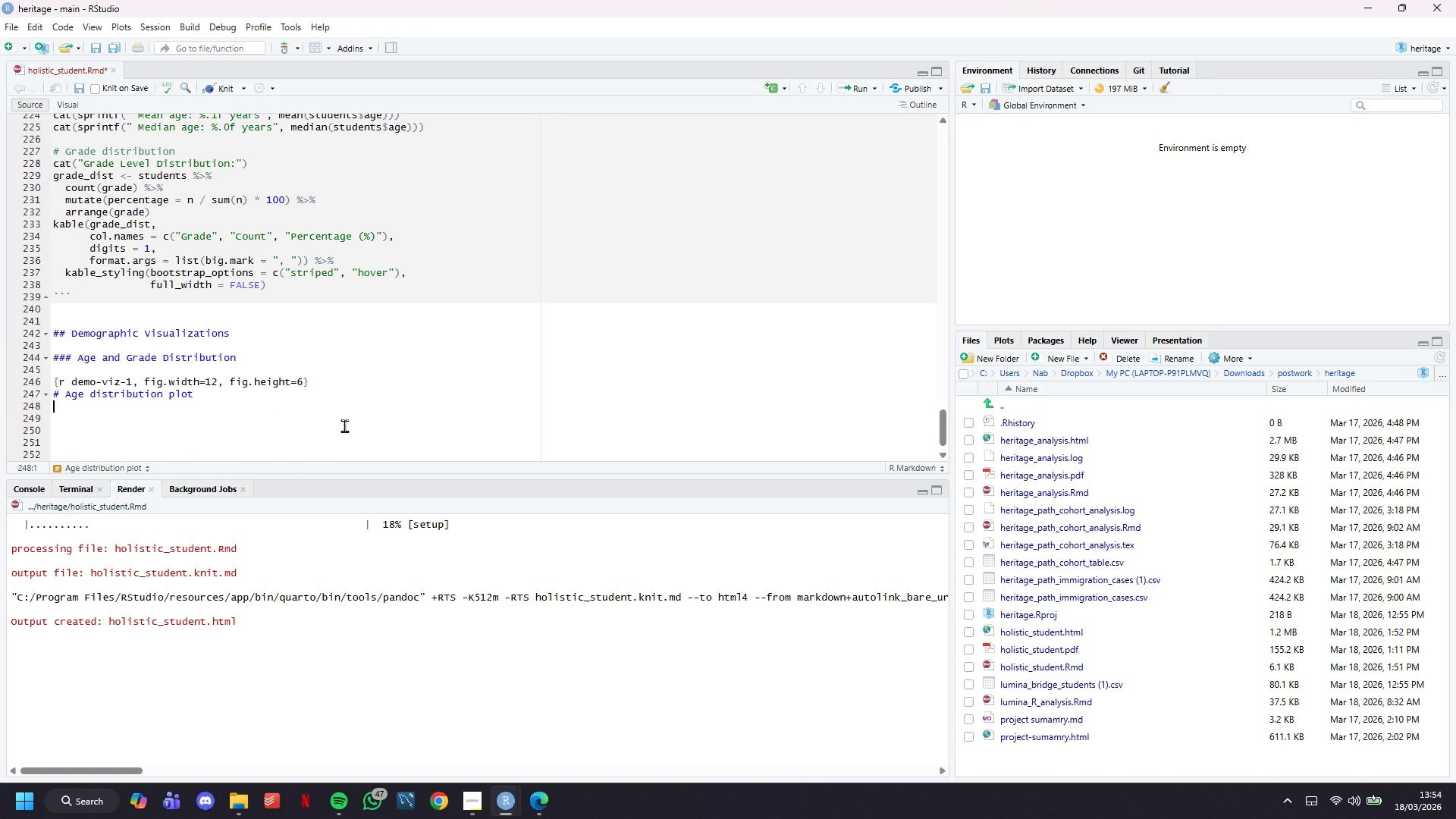 
type(p1 <- ggplot(students, aes(x = age)
 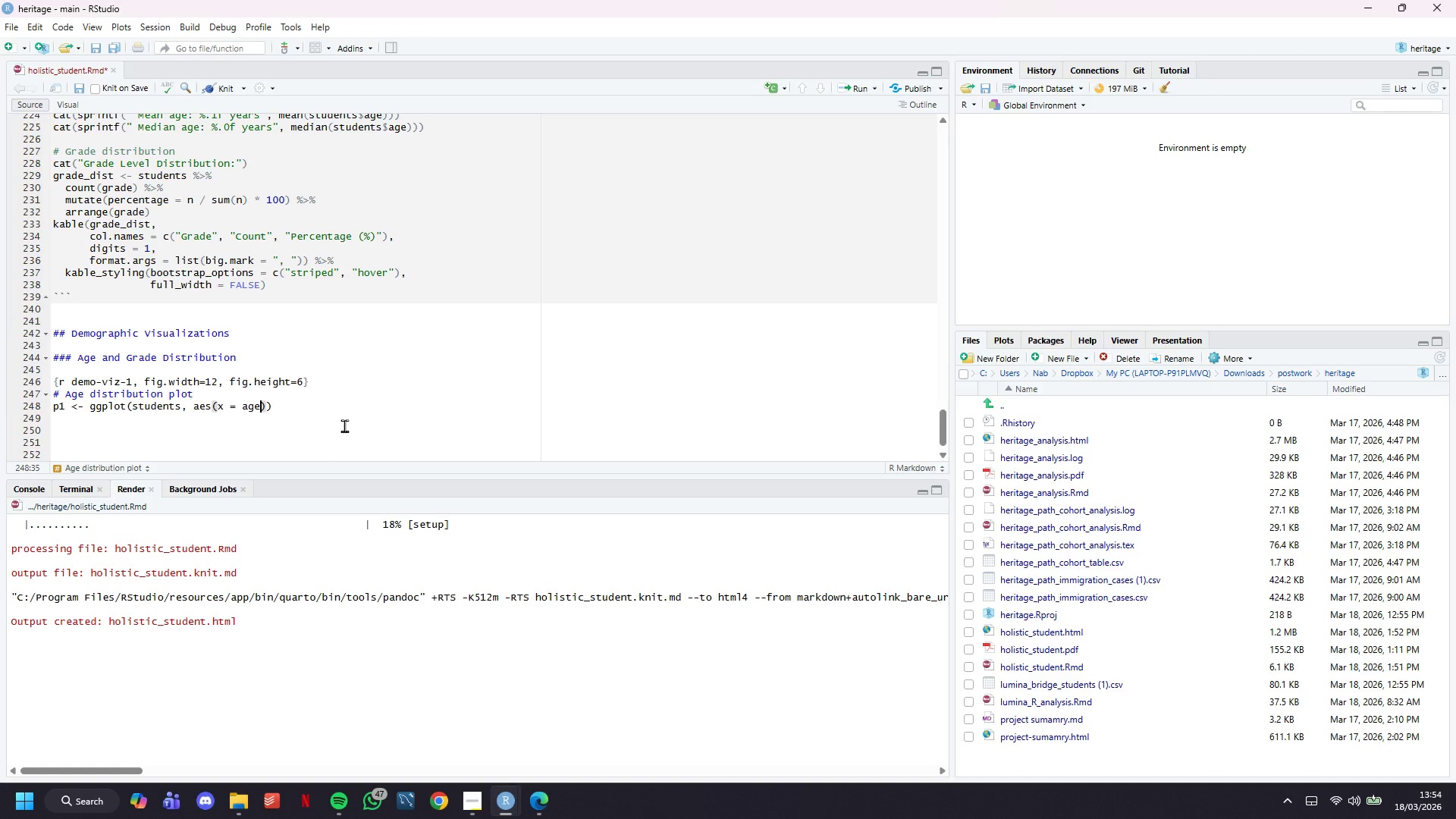 
key(ArrowRight)
 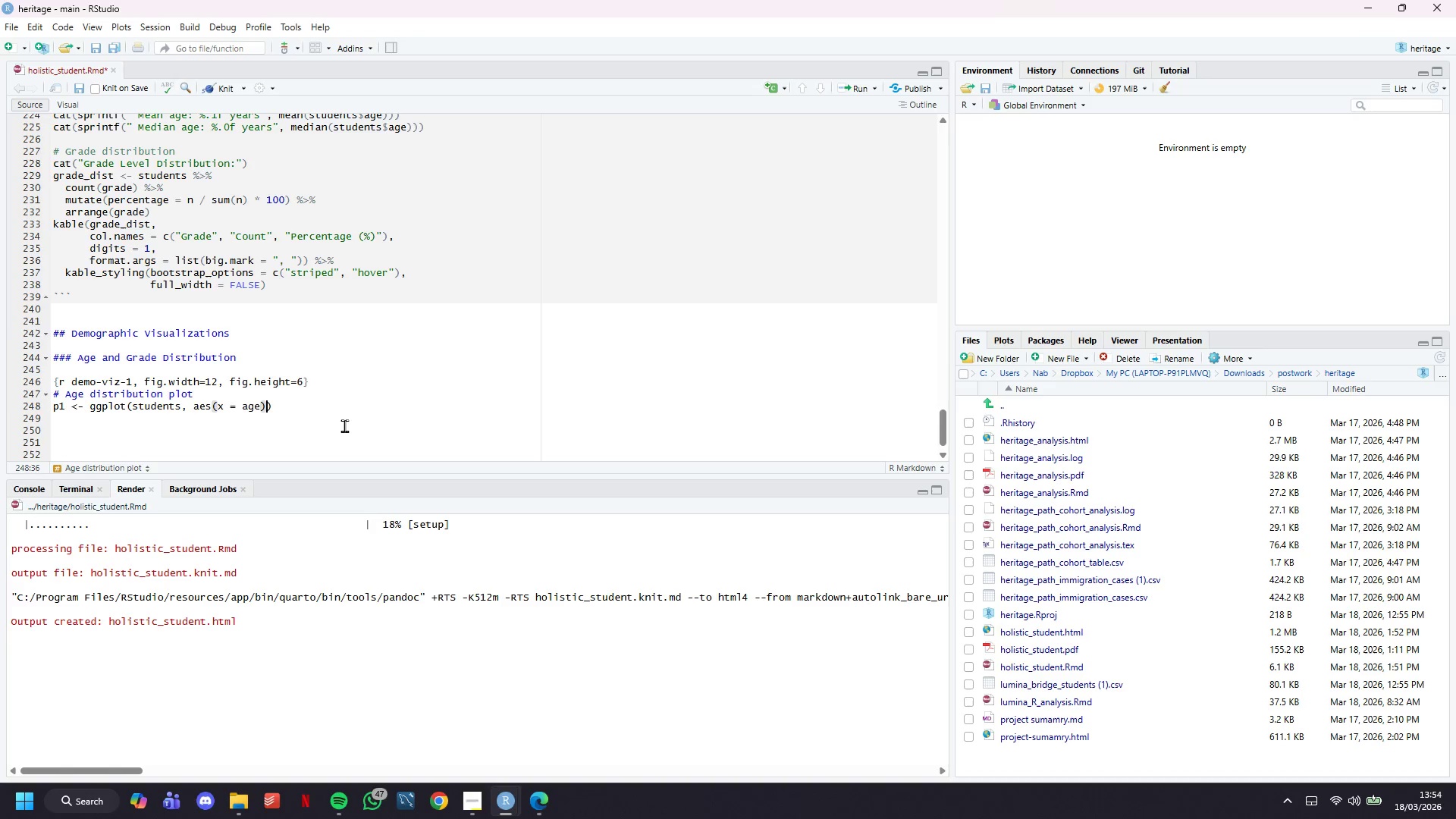 
key(ArrowRight)
 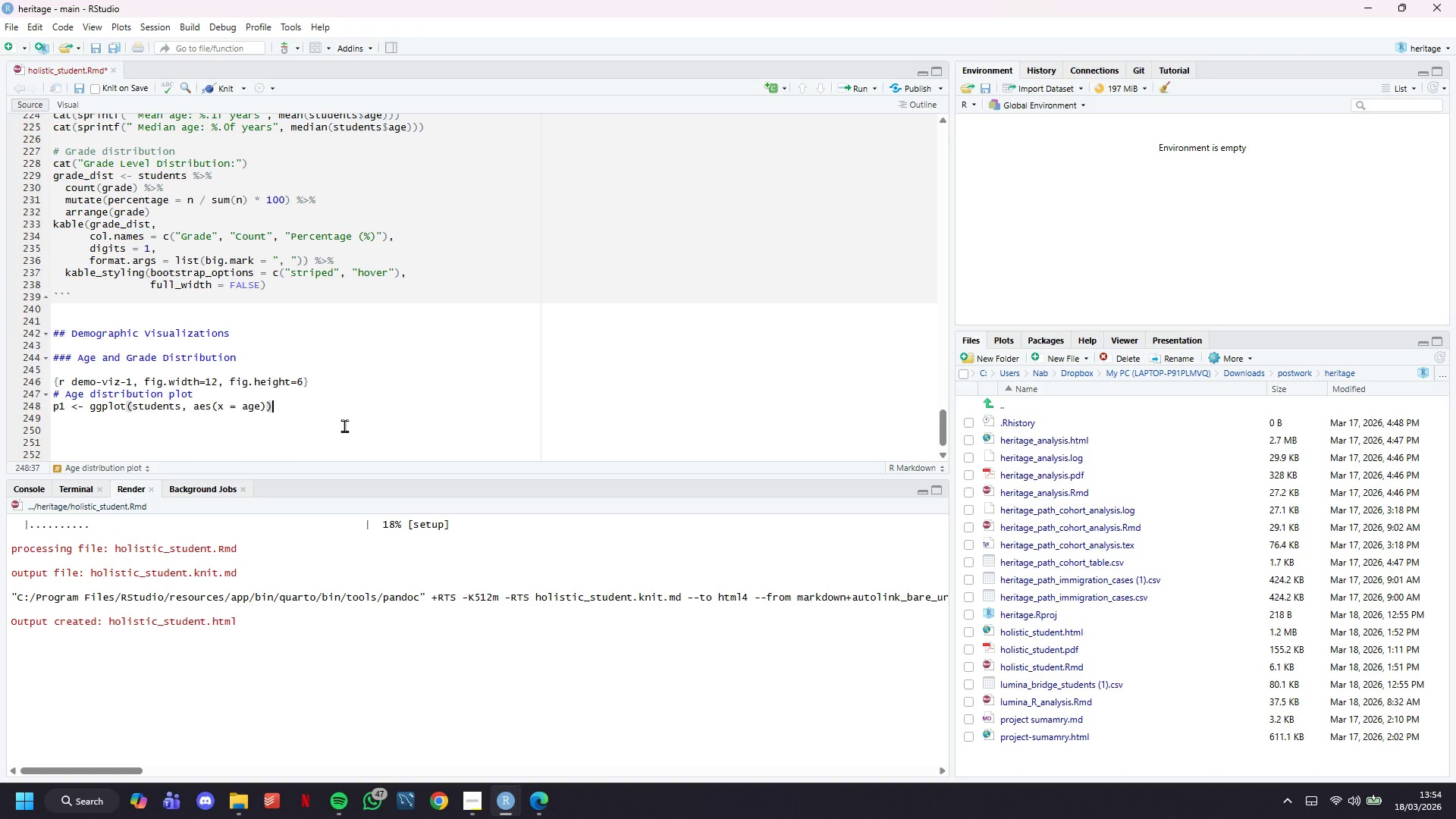 
key(Space)
 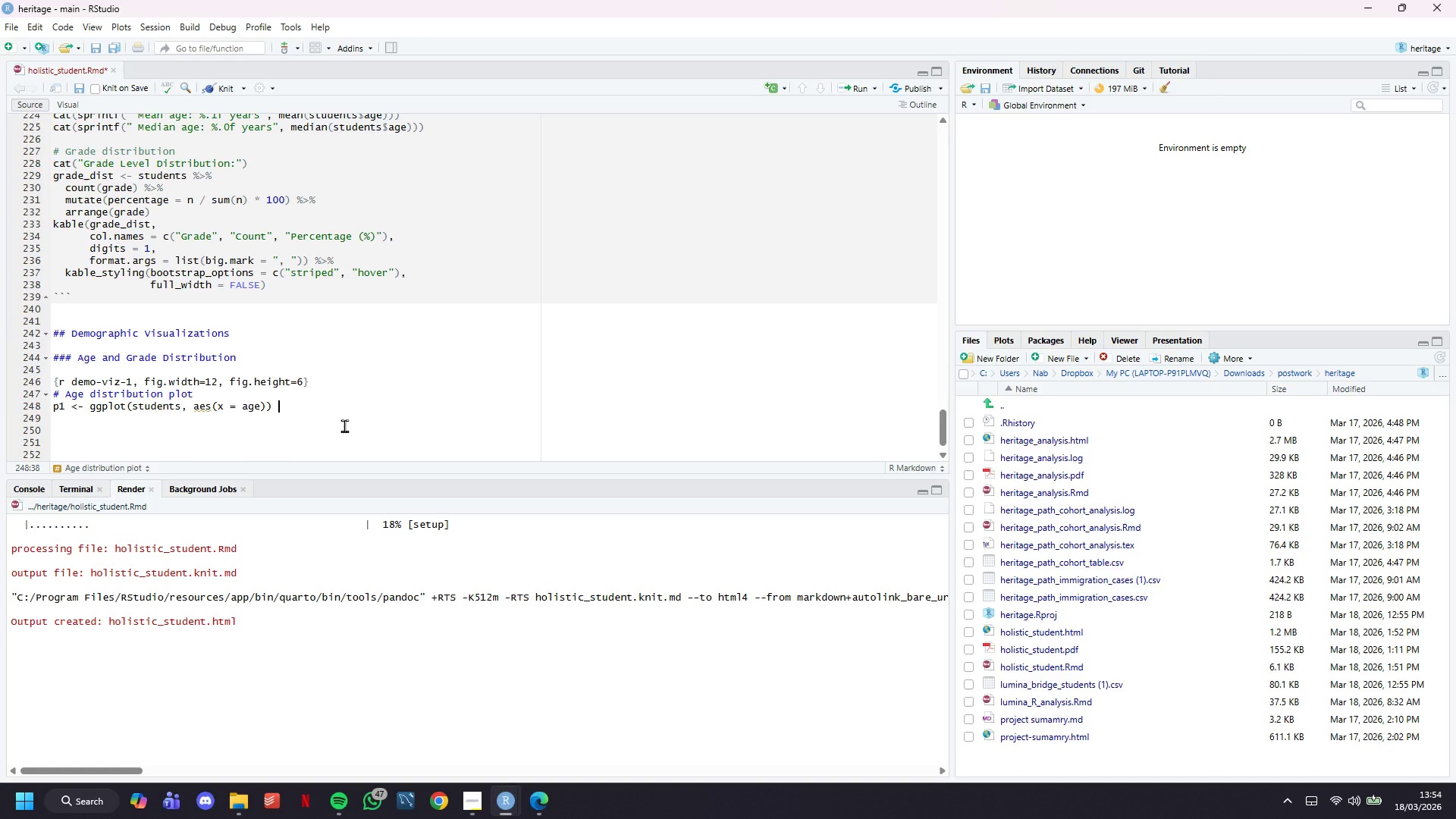 
key(Shift+Equal)
 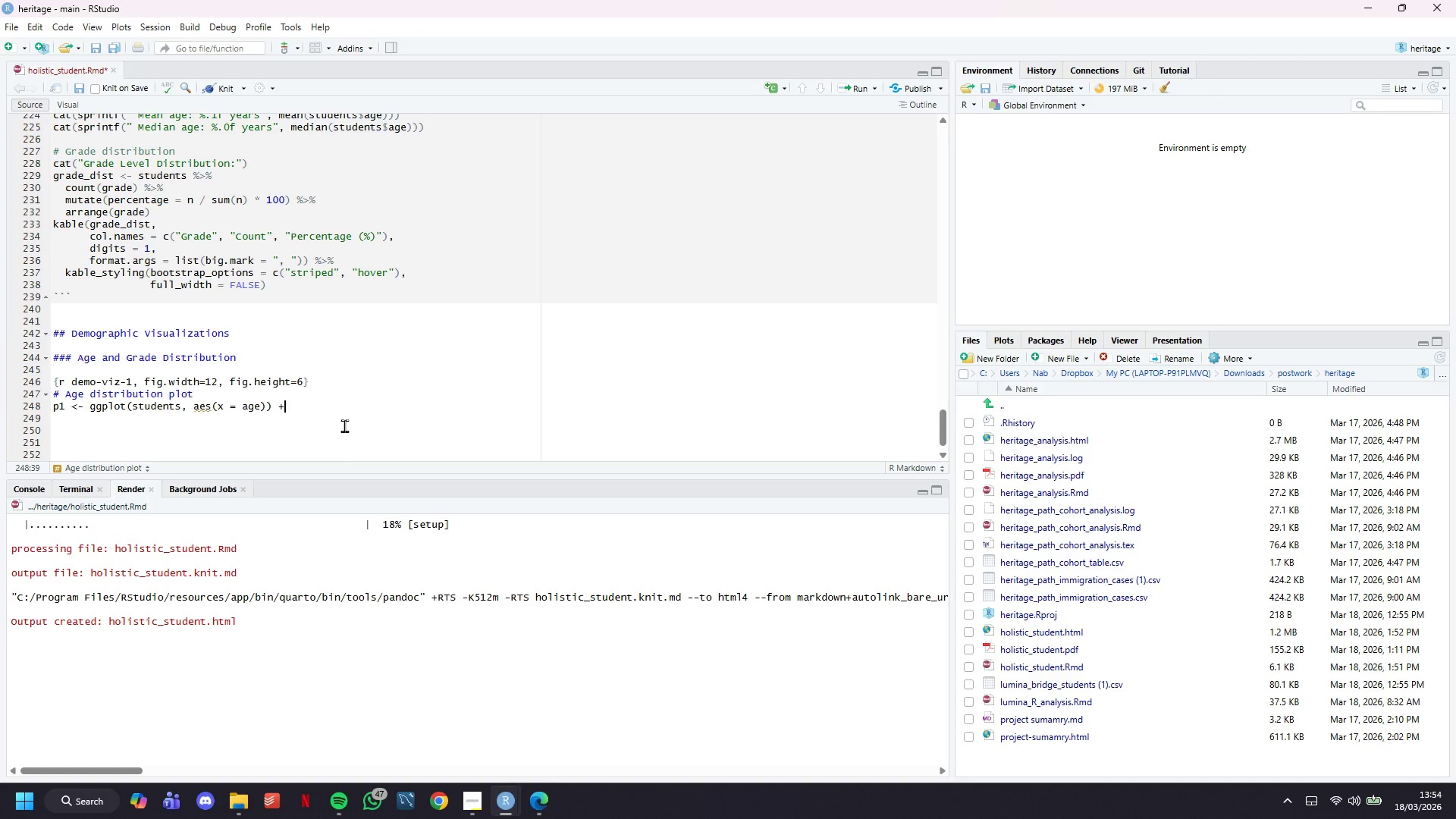 
key(Enter)
 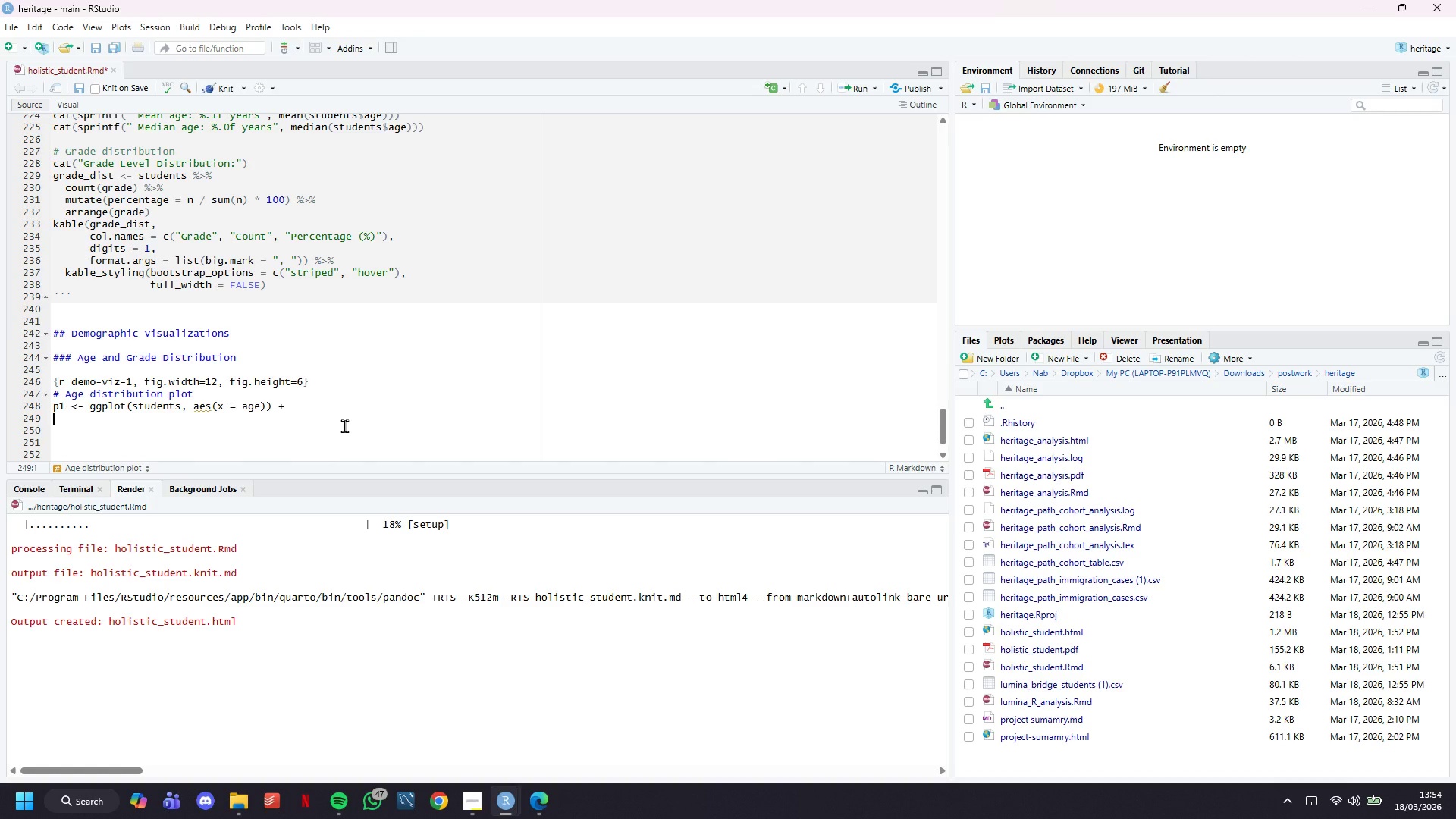 
type(geom)
key(Backspace)
key(Backspace)
key(Backspace)
 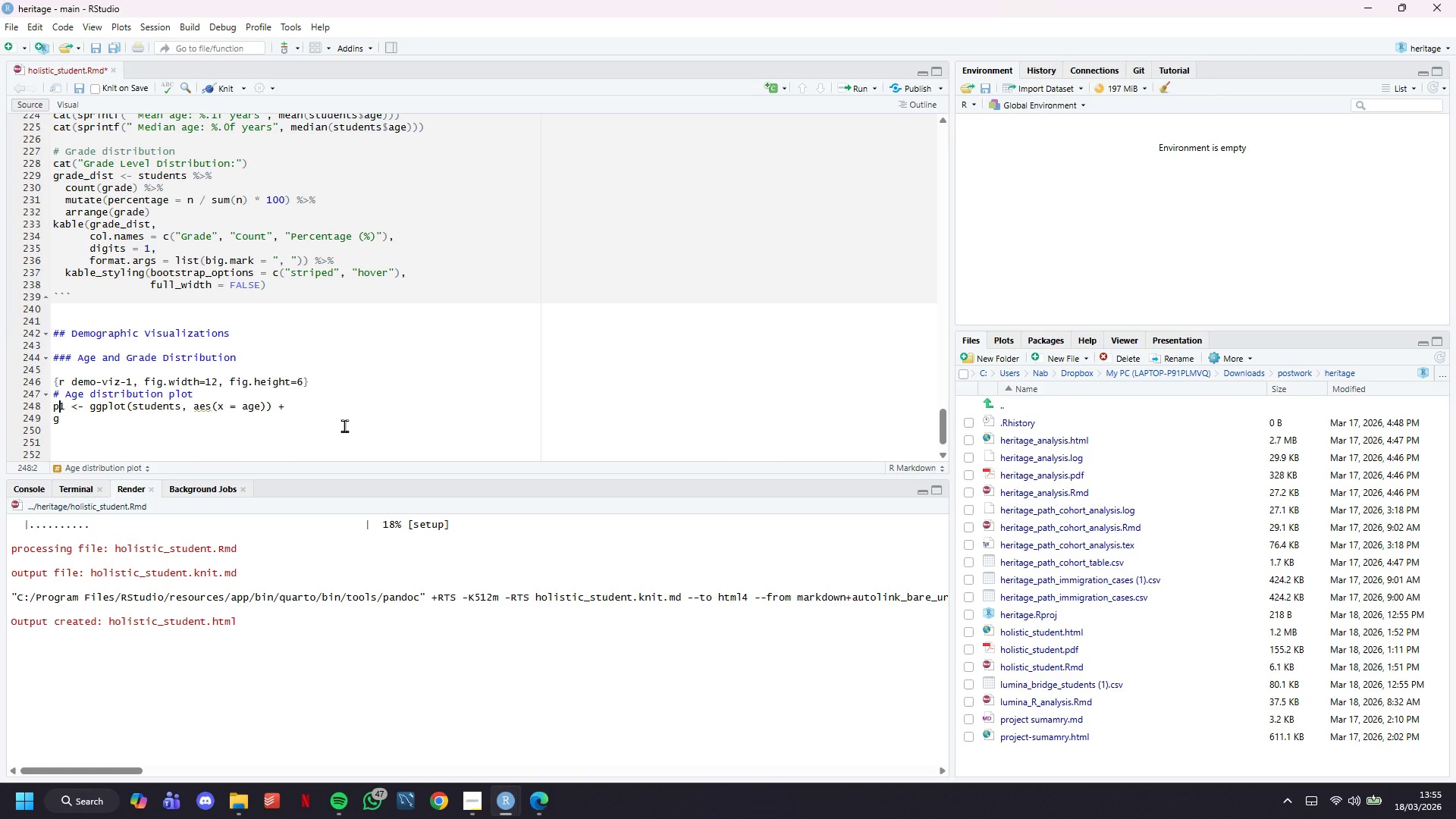 
key(ArrowUp)
 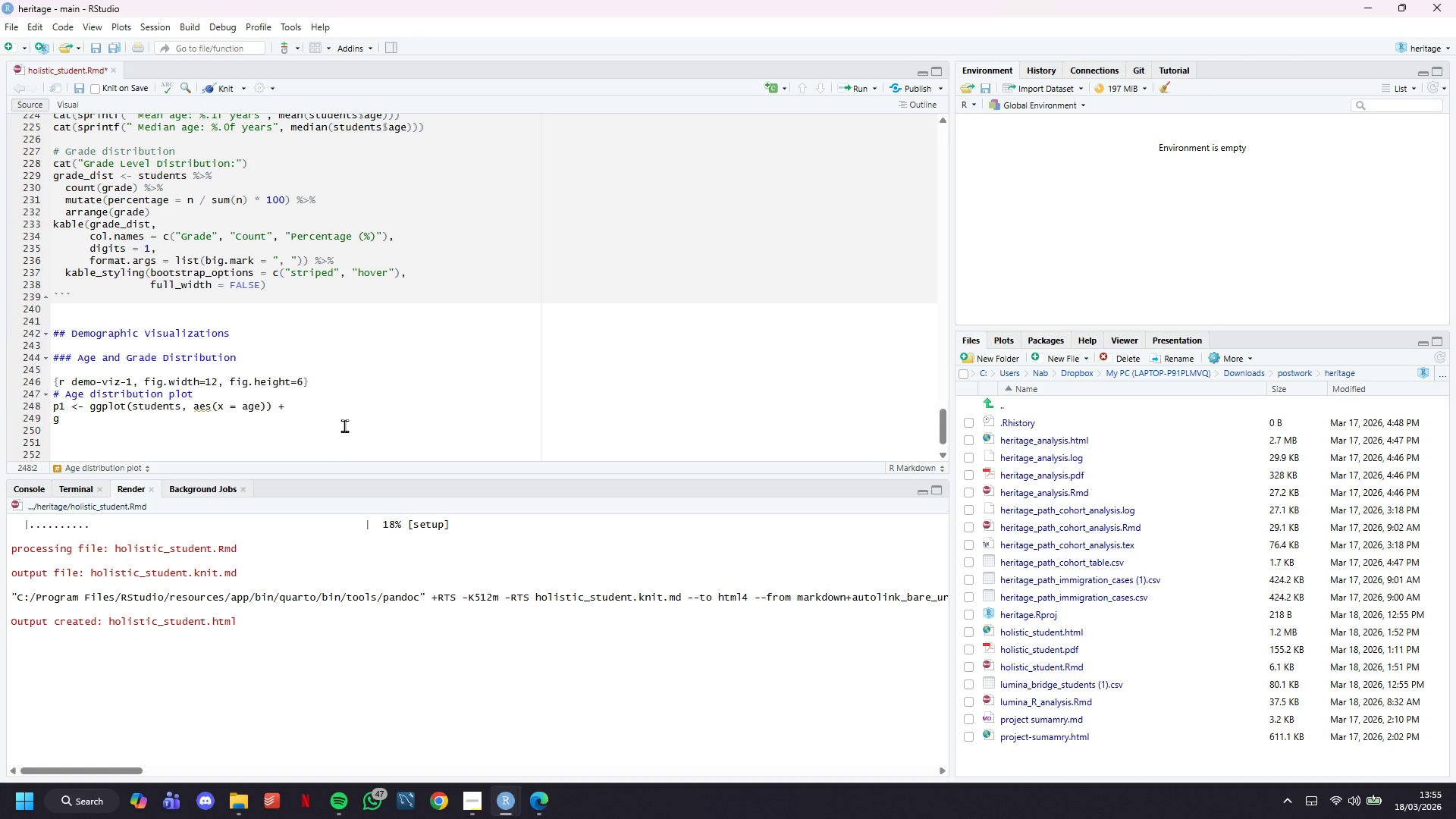 
key(ArrowUp)
 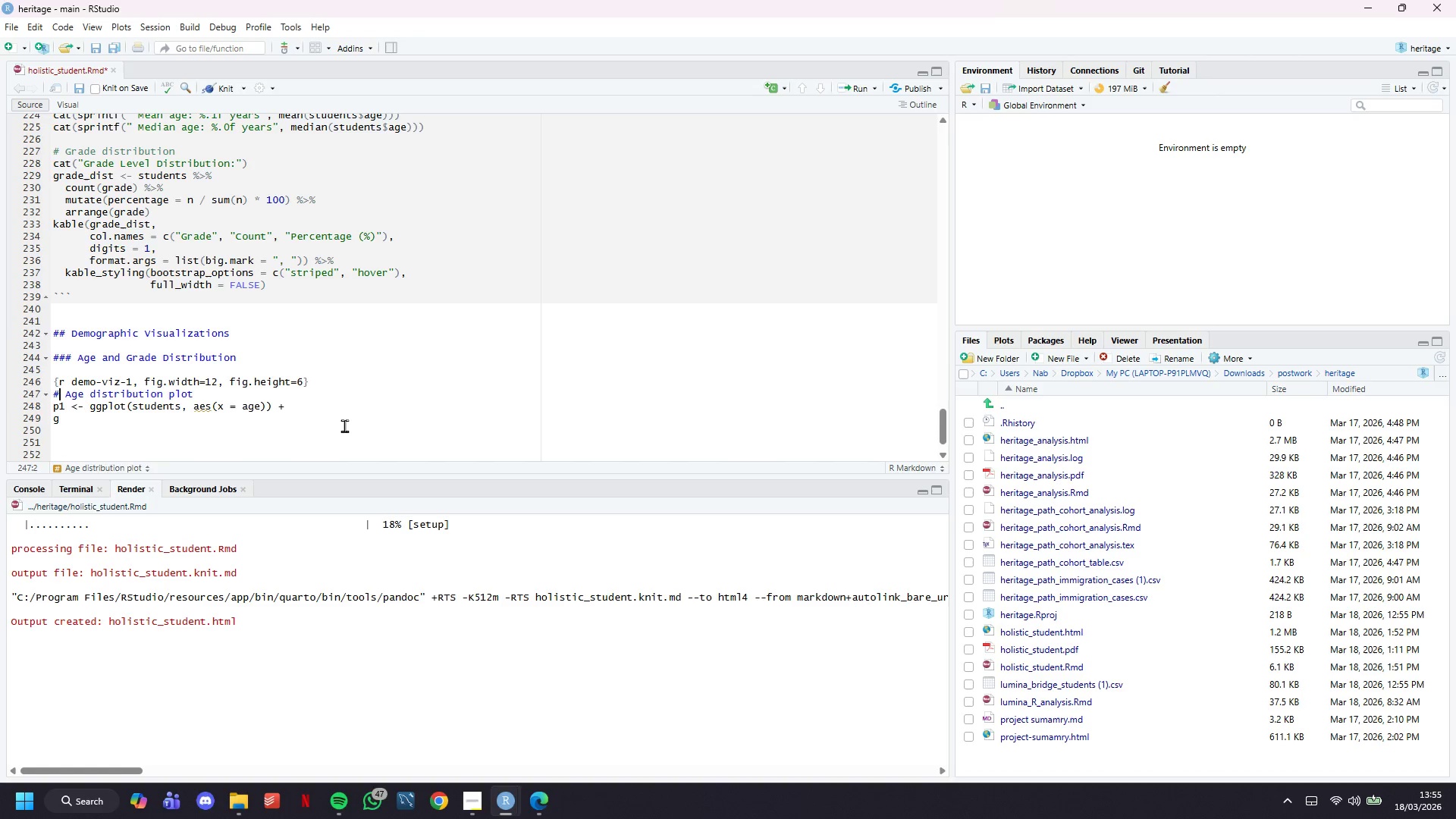 
key(ArrowUp)
 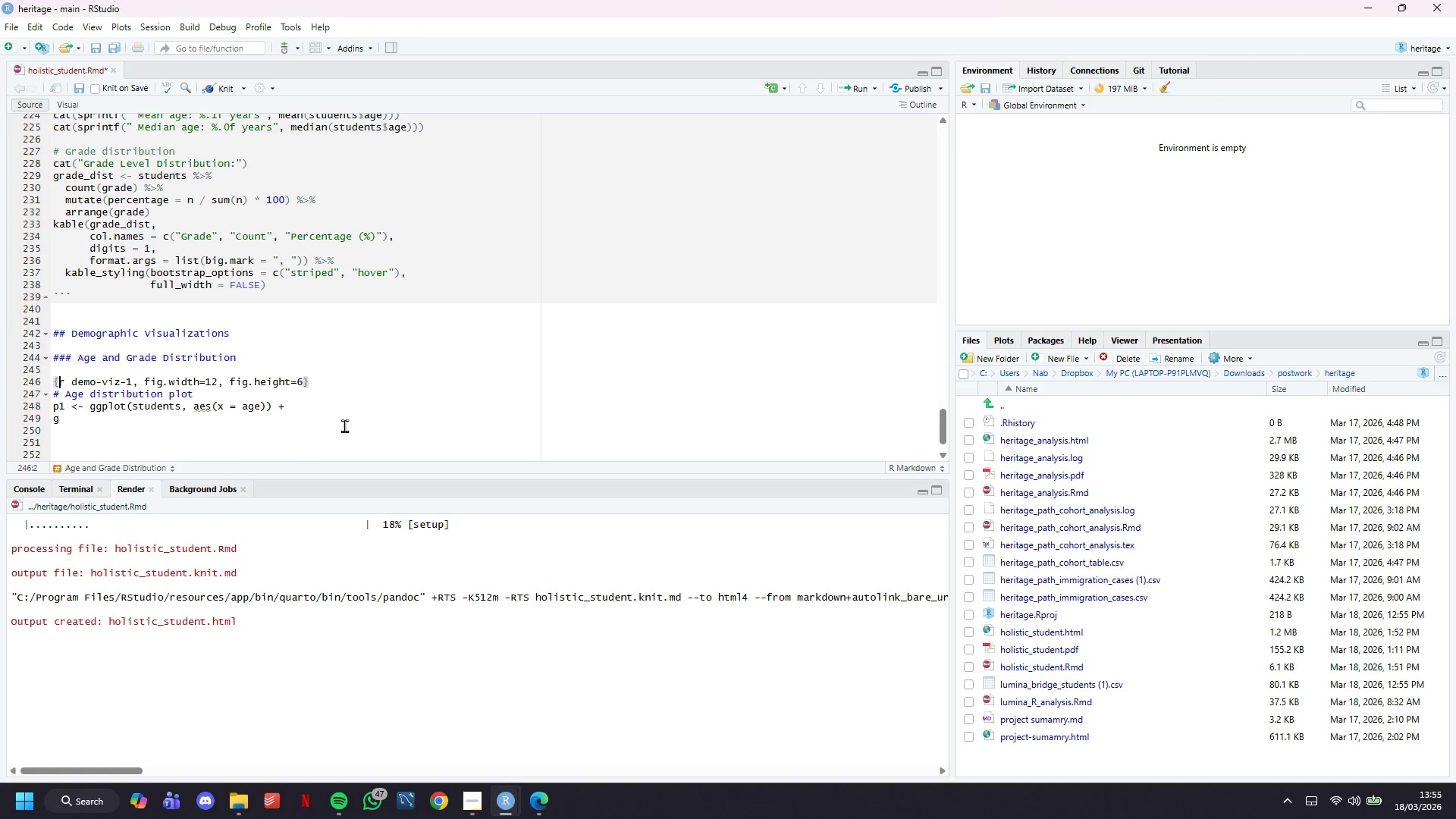 
key(ArrowUp)
 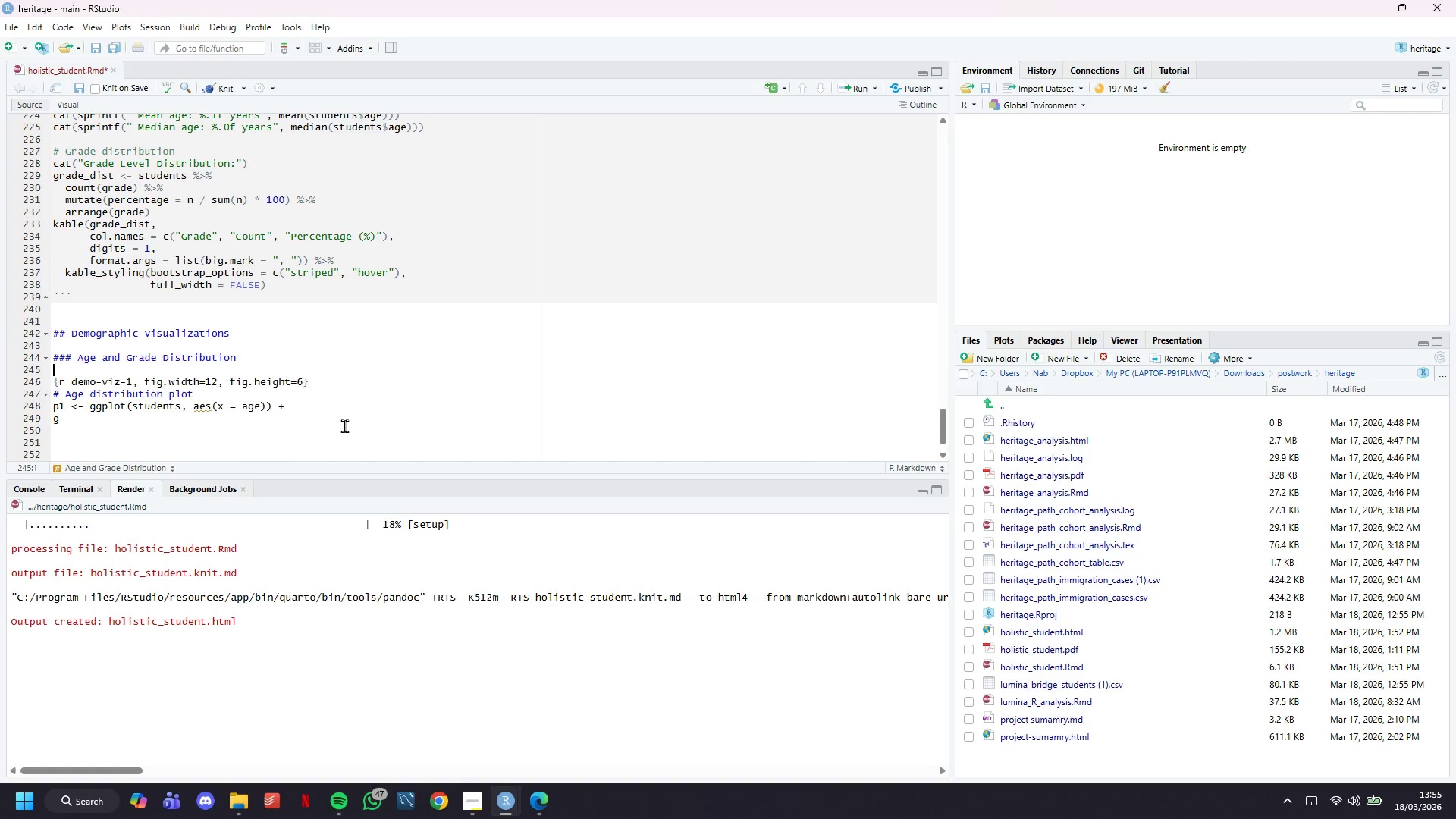 
key(Backquote)
 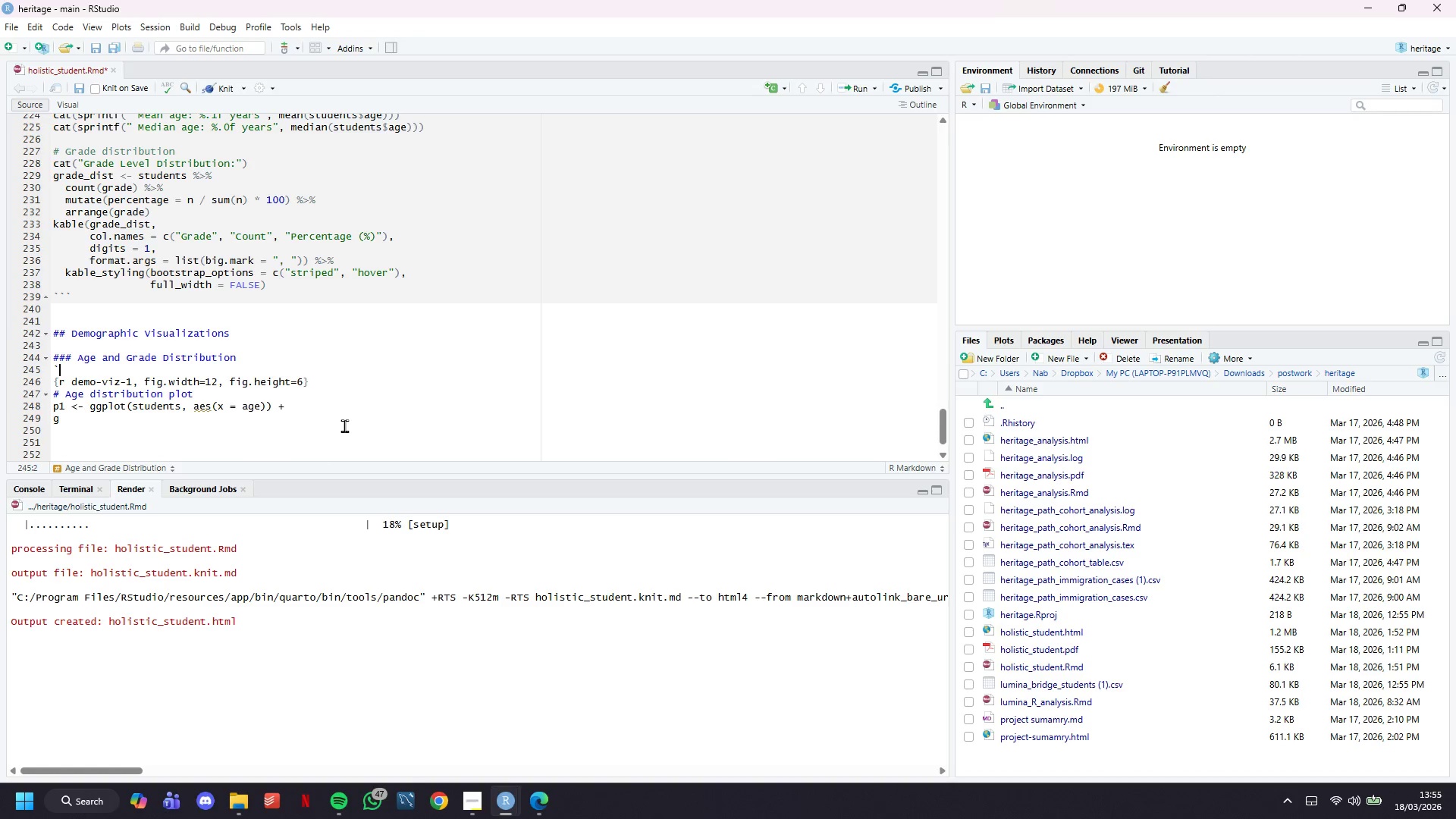 
key(Backquote)
 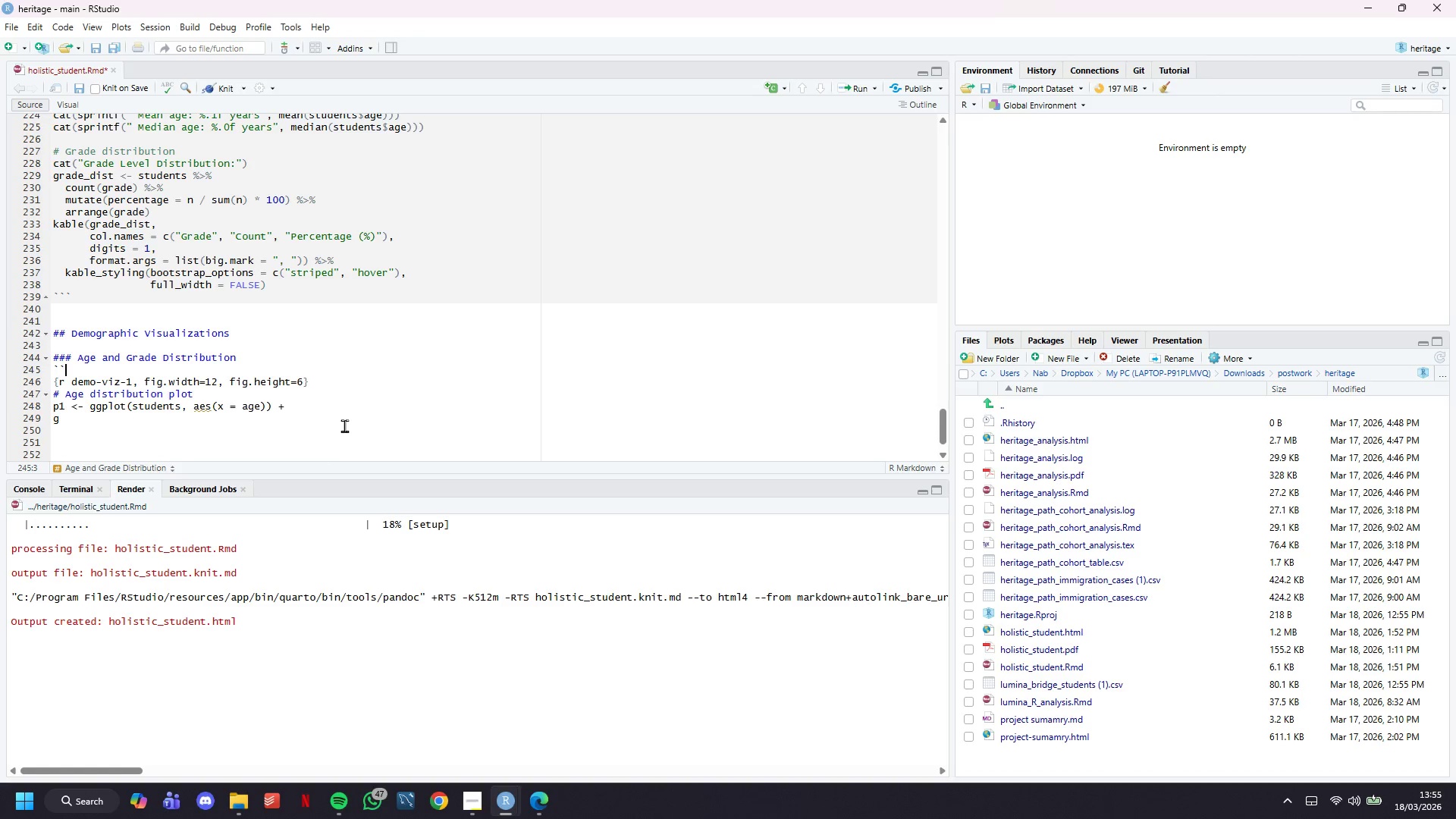 
key(Backquote)
 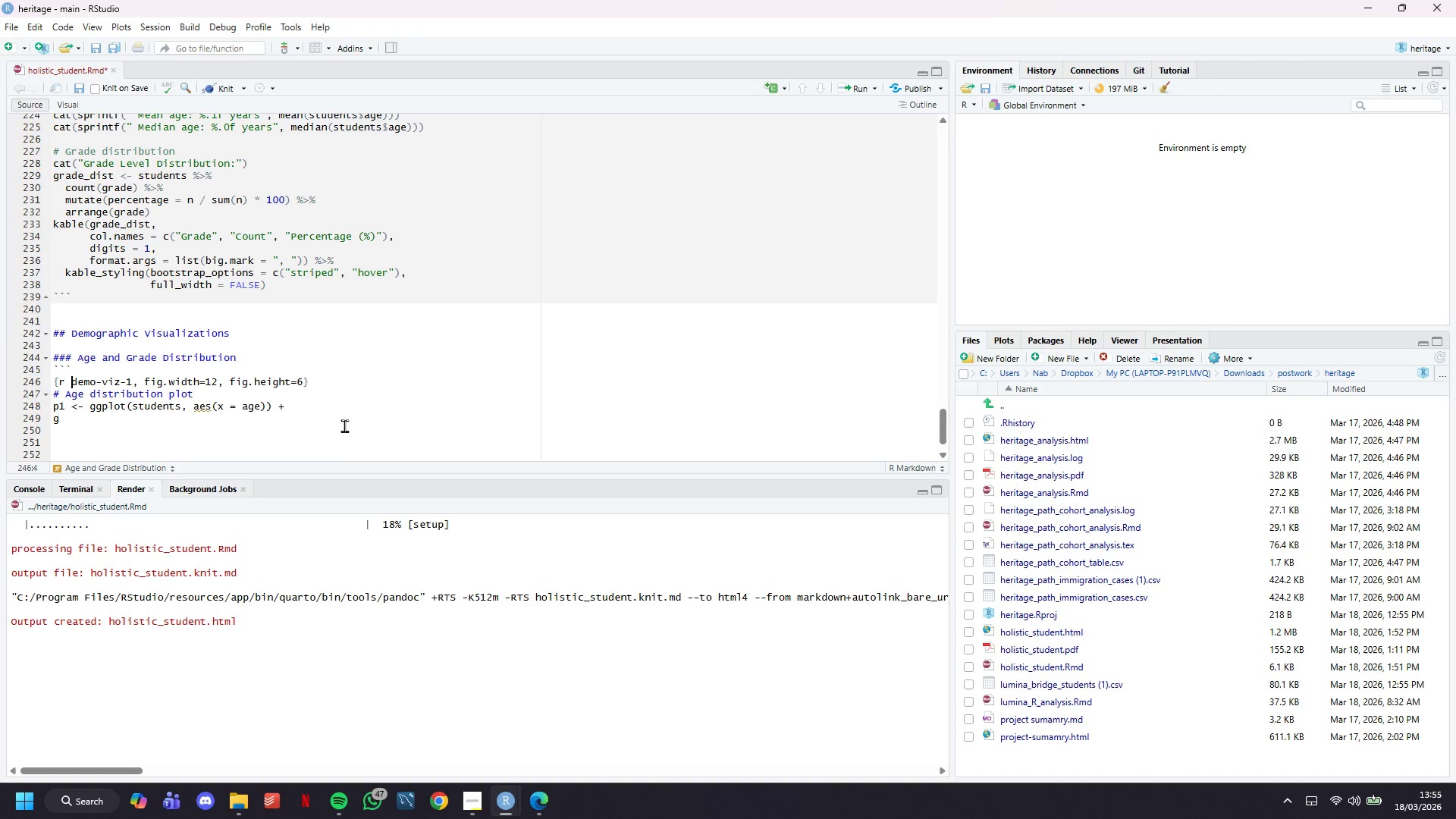 
key(ArrowDown)
 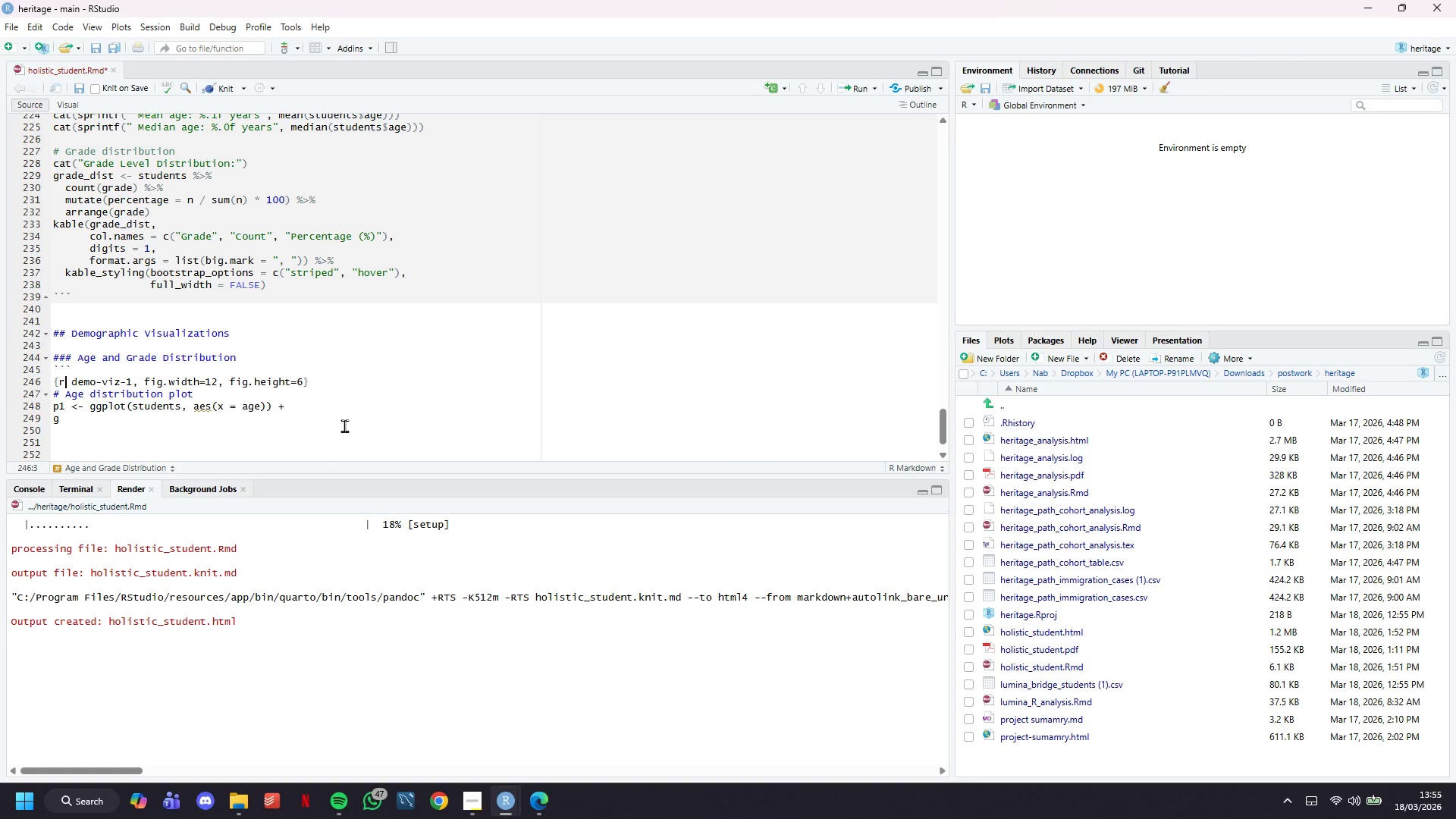 
key(ArrowLeft)
 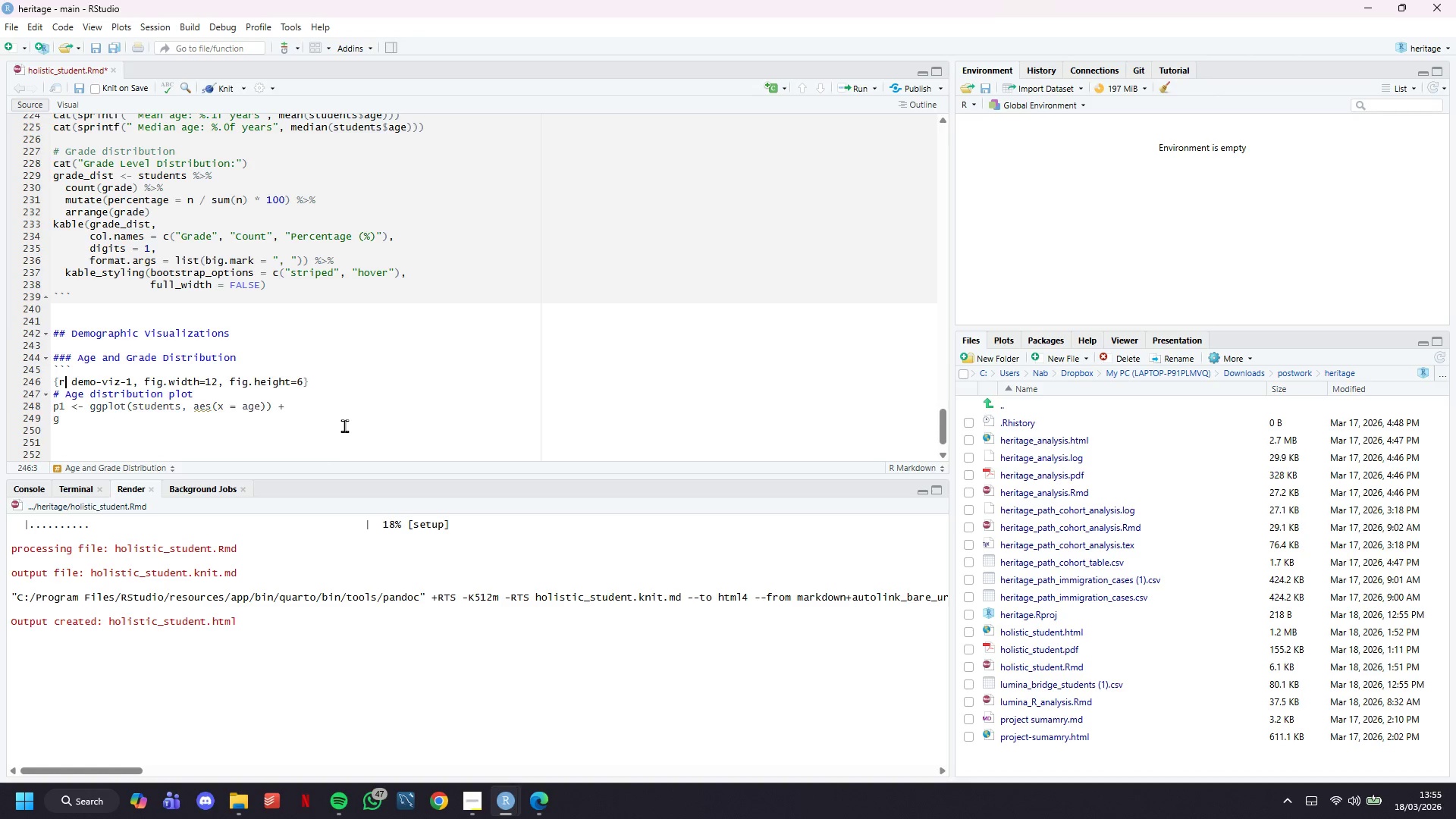 
key(ArrowLeft)
 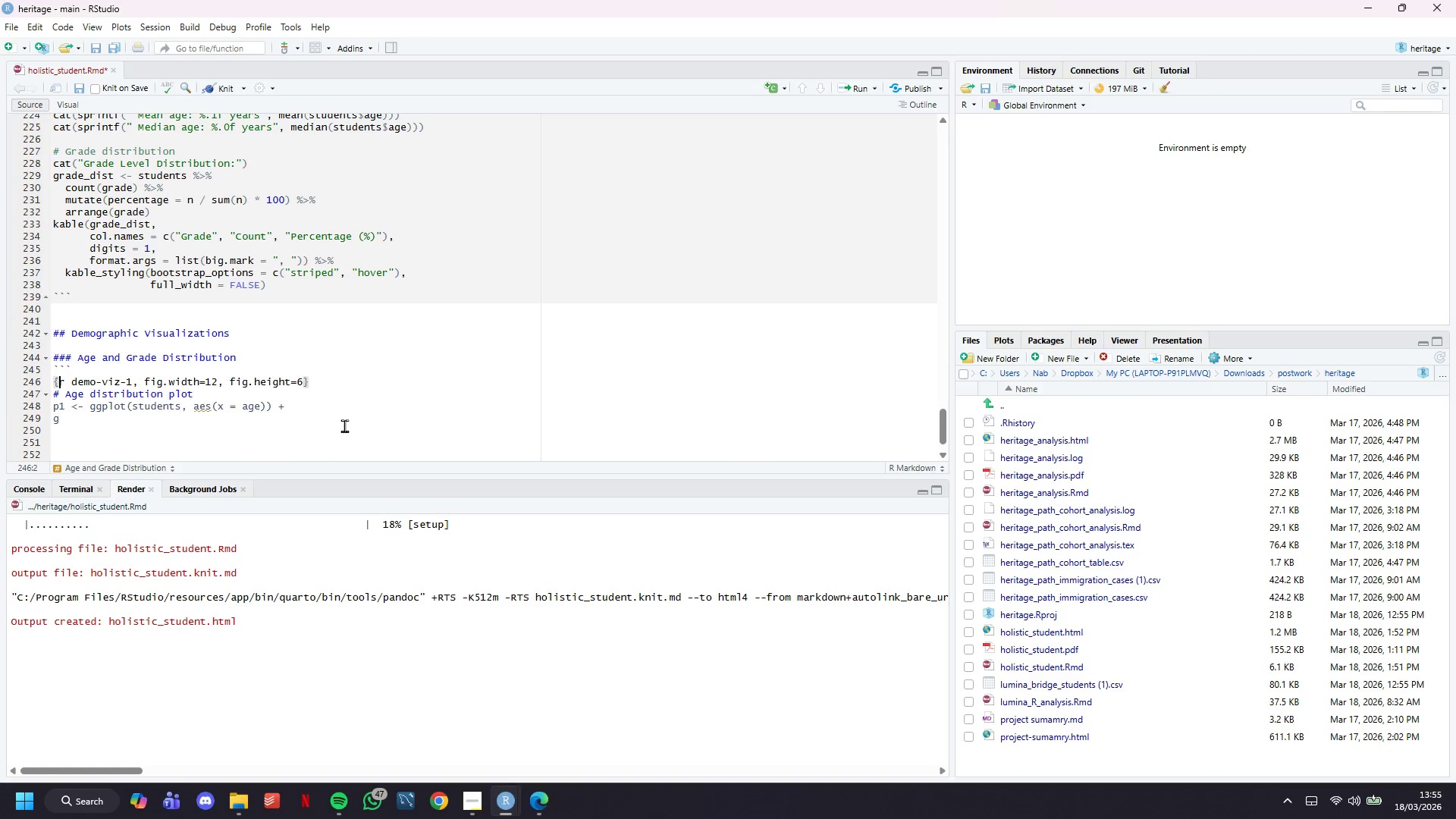 
key(ArrowLeft)
 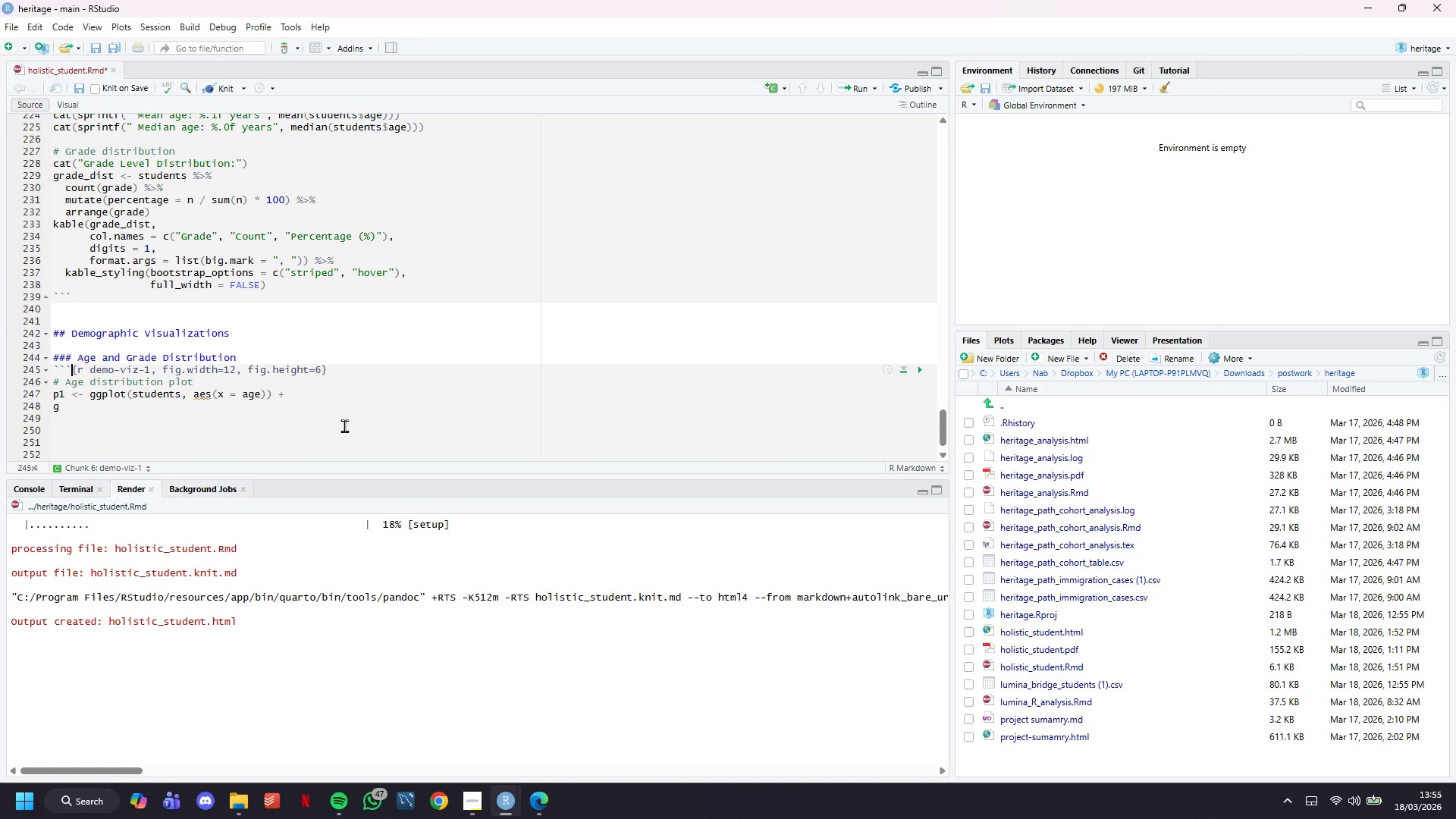 
key(Backspace)
 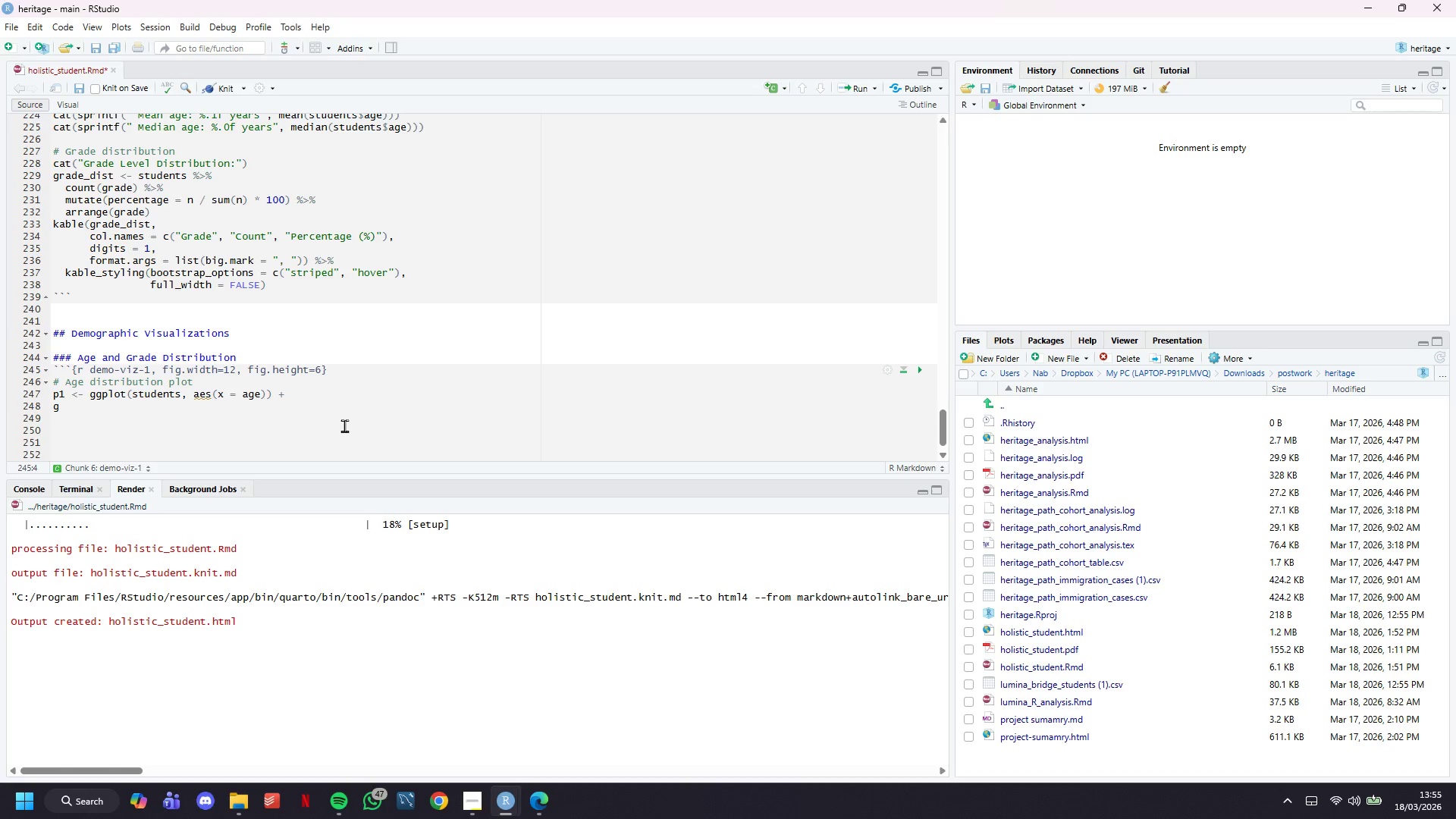 
hold_key(key=ArrowDown, duration=0.66)
 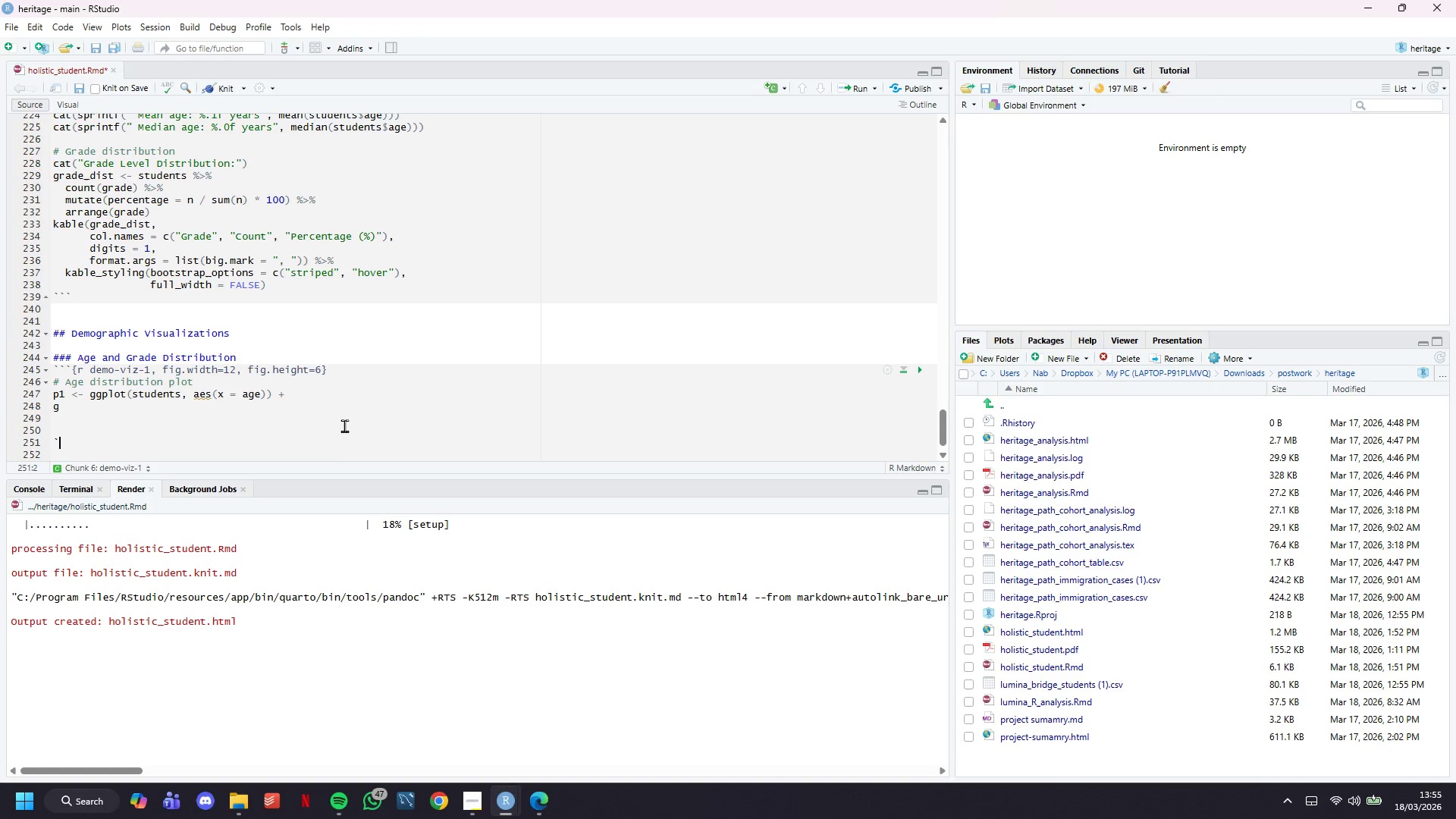 
key(Backquote)
 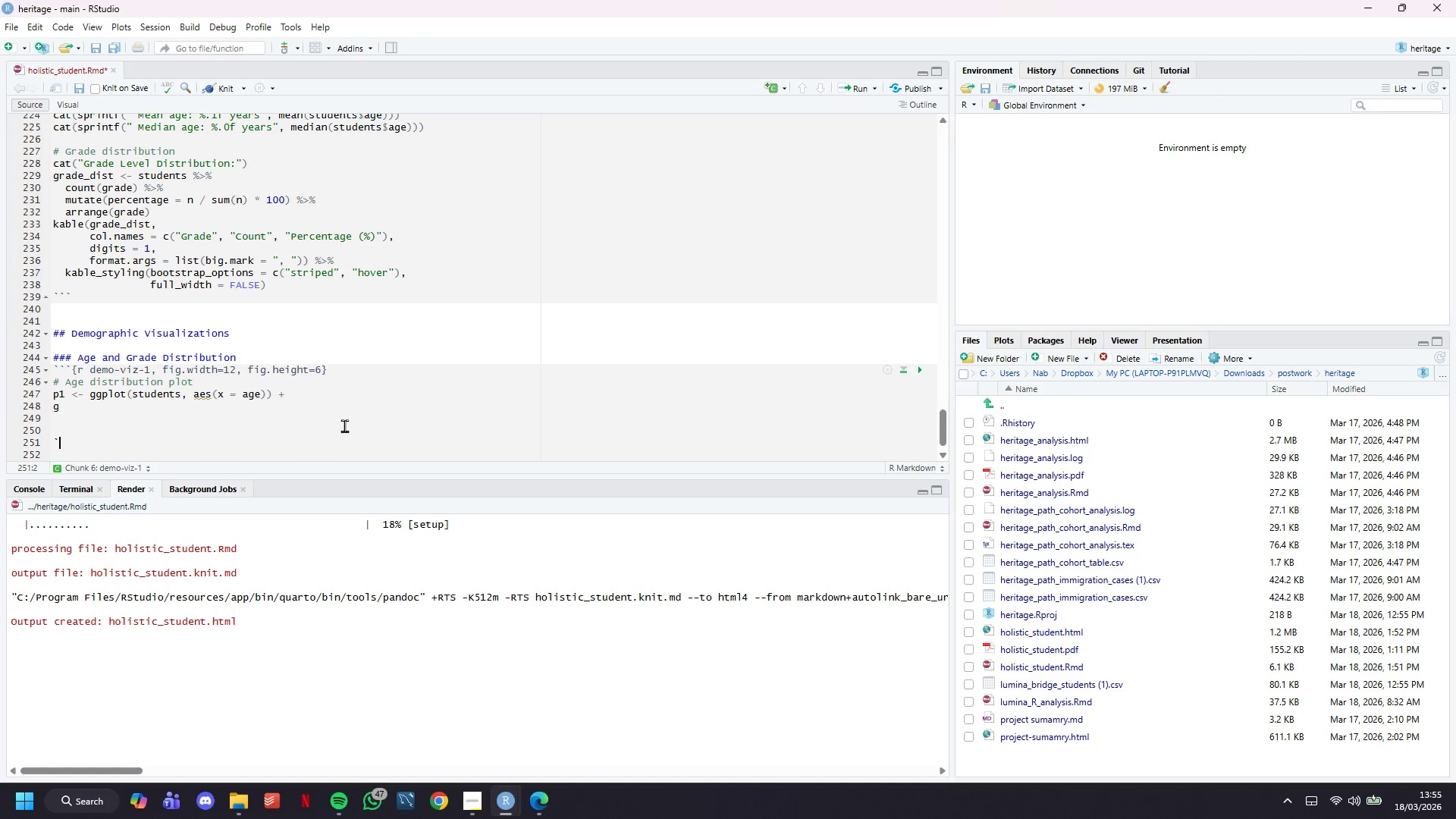 
key(Backquote)
 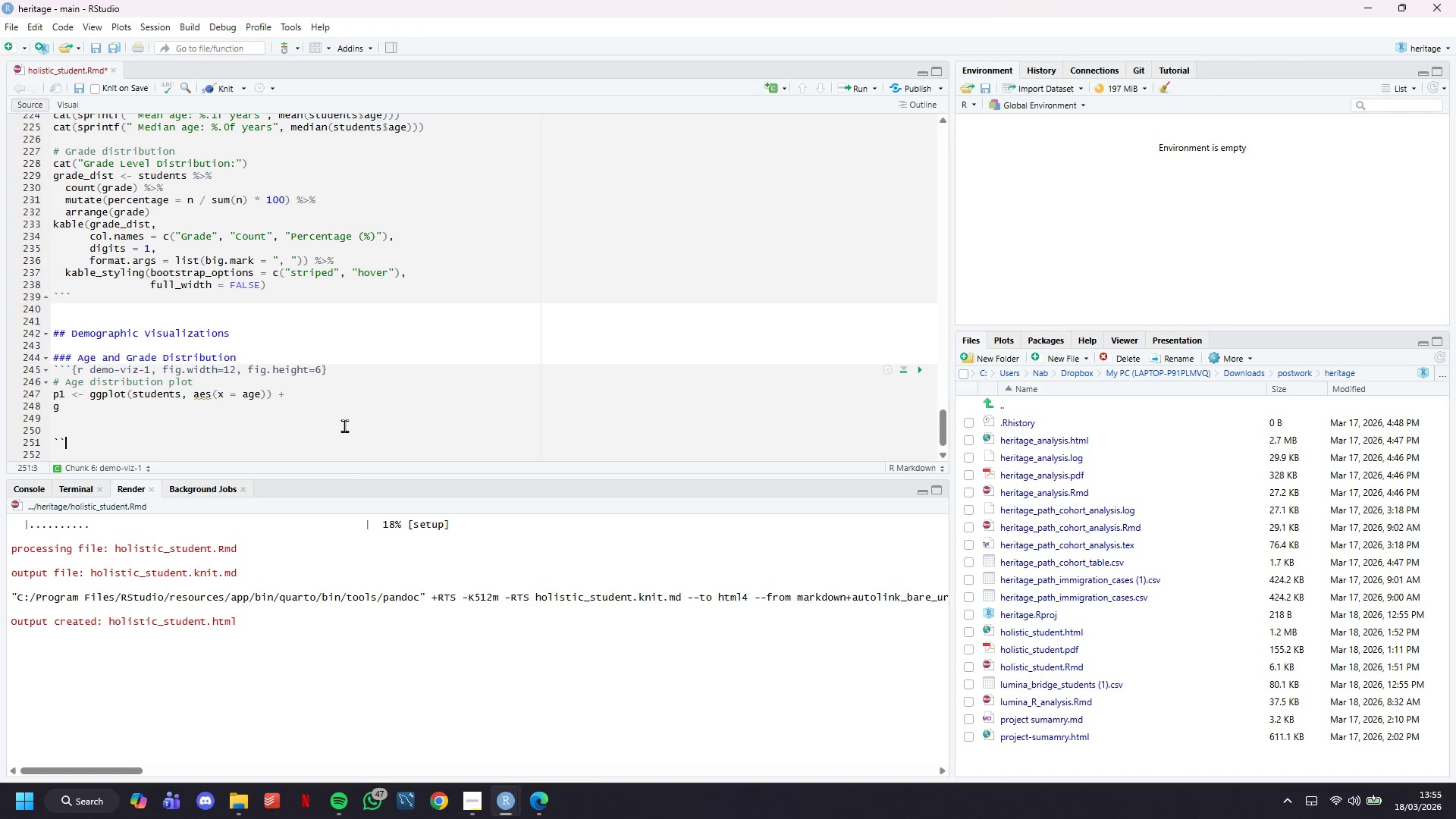 
key(Backquote)
 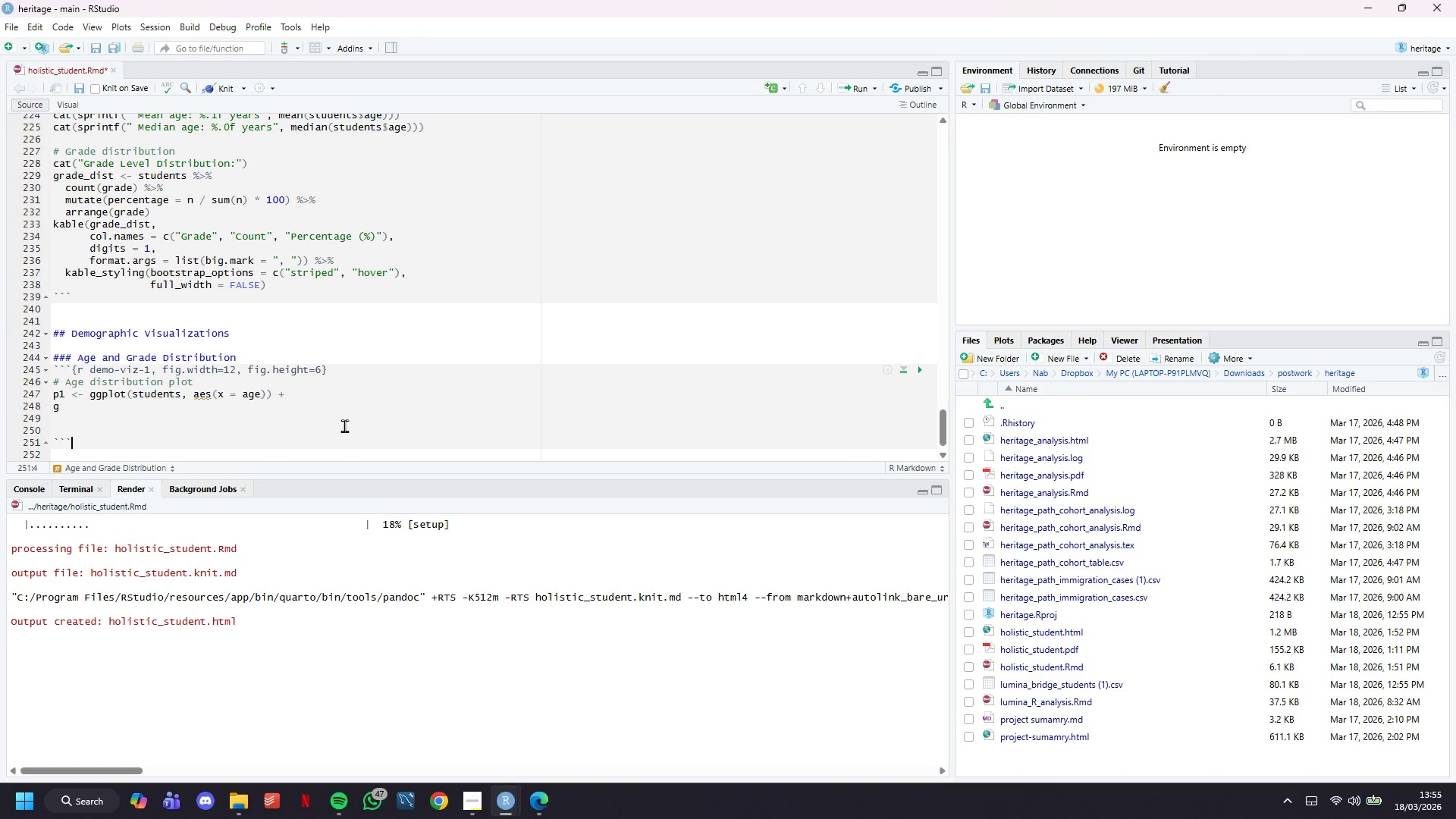 
key(ArrowUp)
 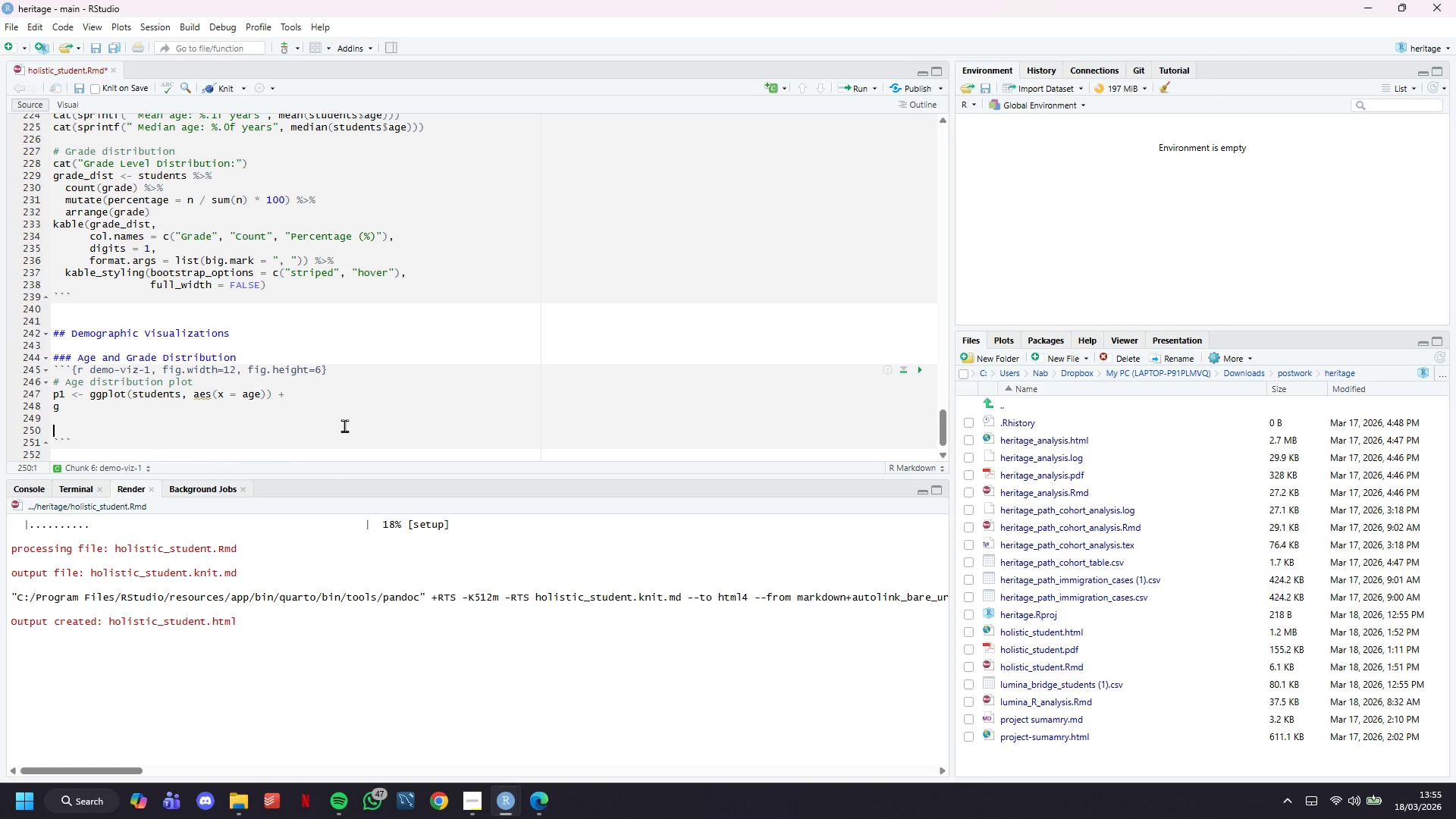 
key(ArrowUp)
 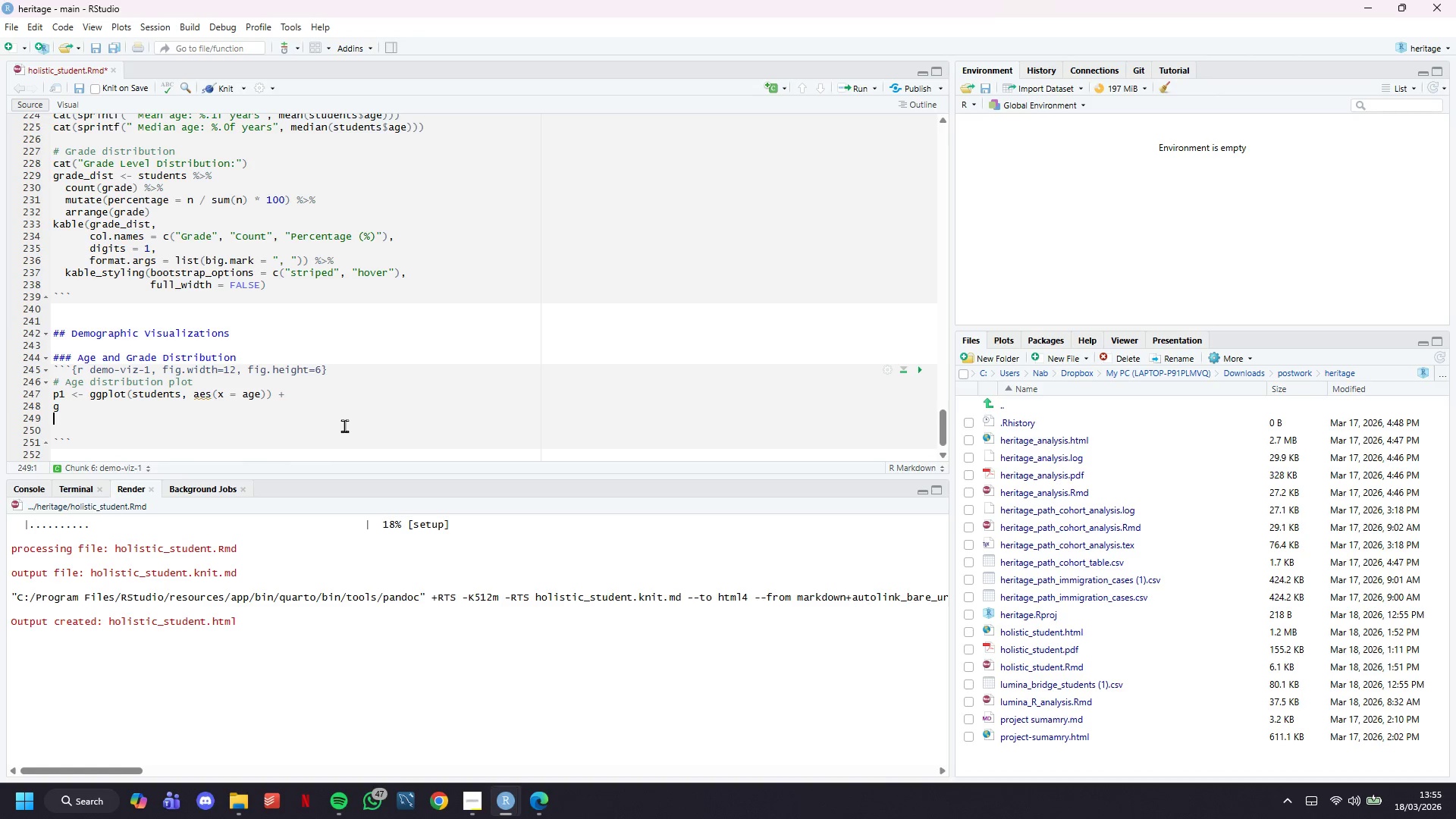 
key(ArrowUp)
 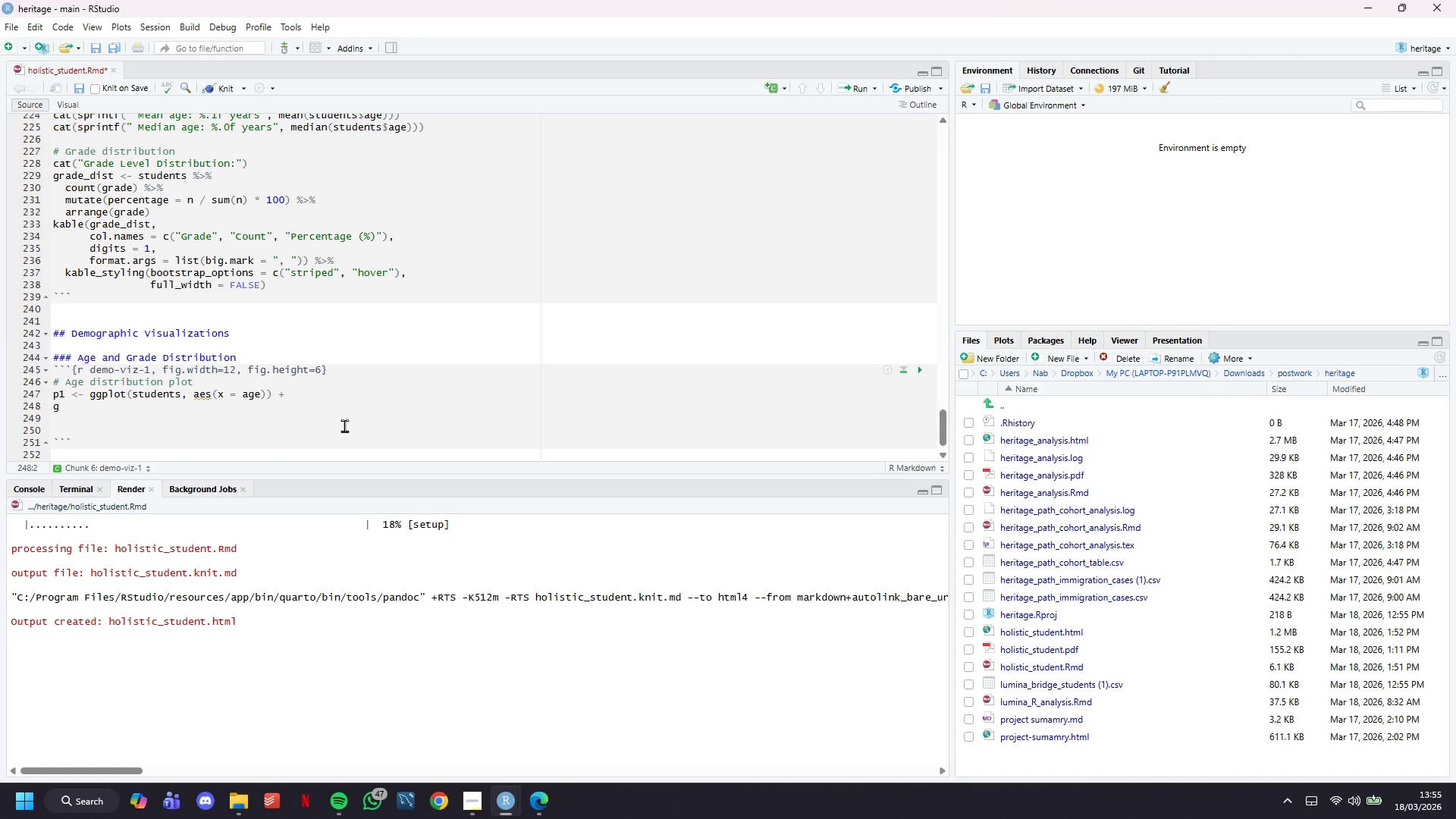 
key(Delete)
 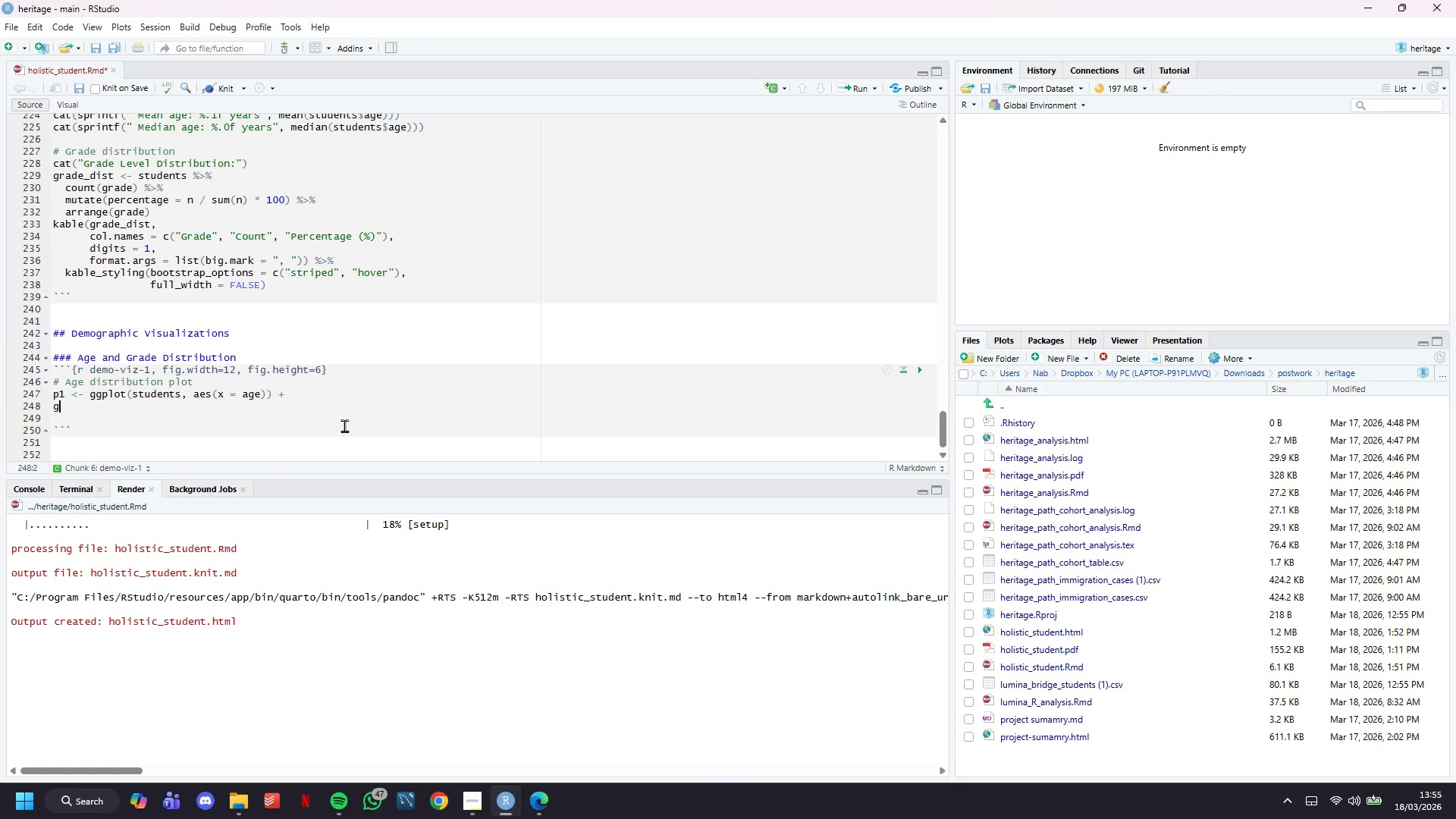 
key(Delete)
 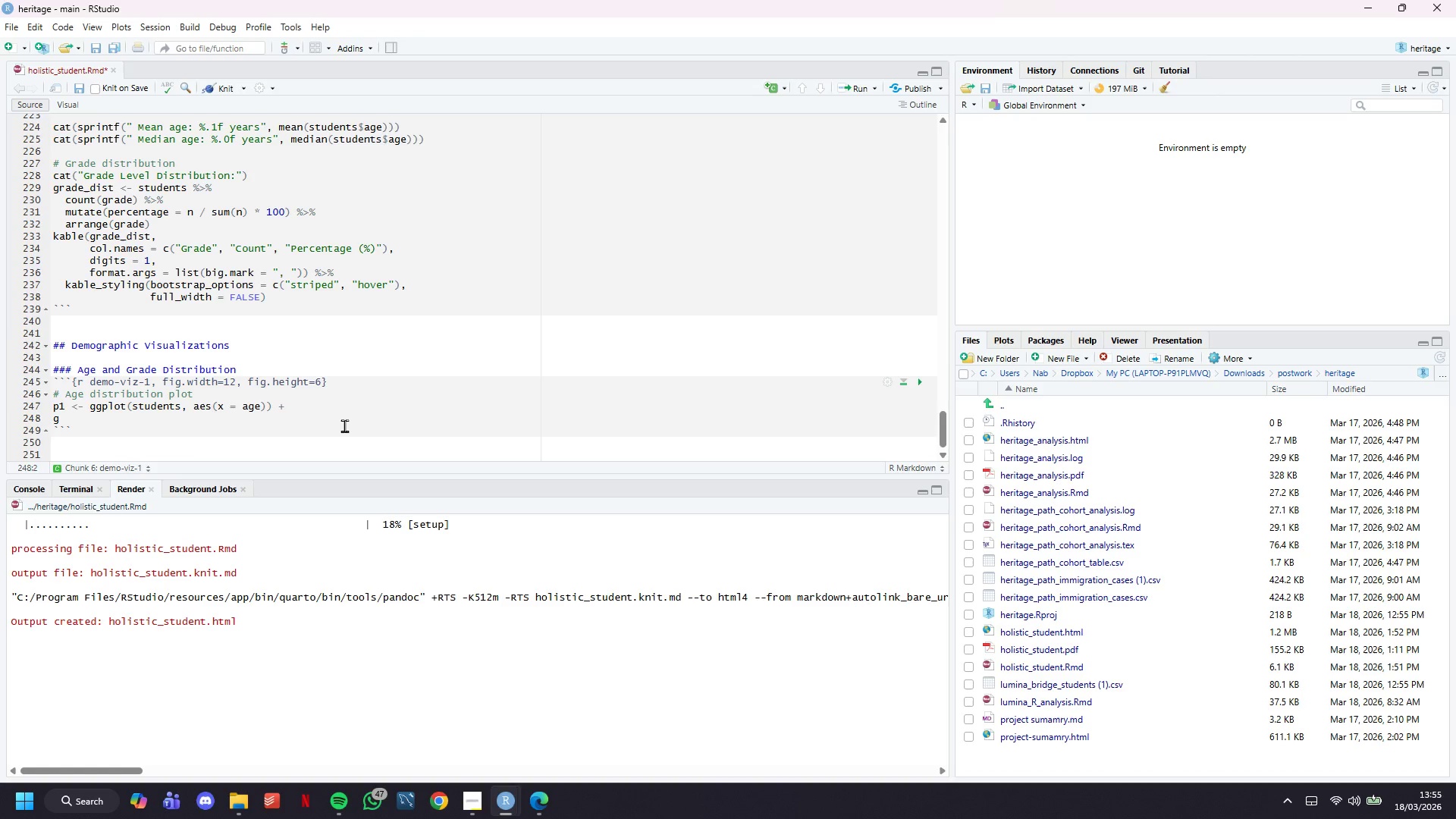 
key(Backspace)
 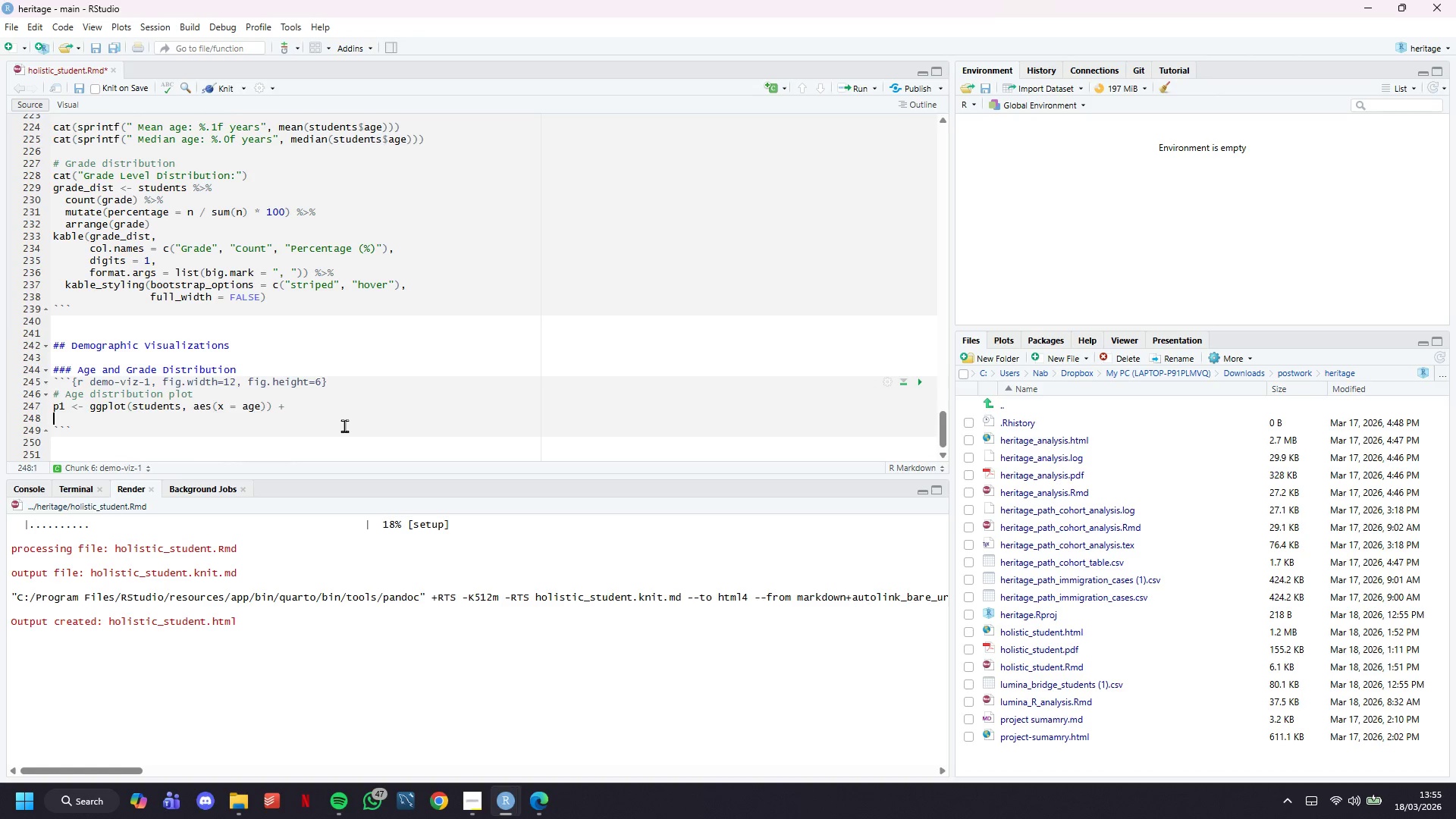 
key(Backspace)
 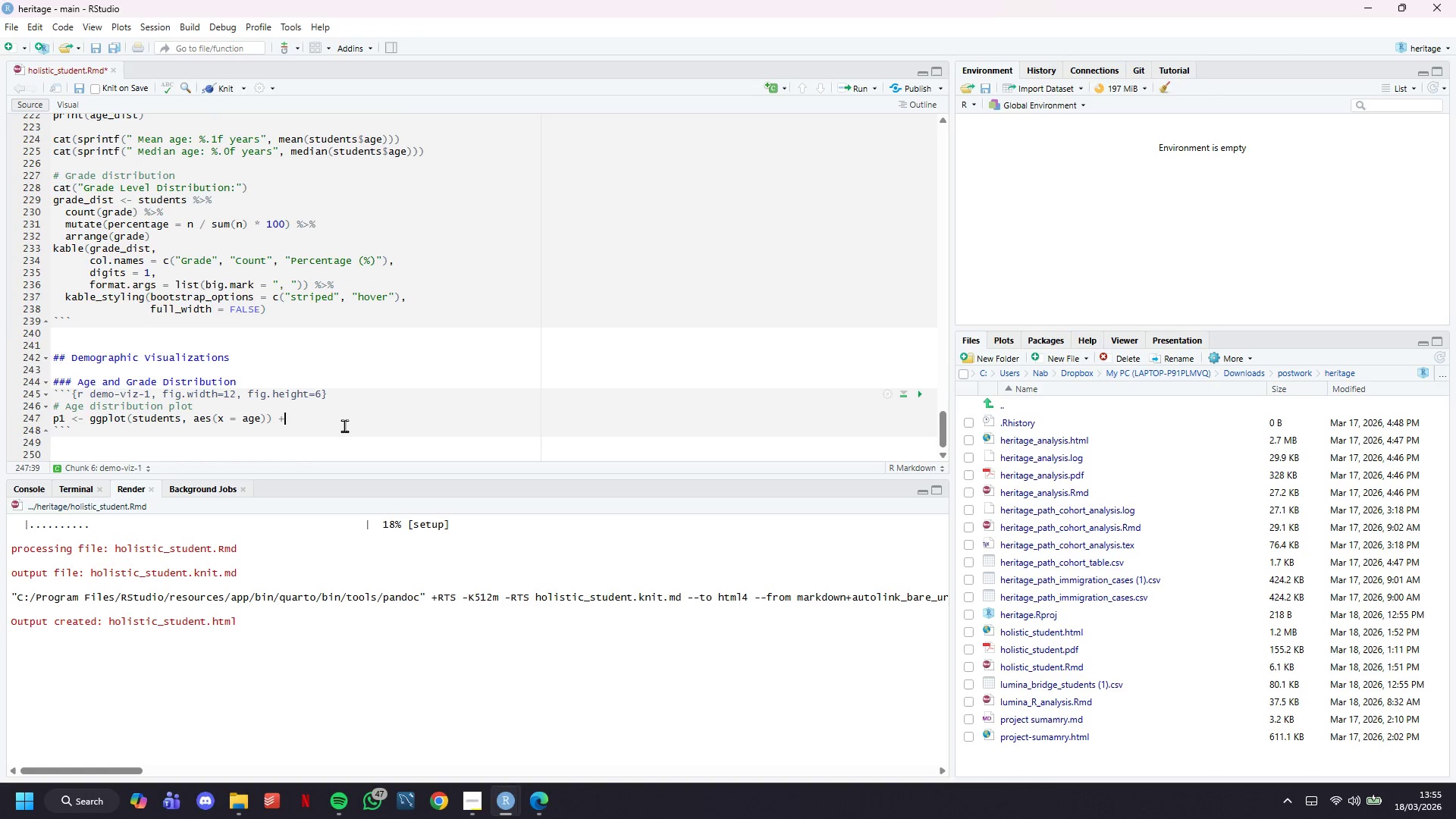 
key(Enter)
 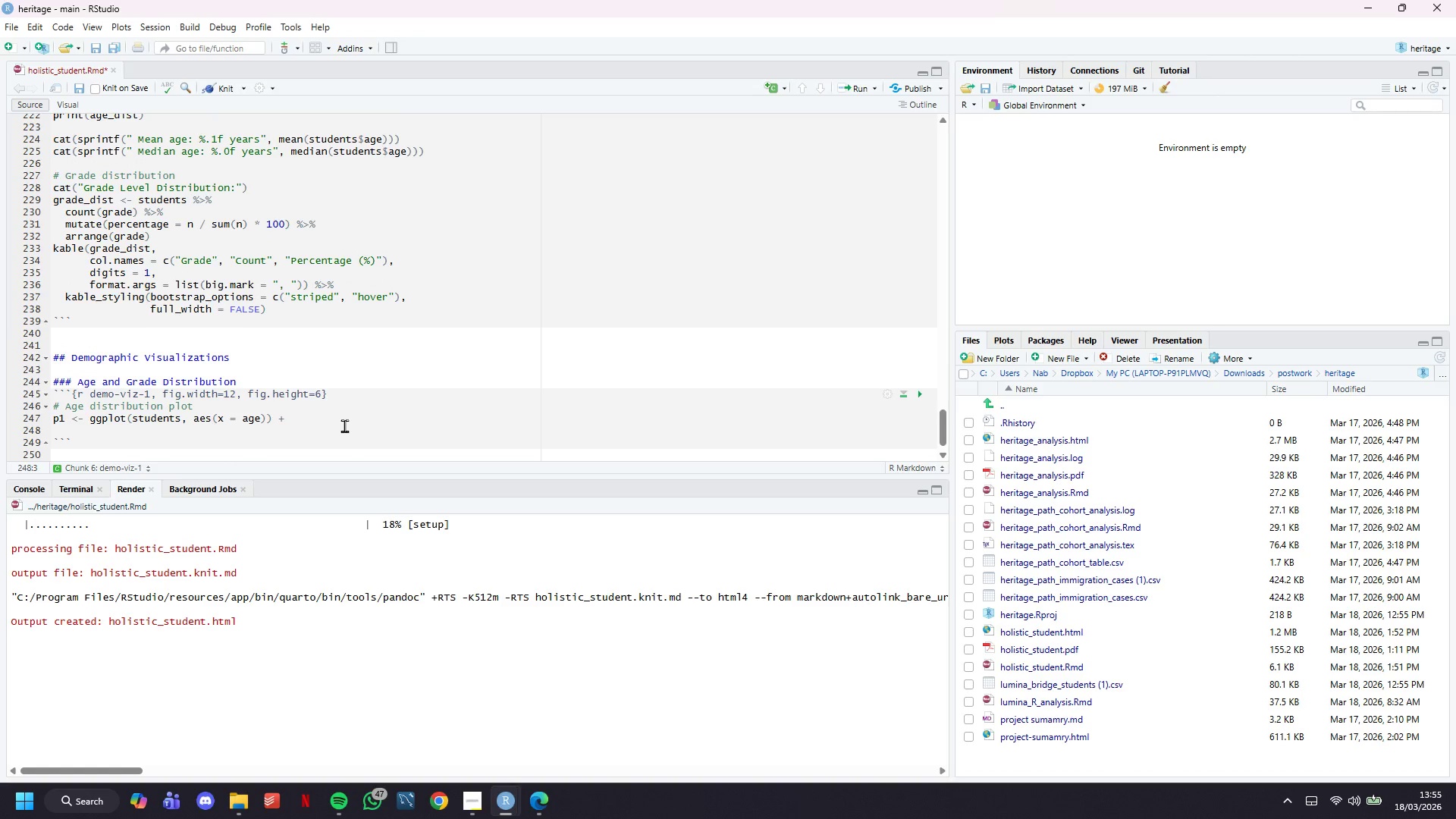 
scroll: coordinate [344, 425], scroll_direction: down, amount: 5.0
 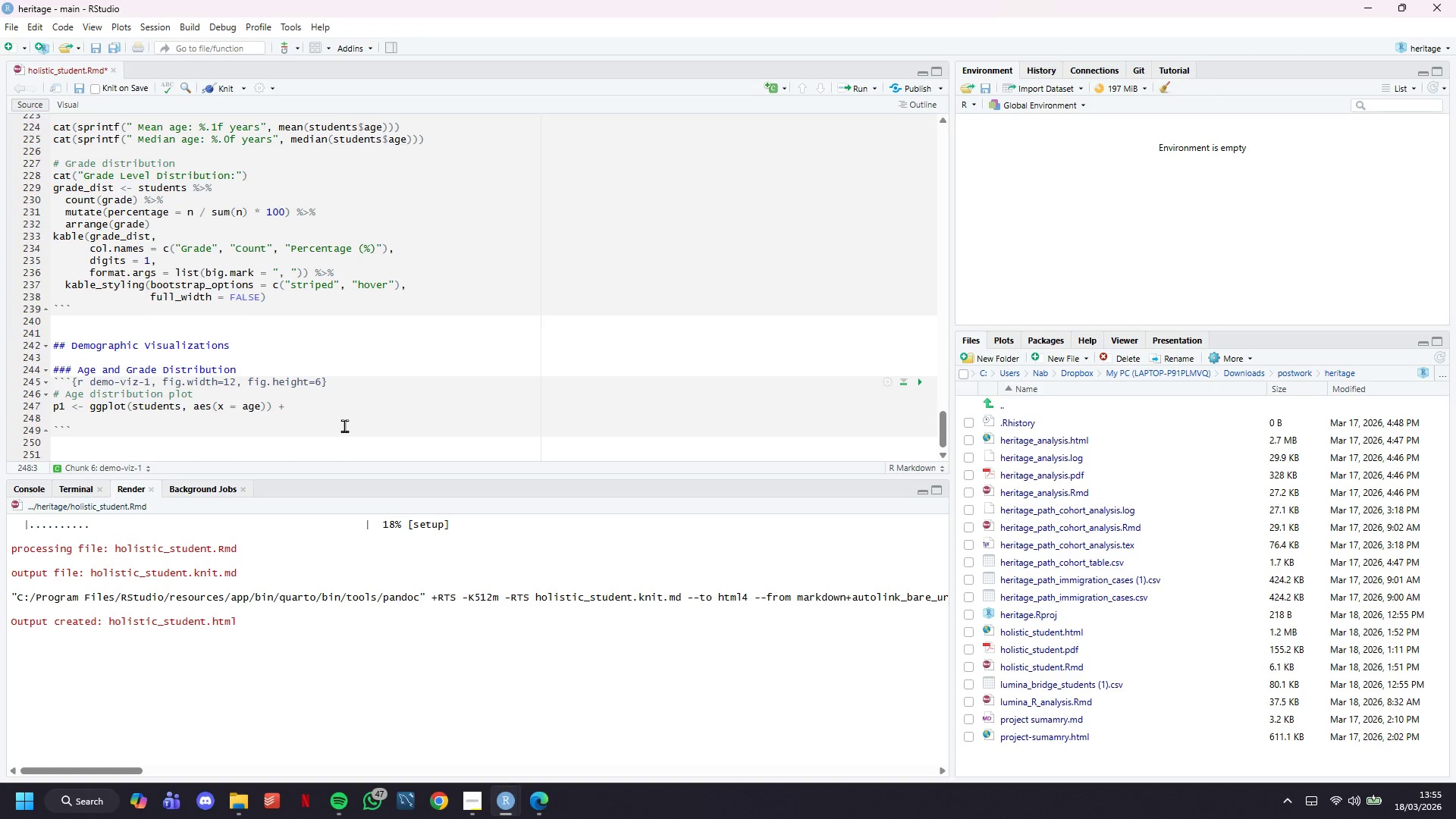 
key(Enter)
 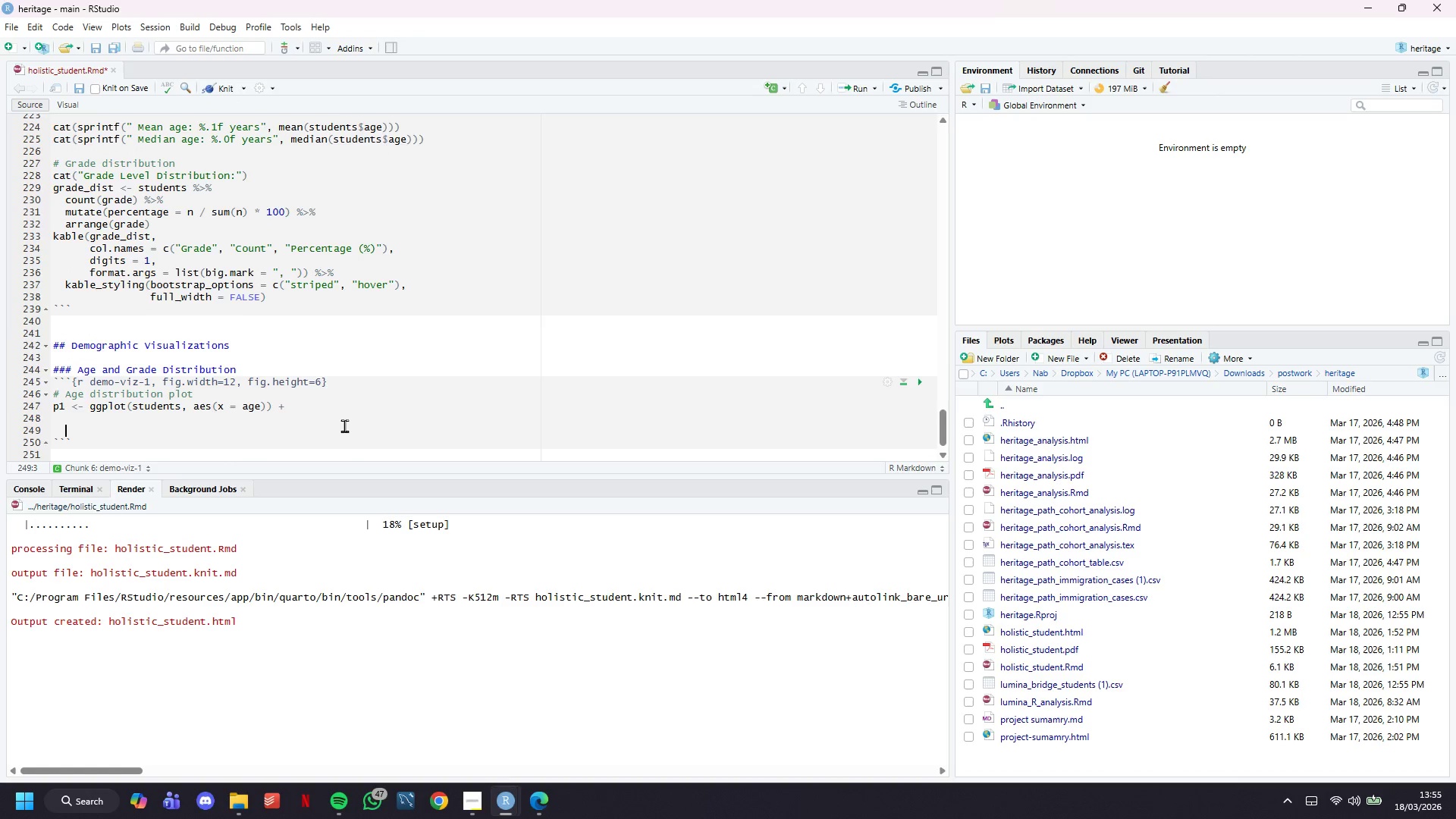 
key(ArrowUp)
 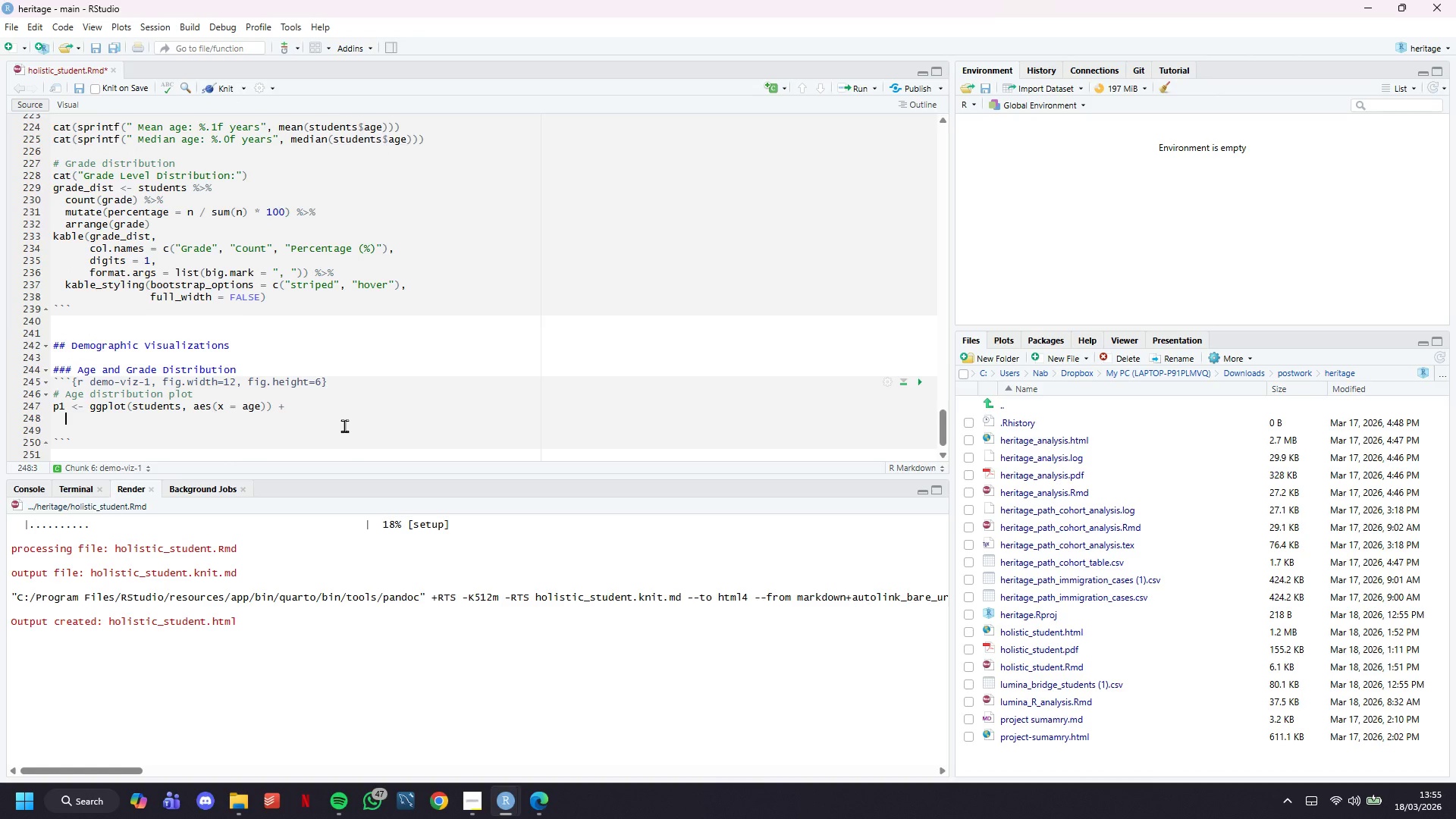 
type(geom_histogram(binwidth -)
key(Backspace)
type(=1)
key(Backspace)
type( 1, fill = lumina_purple, color = )
 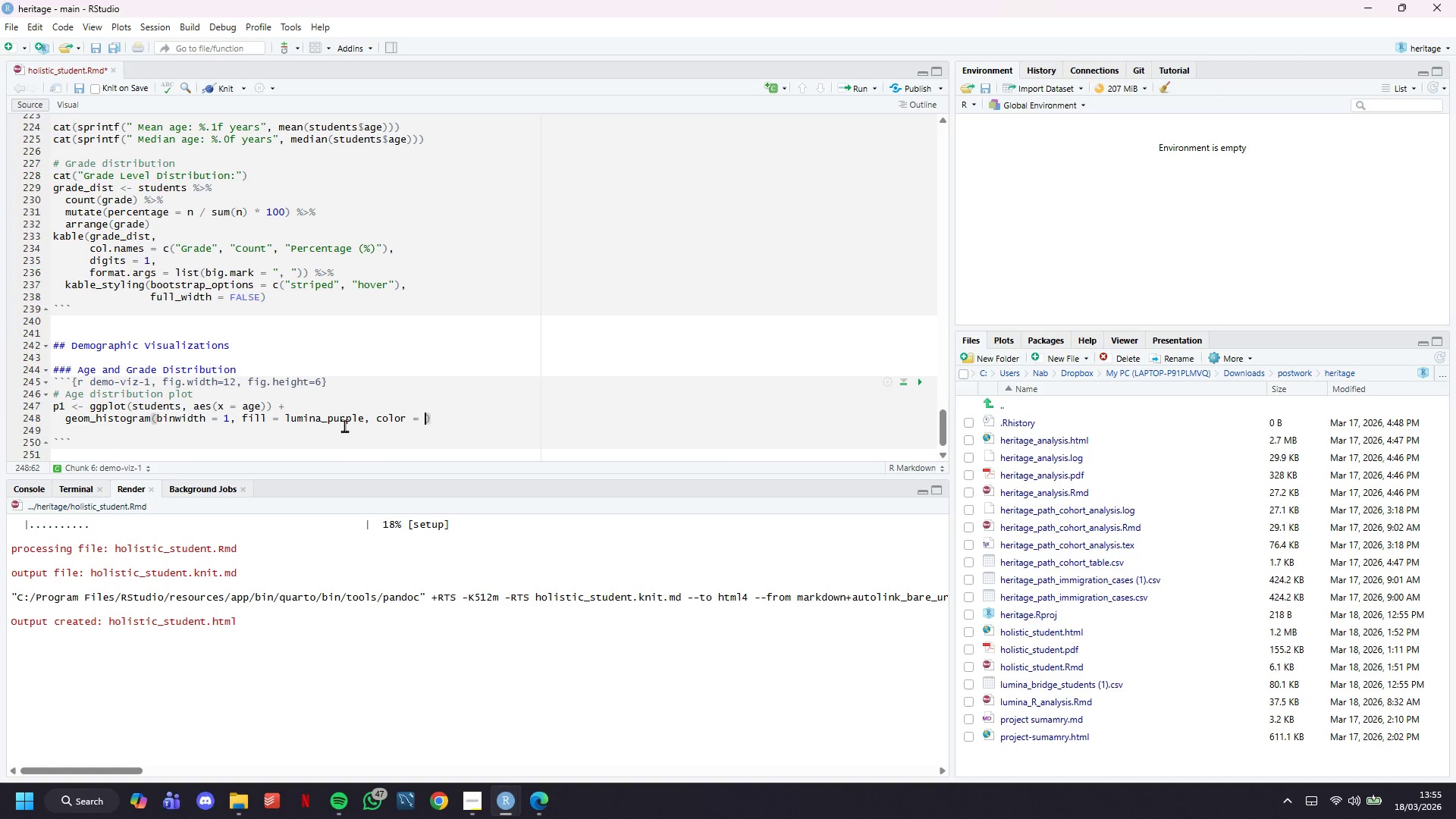 
type("white)
 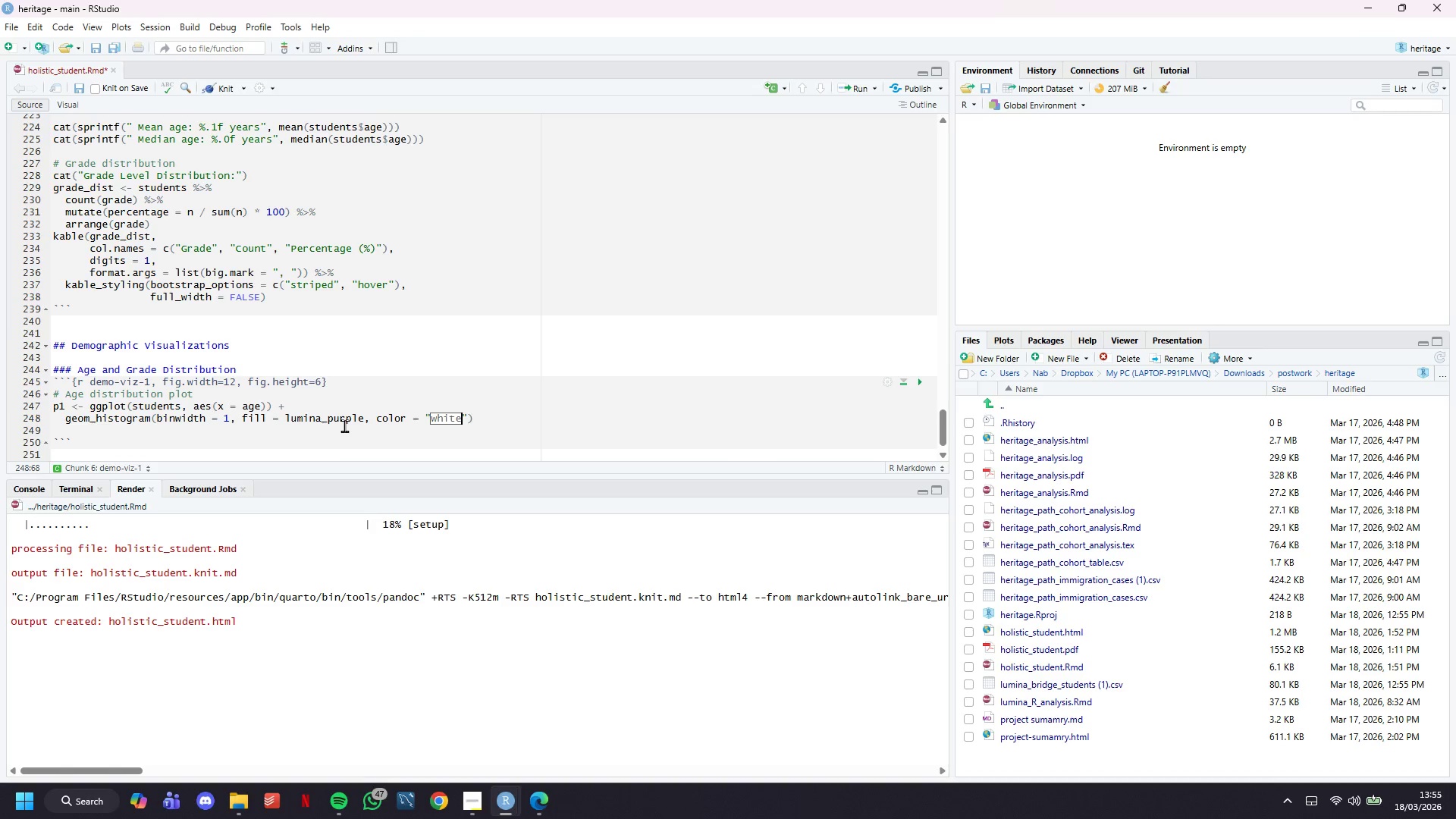 
key(ArrowRight)
 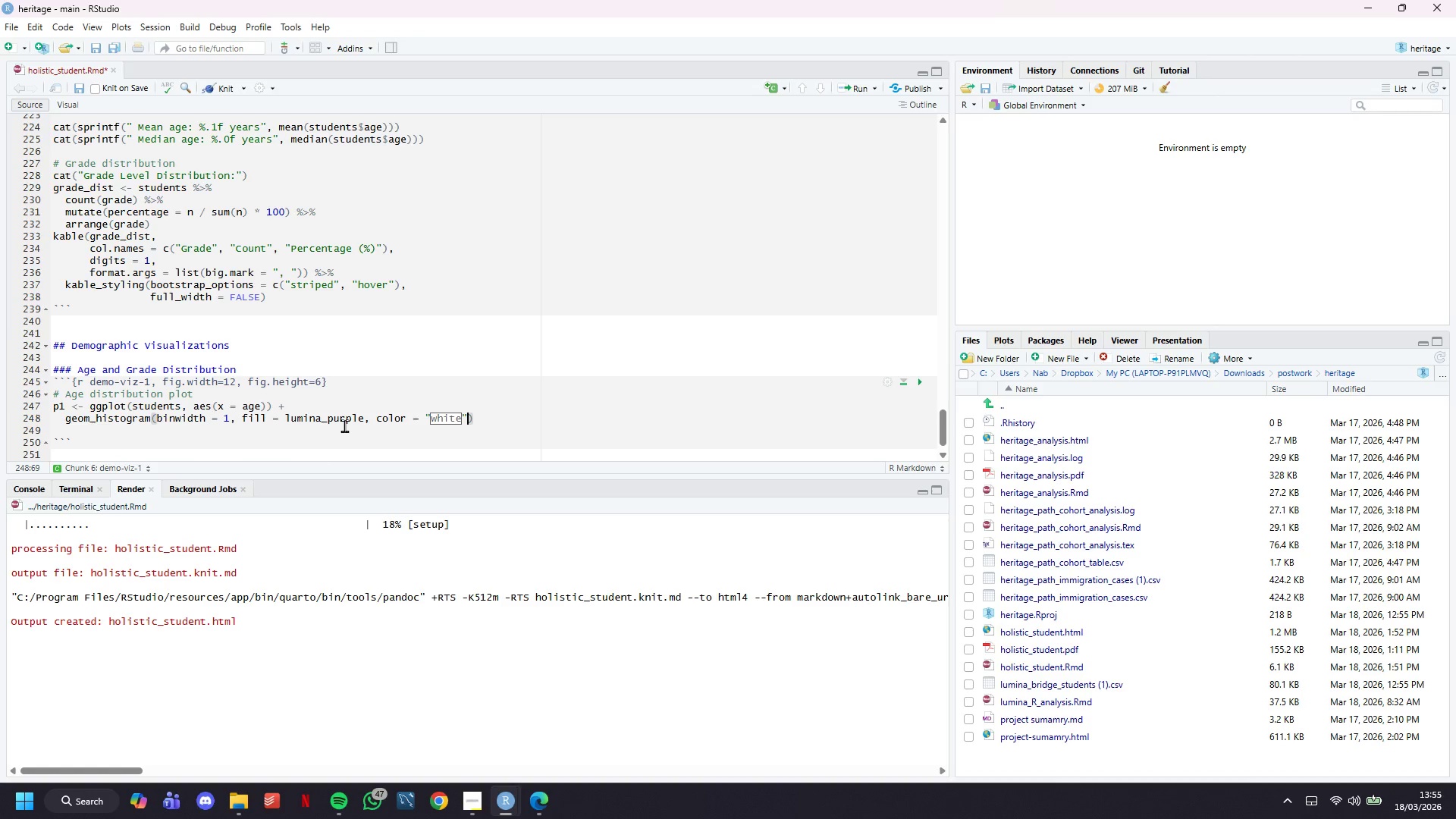 
type(, alpha = 0.8)
 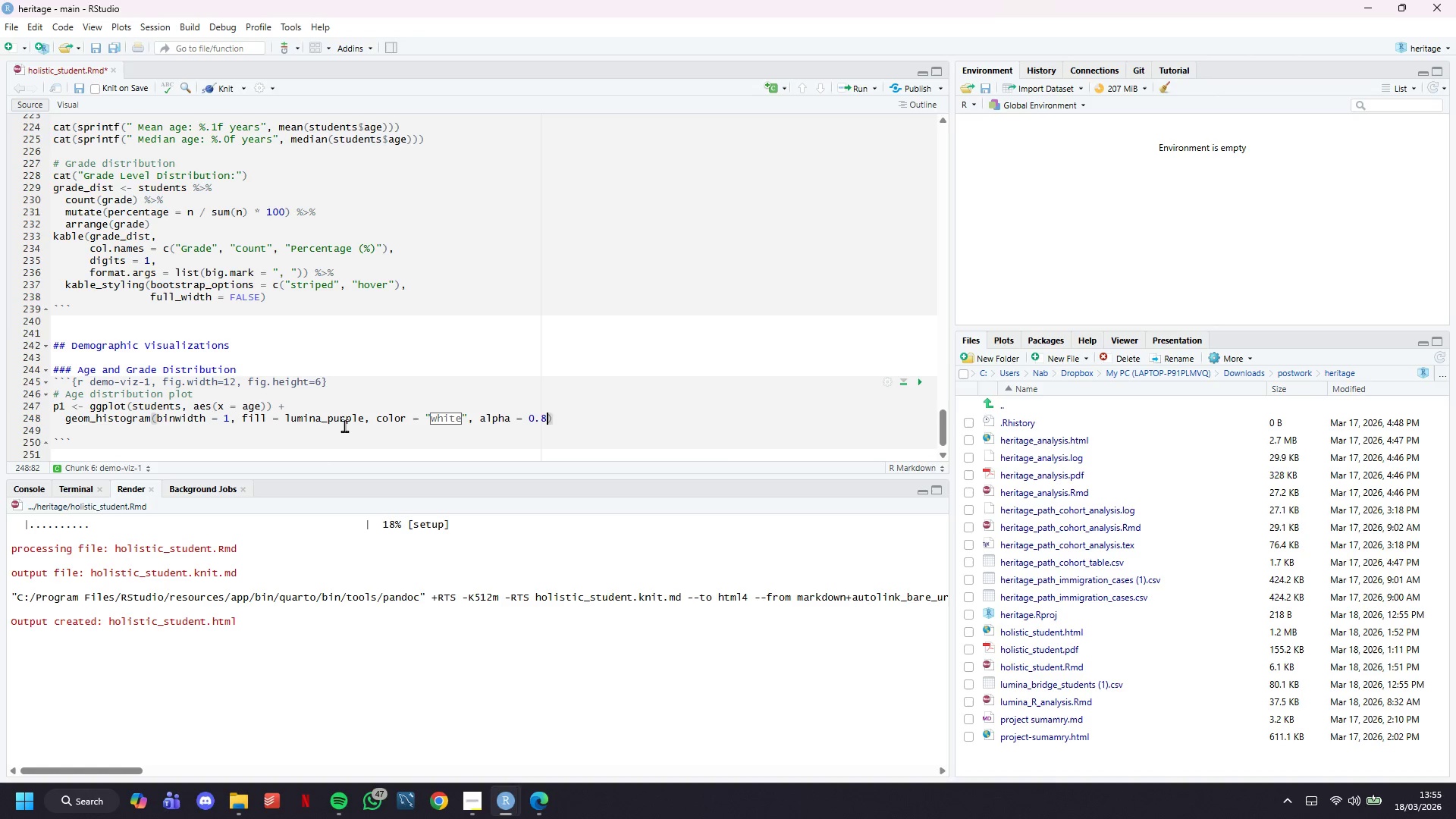 
key(ArrowRight)
 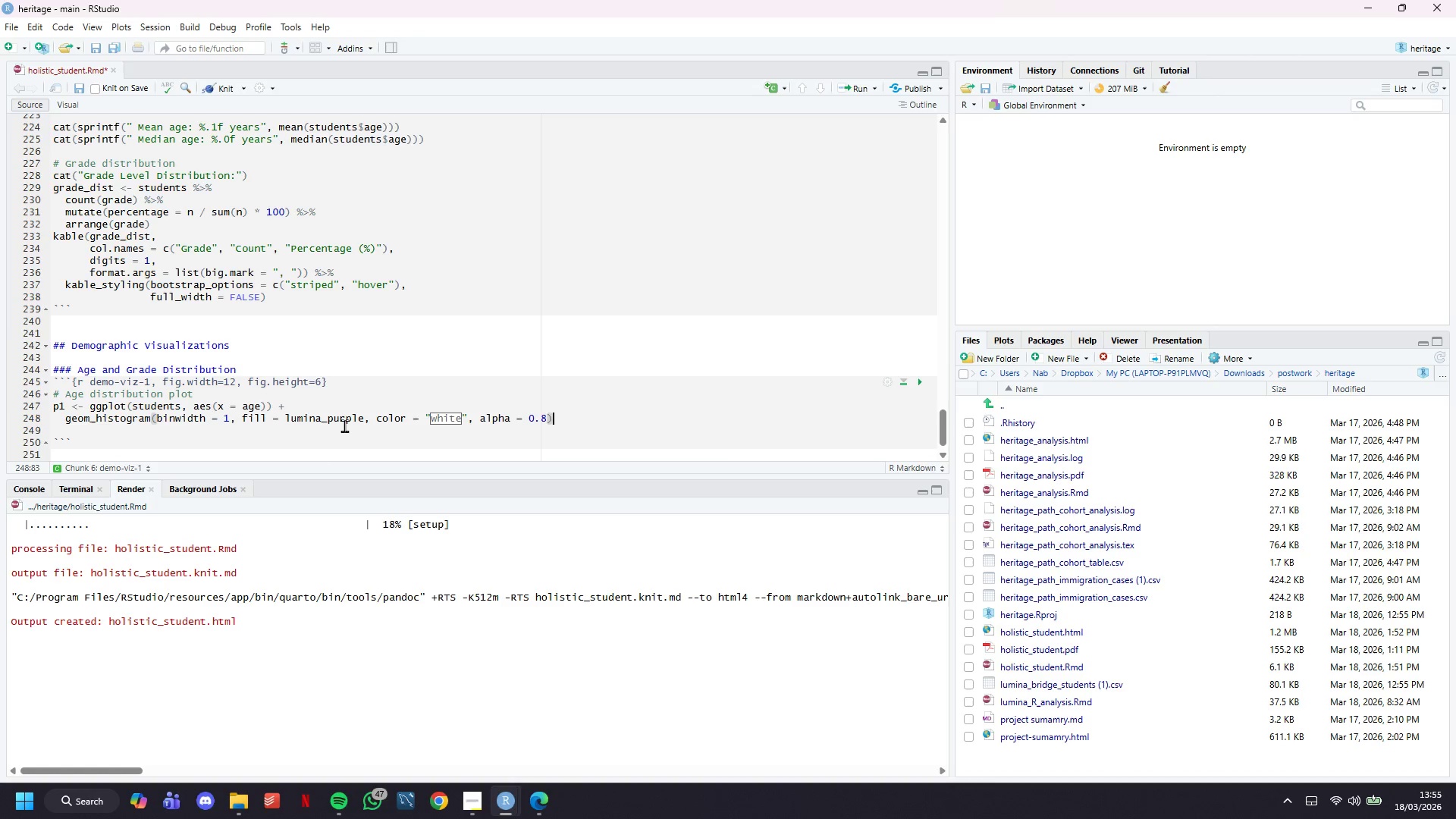 
key(Space)
 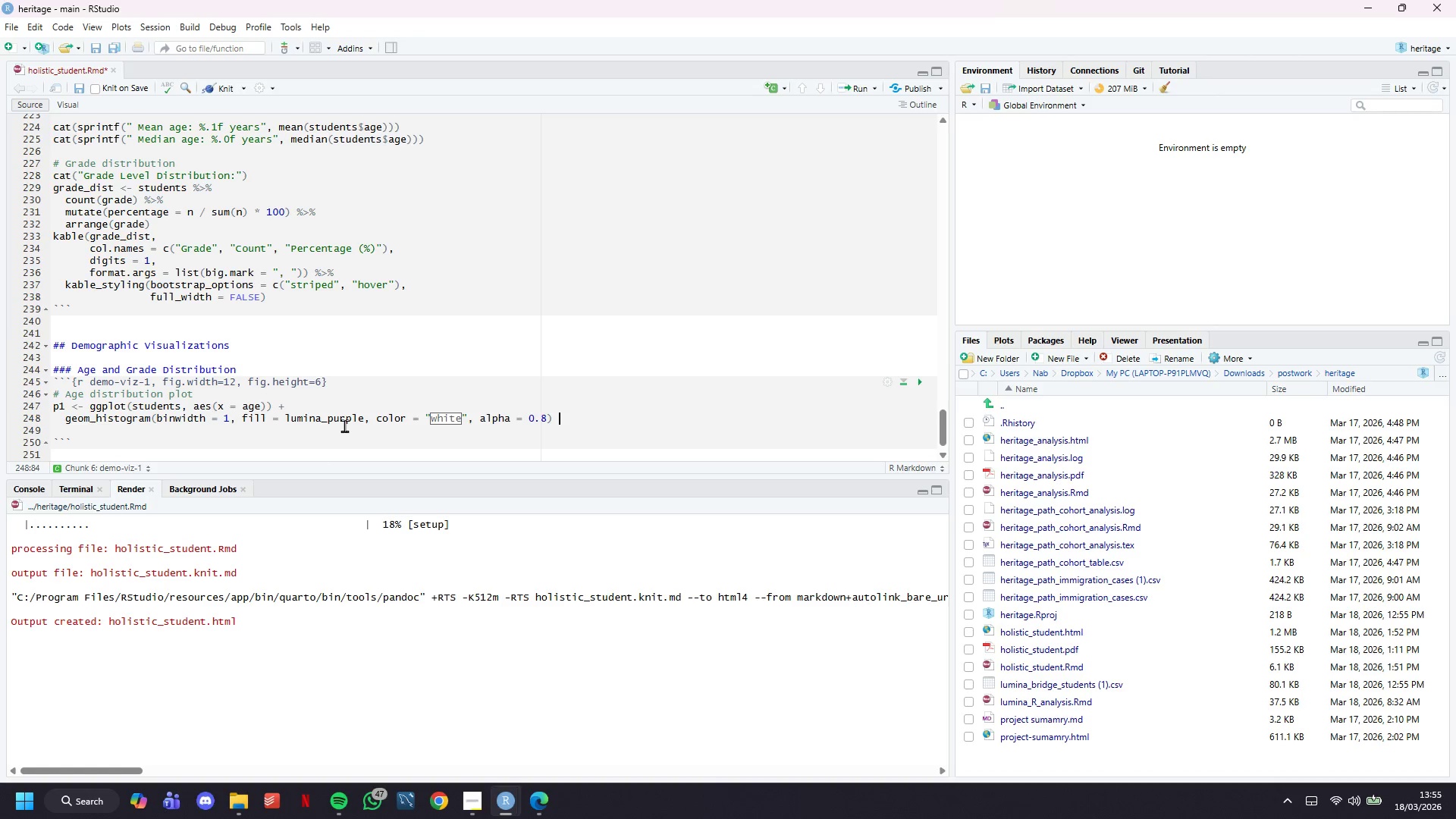 
key(Shift+Equal)
 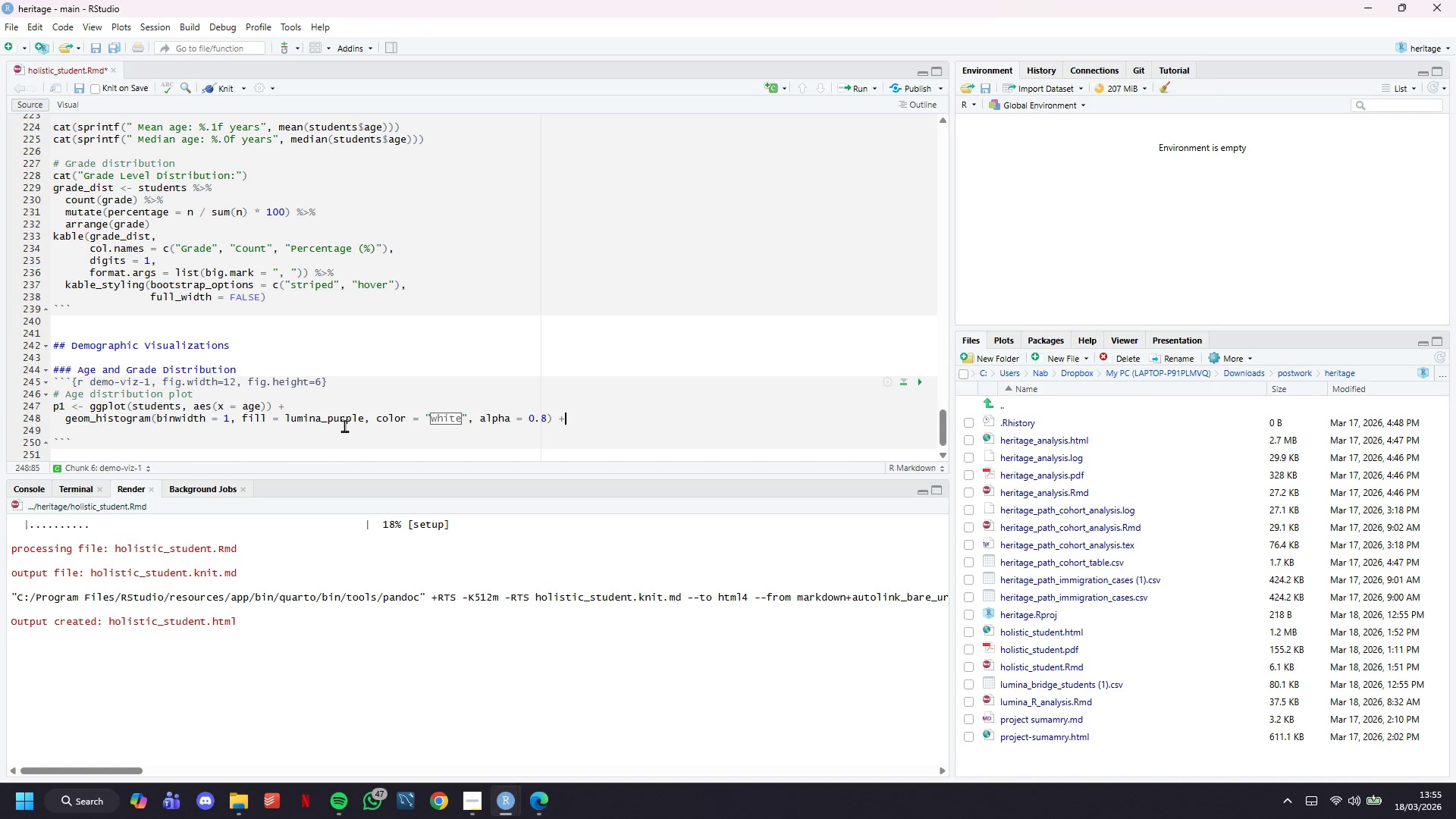 
key(Enter)
 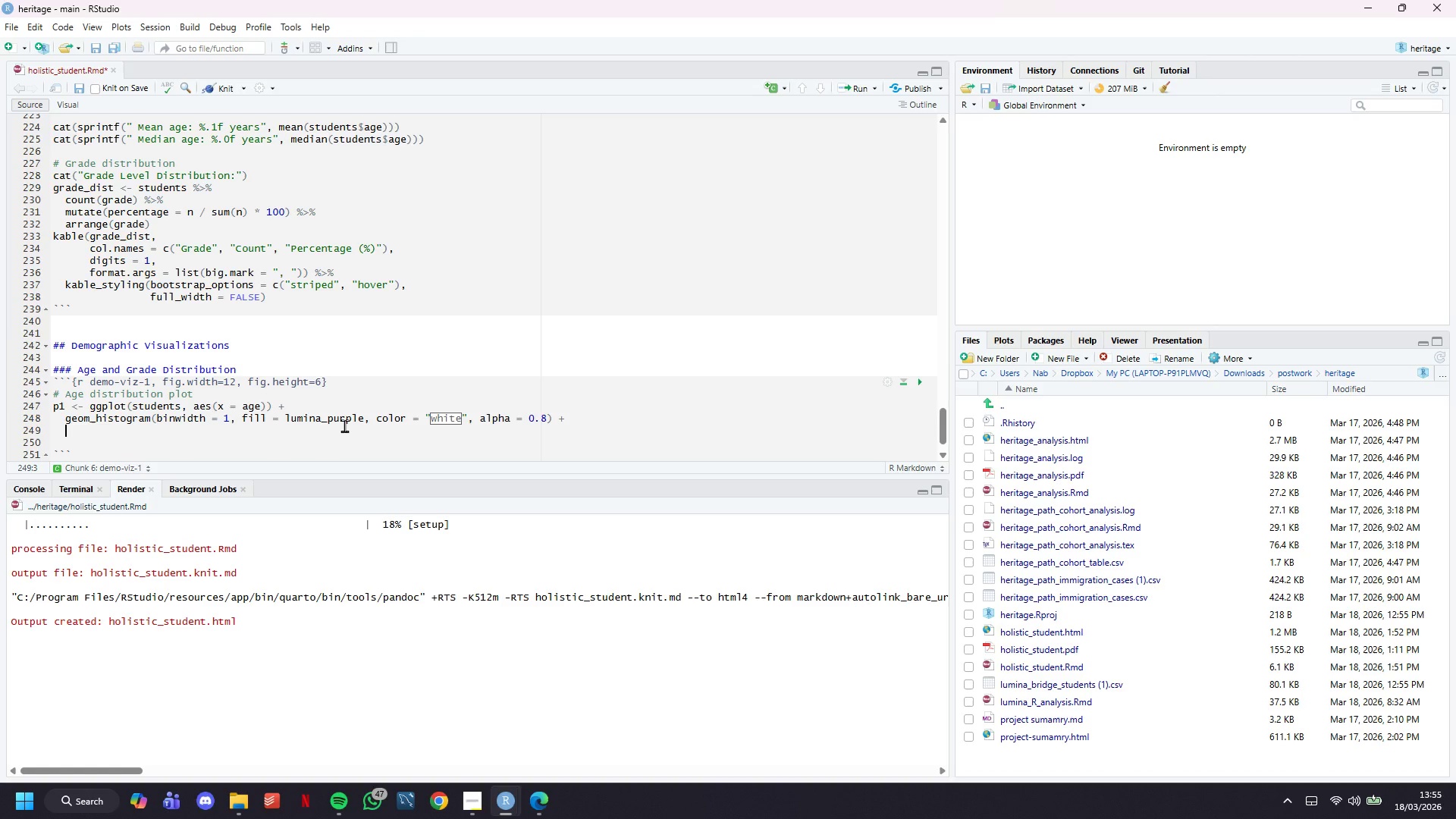 
scroll: coordinate [359, 344], scroll_direction: down, amount: 3.0
 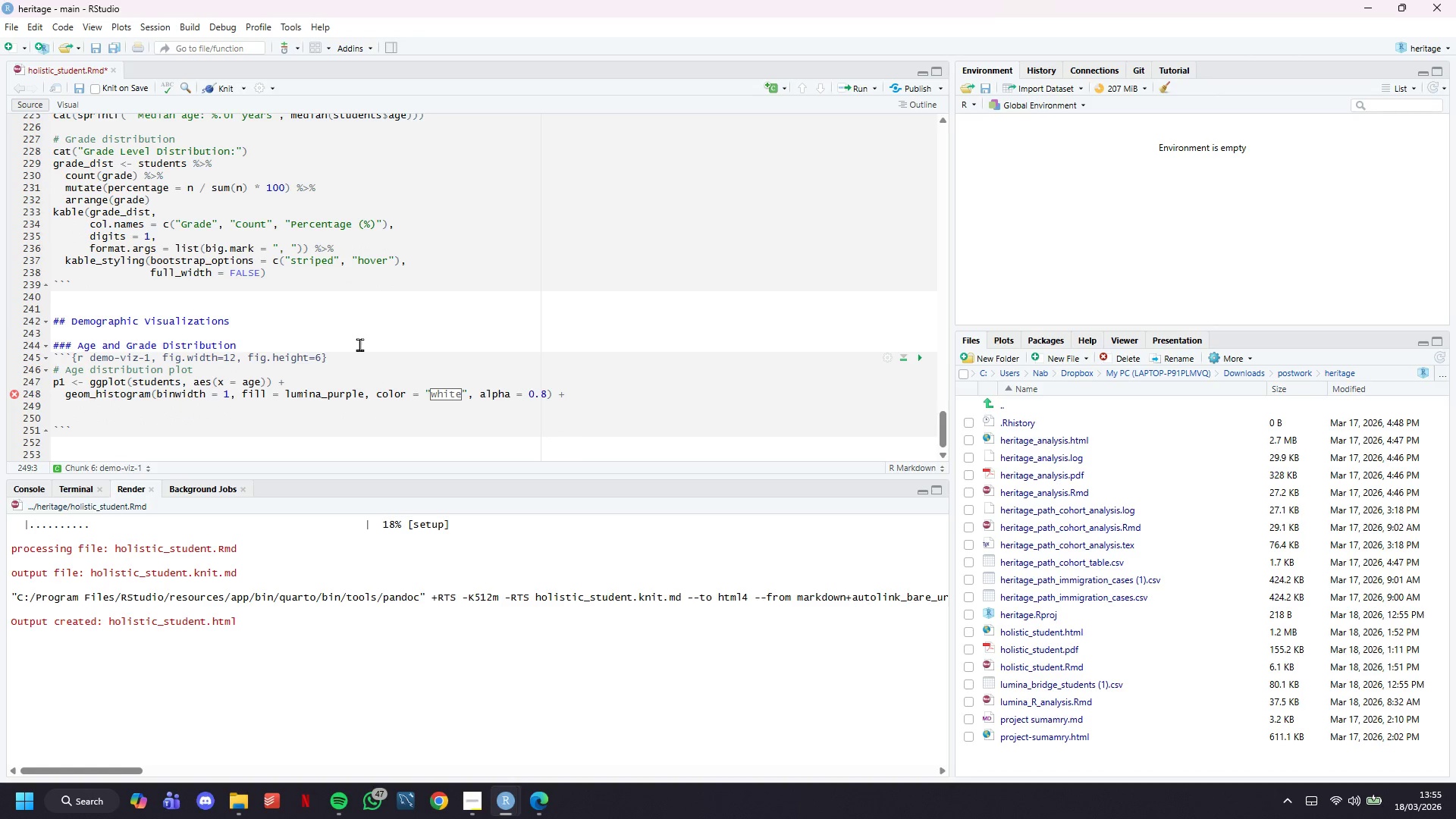 
type(geom_vline(aes(xintercept = mean(age)
 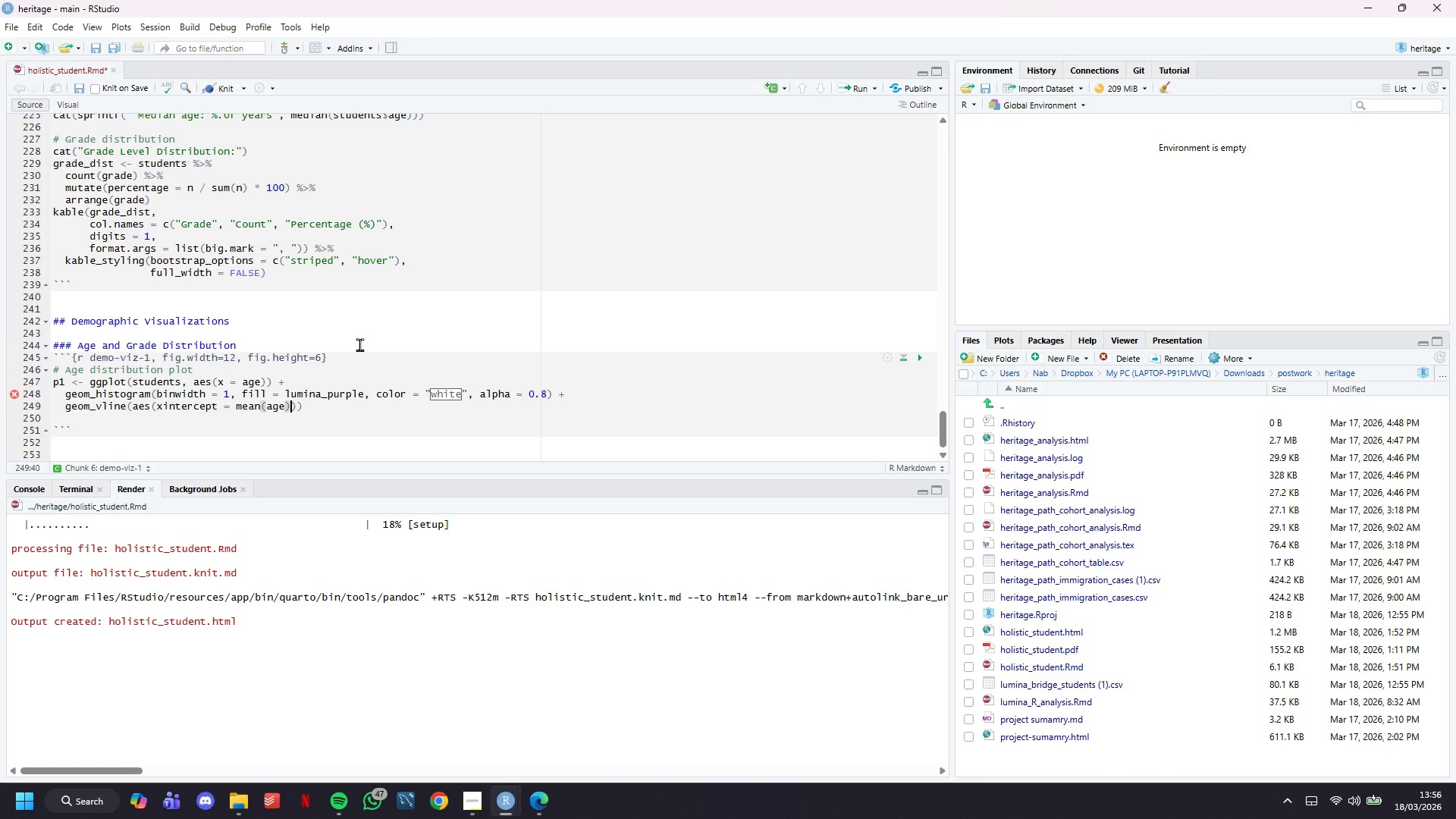 
 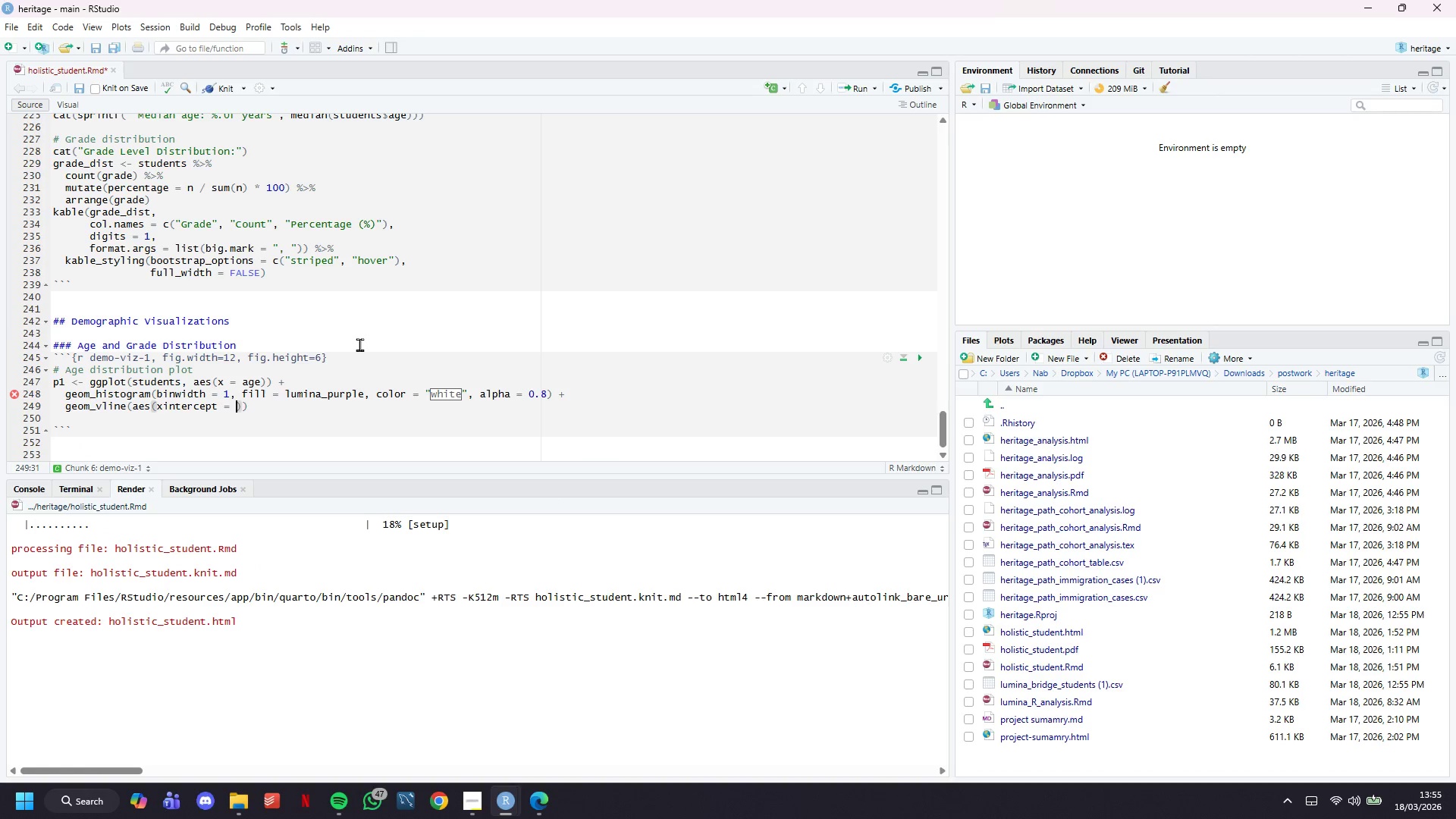 
key(ArrowRight)
 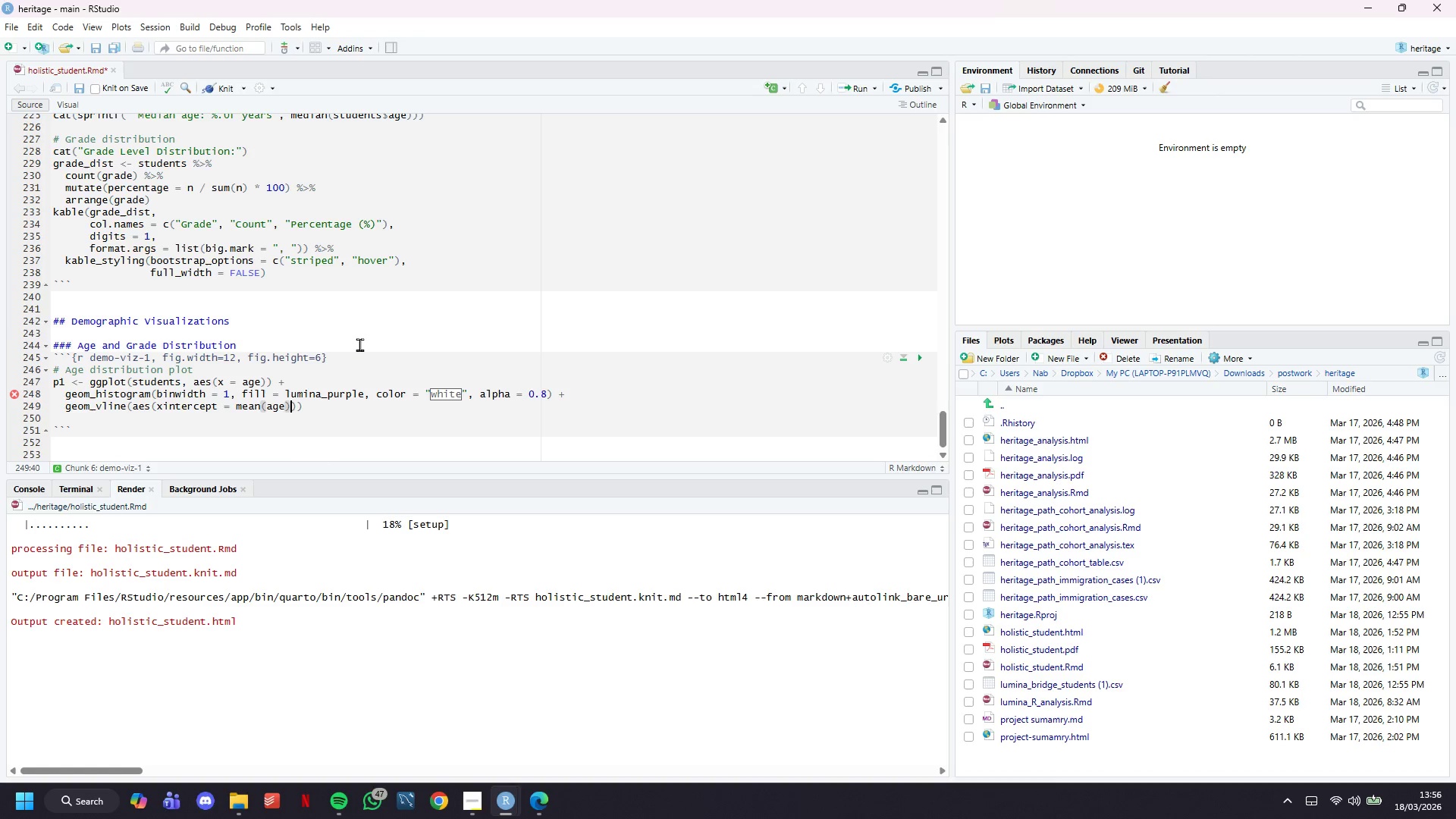 
key(ArrowRight)
 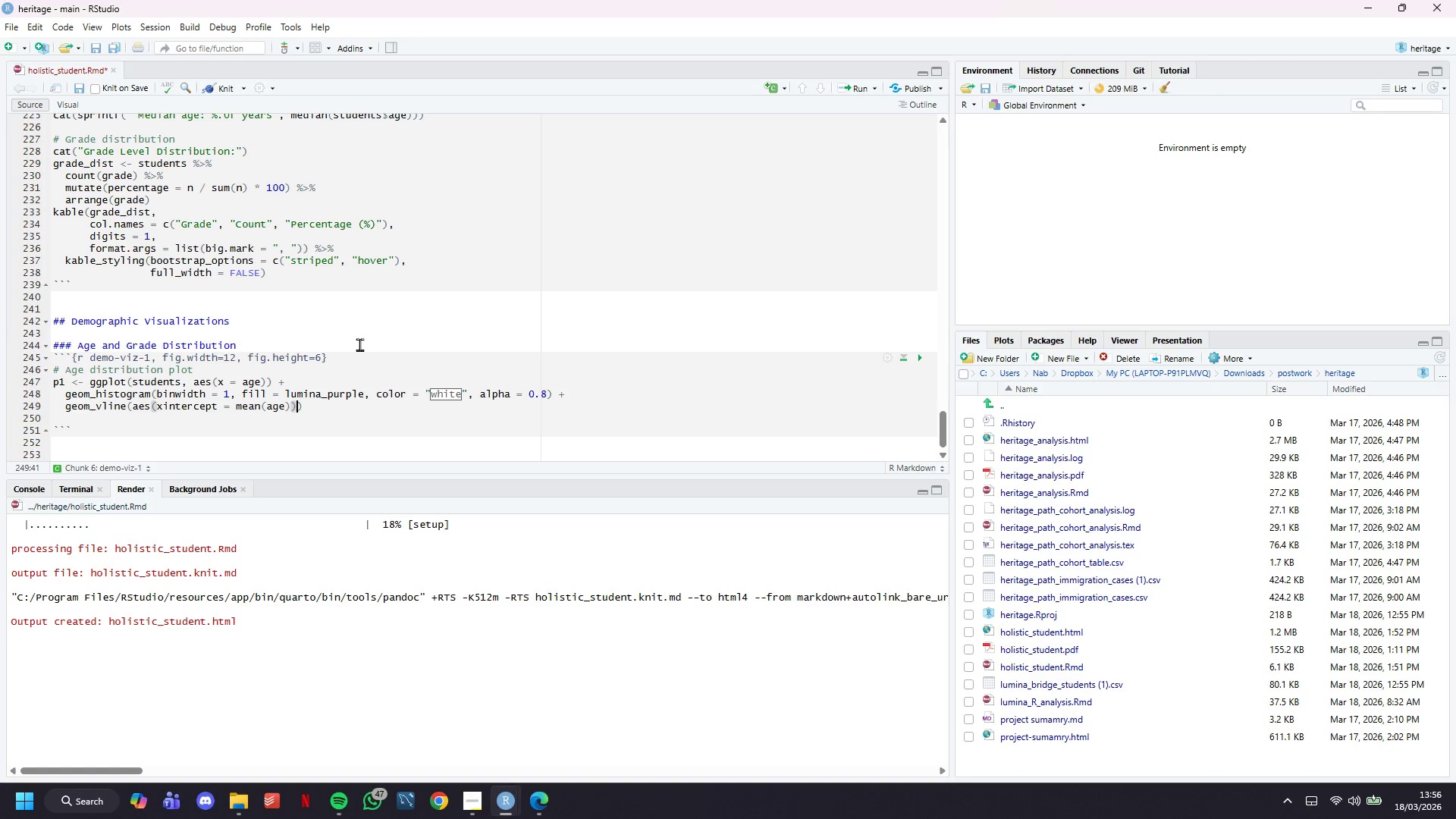 
type(, colo [Delete]r )
key(Backspace)
key(Backspace)
key(Backspace)
type(_)
key(Backspace)
type())
 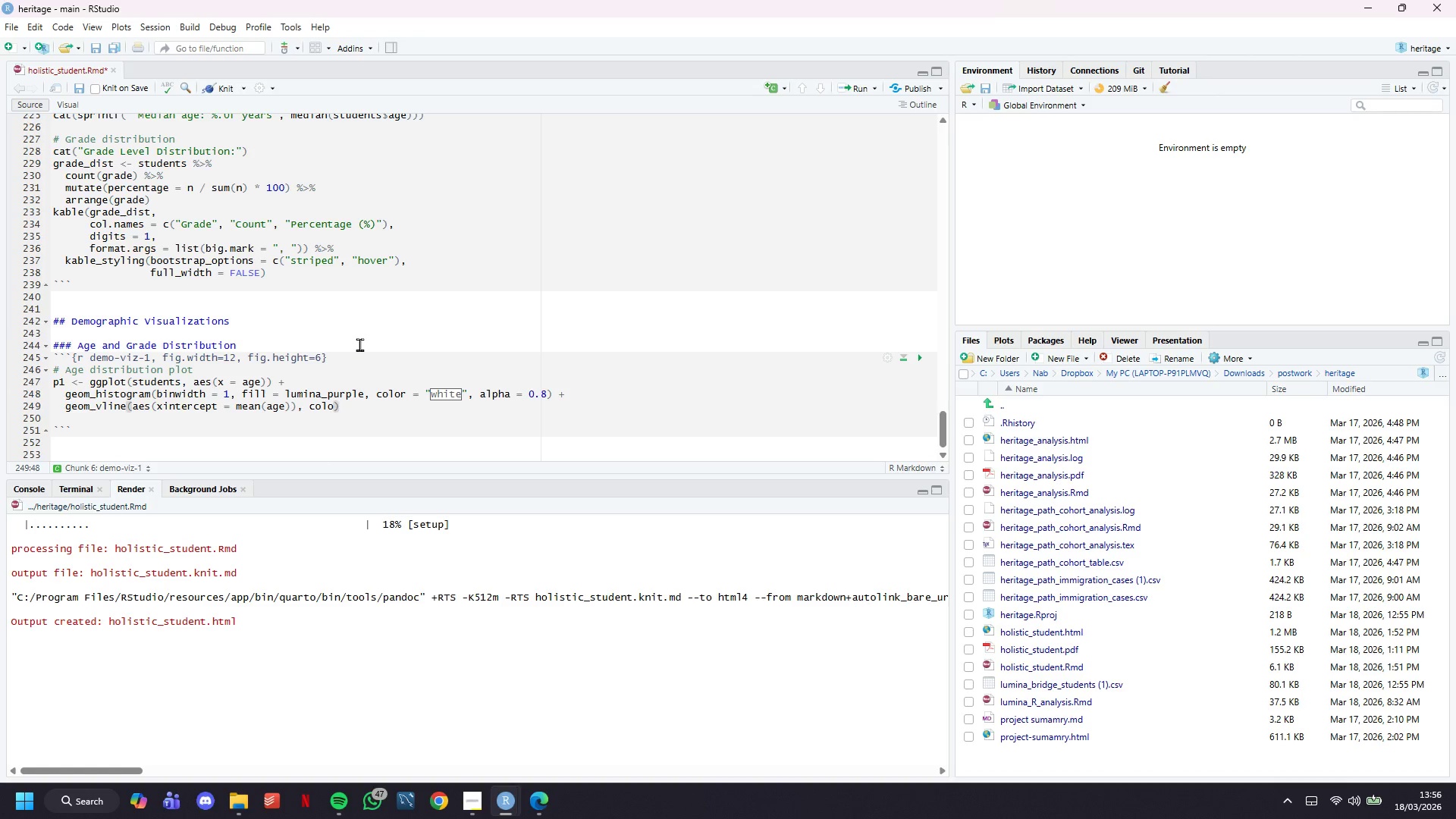 
key(ArrowLeft)
 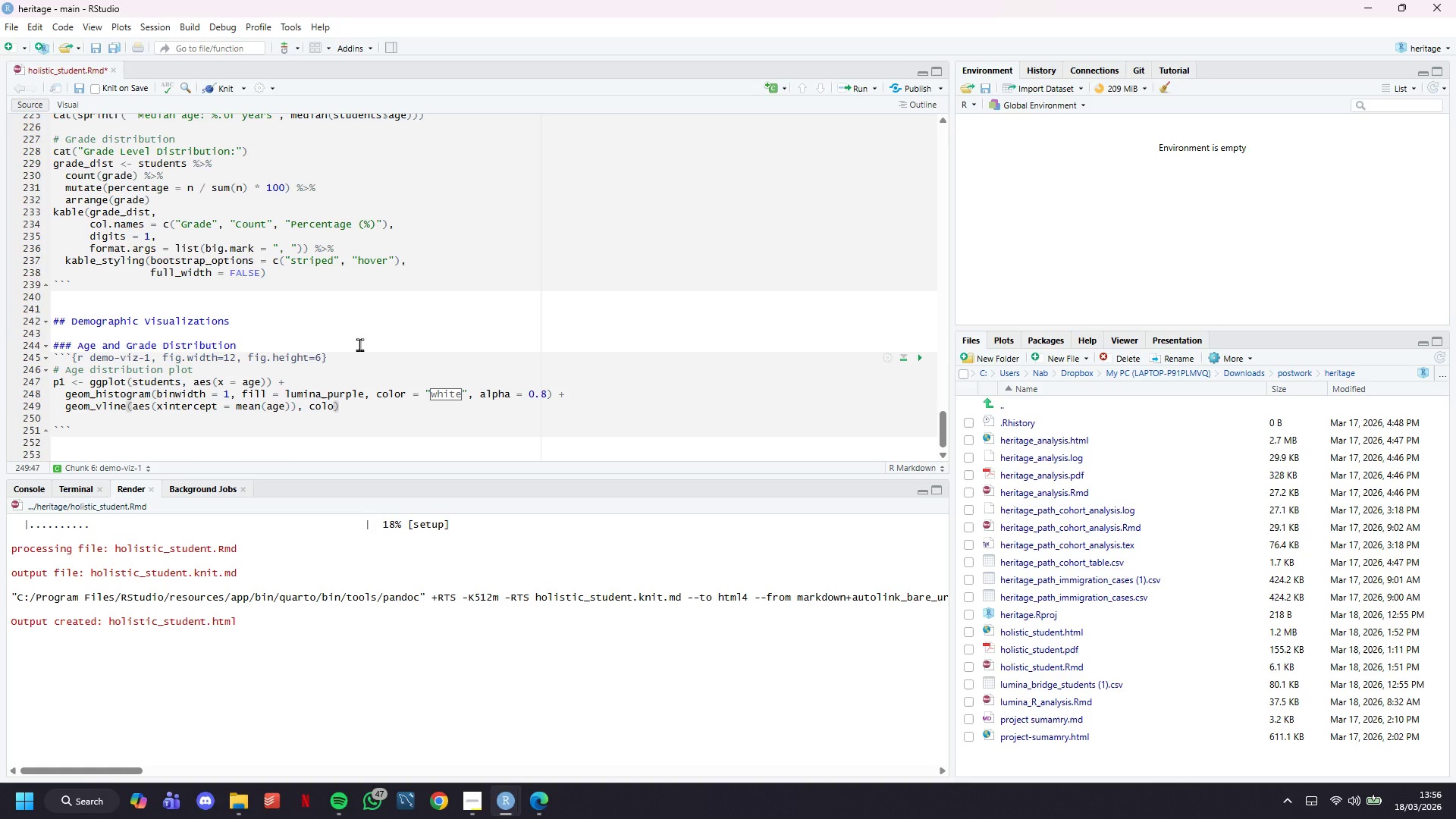 
key(ArrowRight)
 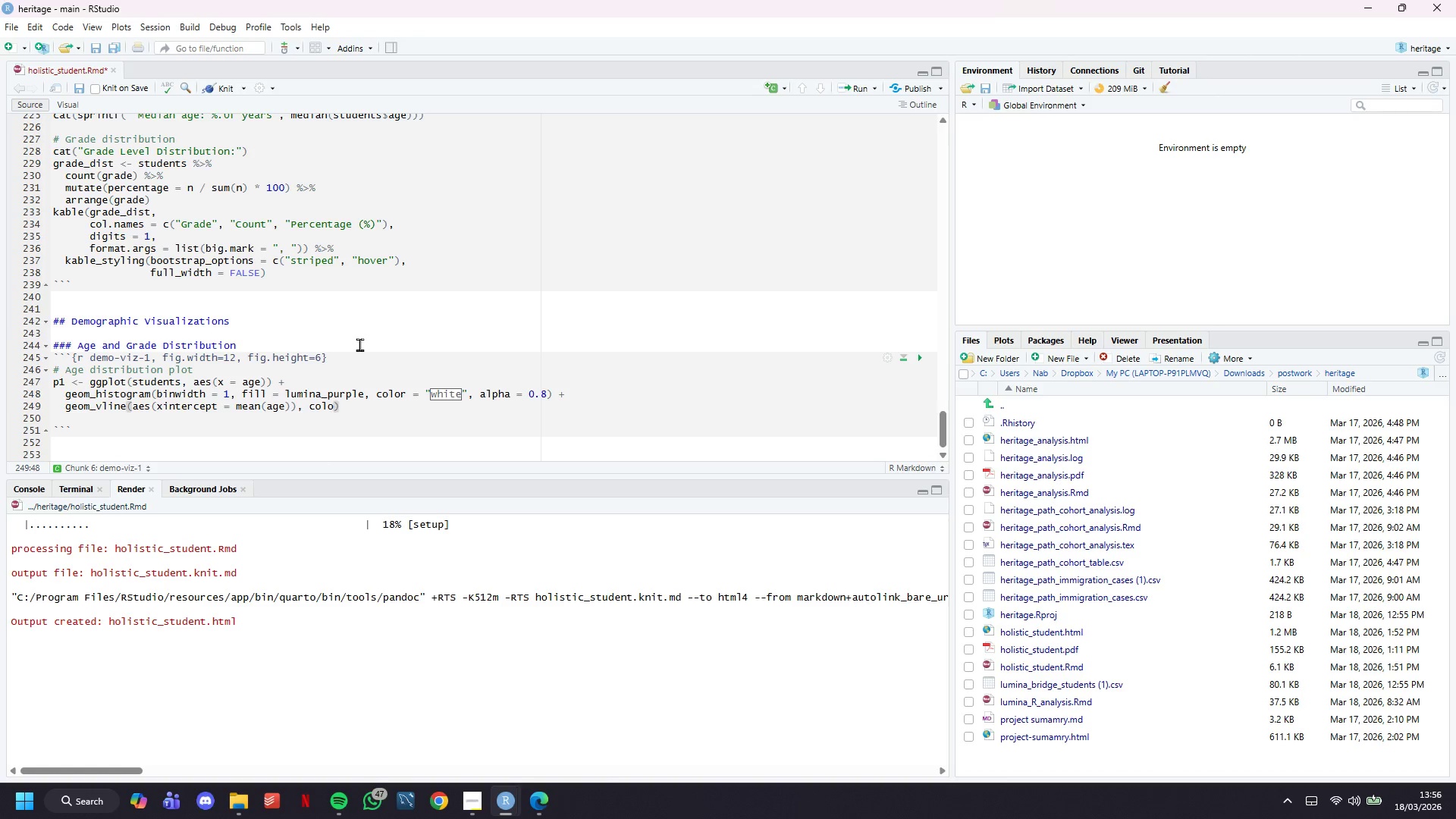 
key(Control+Z)
 